 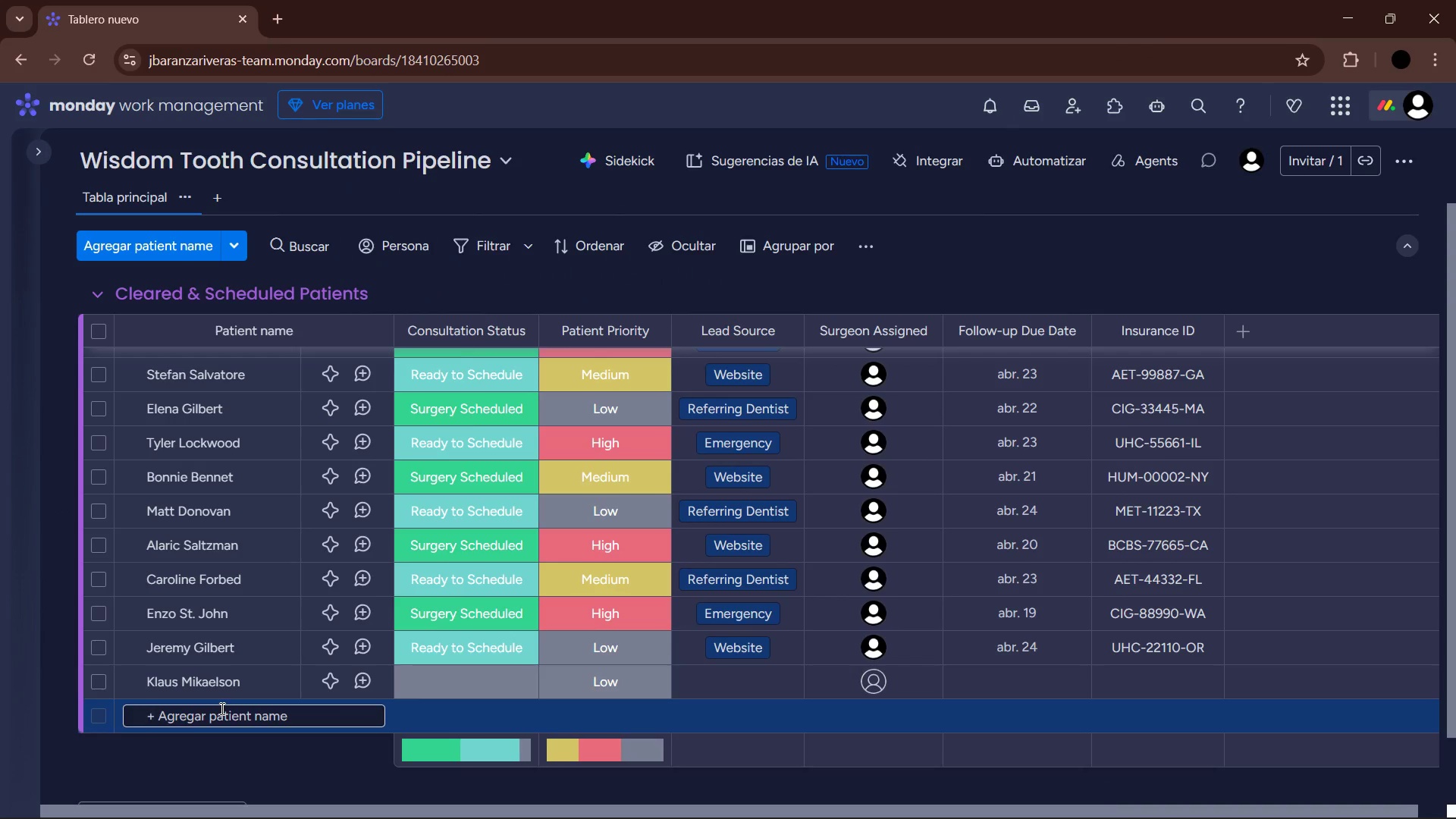 
type(Rebekah Mikaelson)
 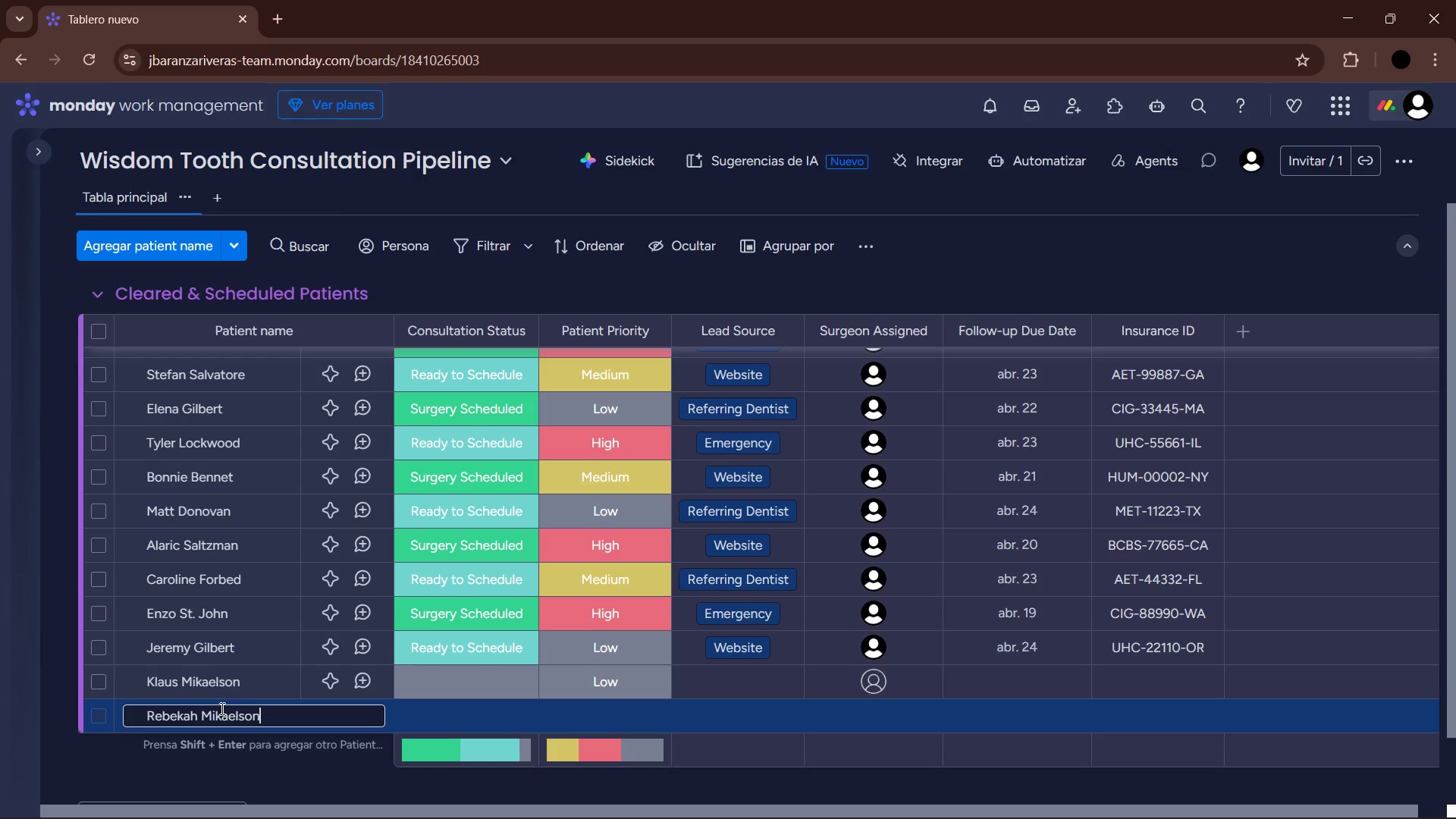 
key(Enter)
 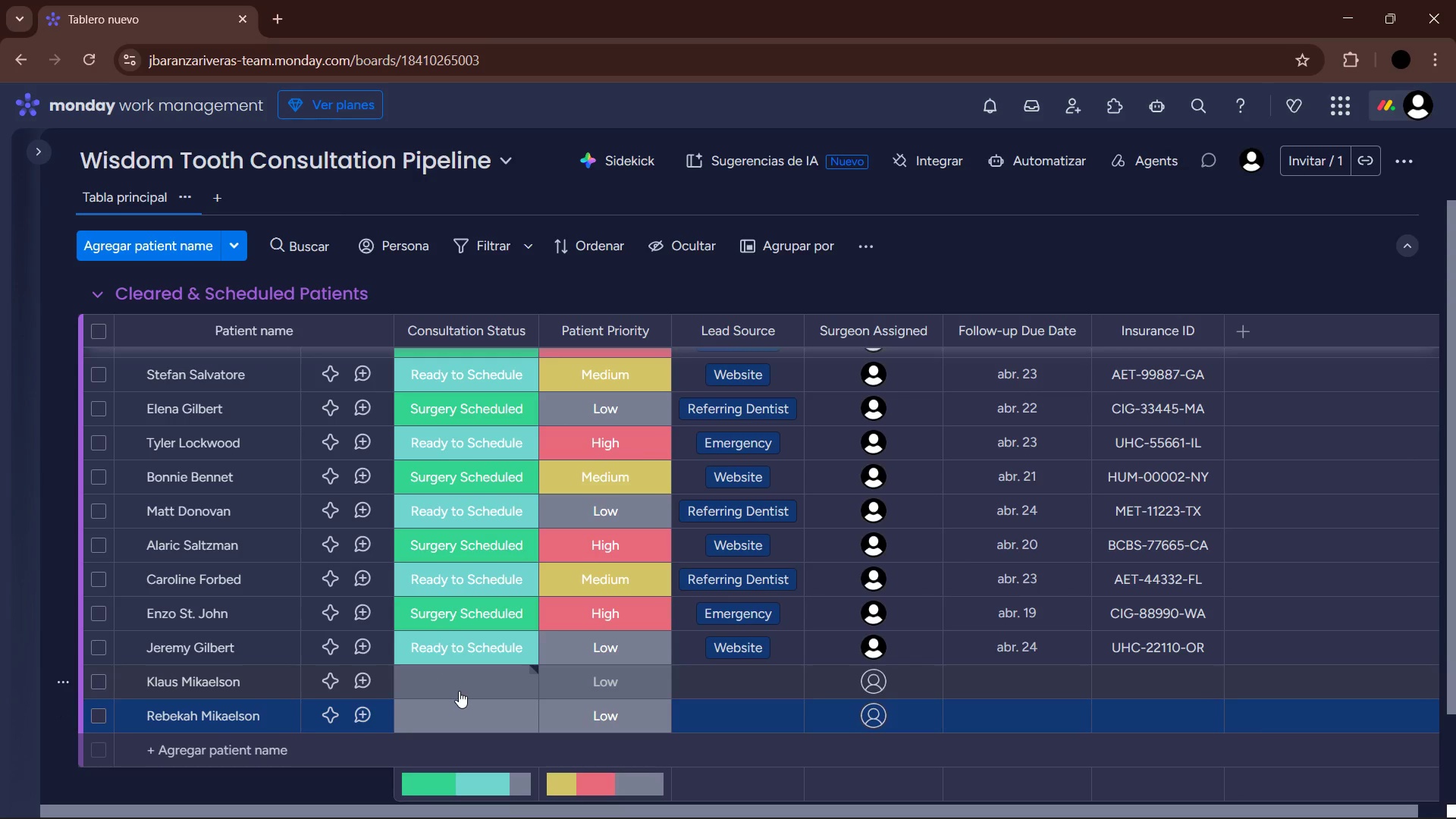 
wait(5.67)
 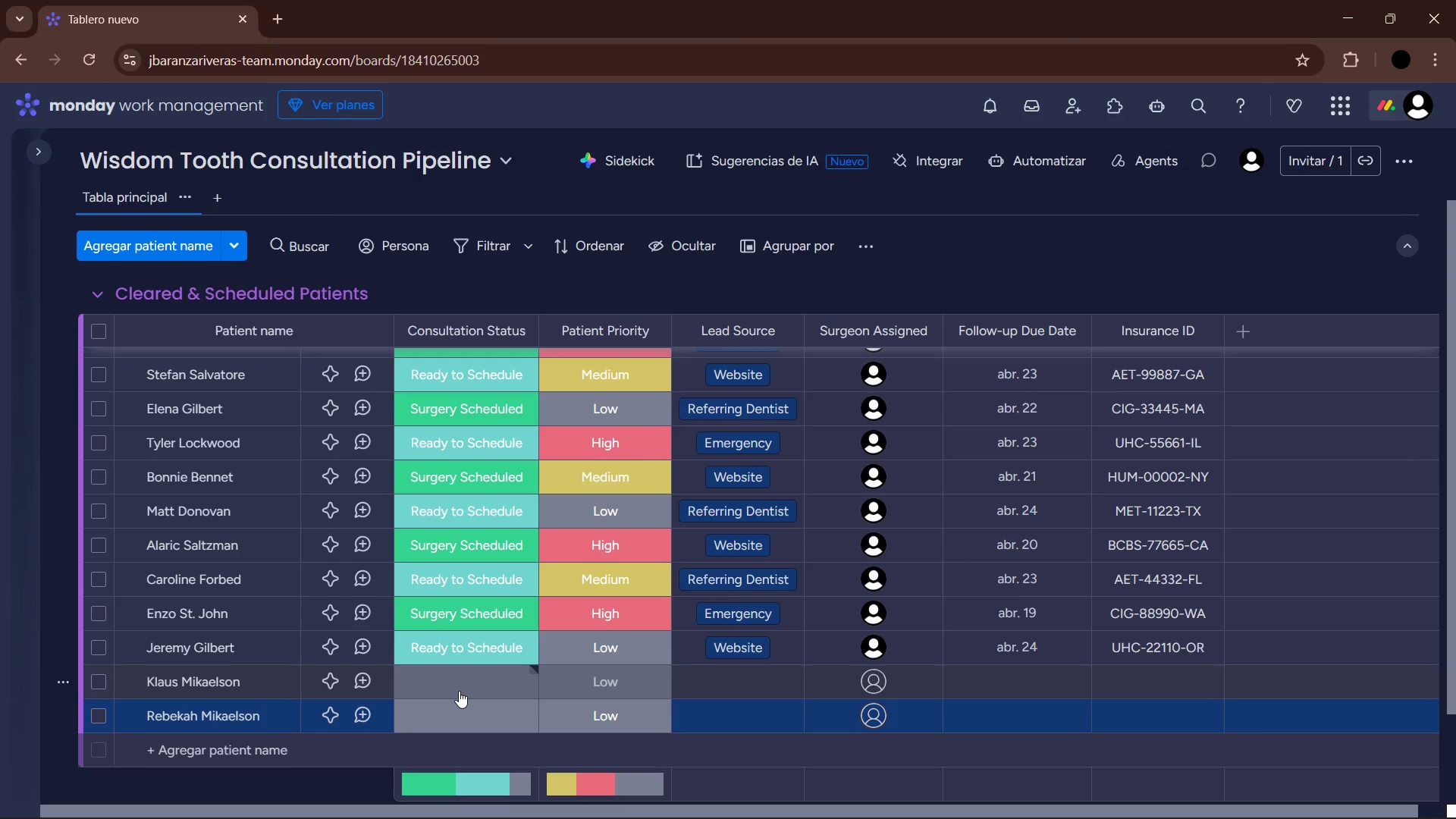 
left_click([460, 683])
 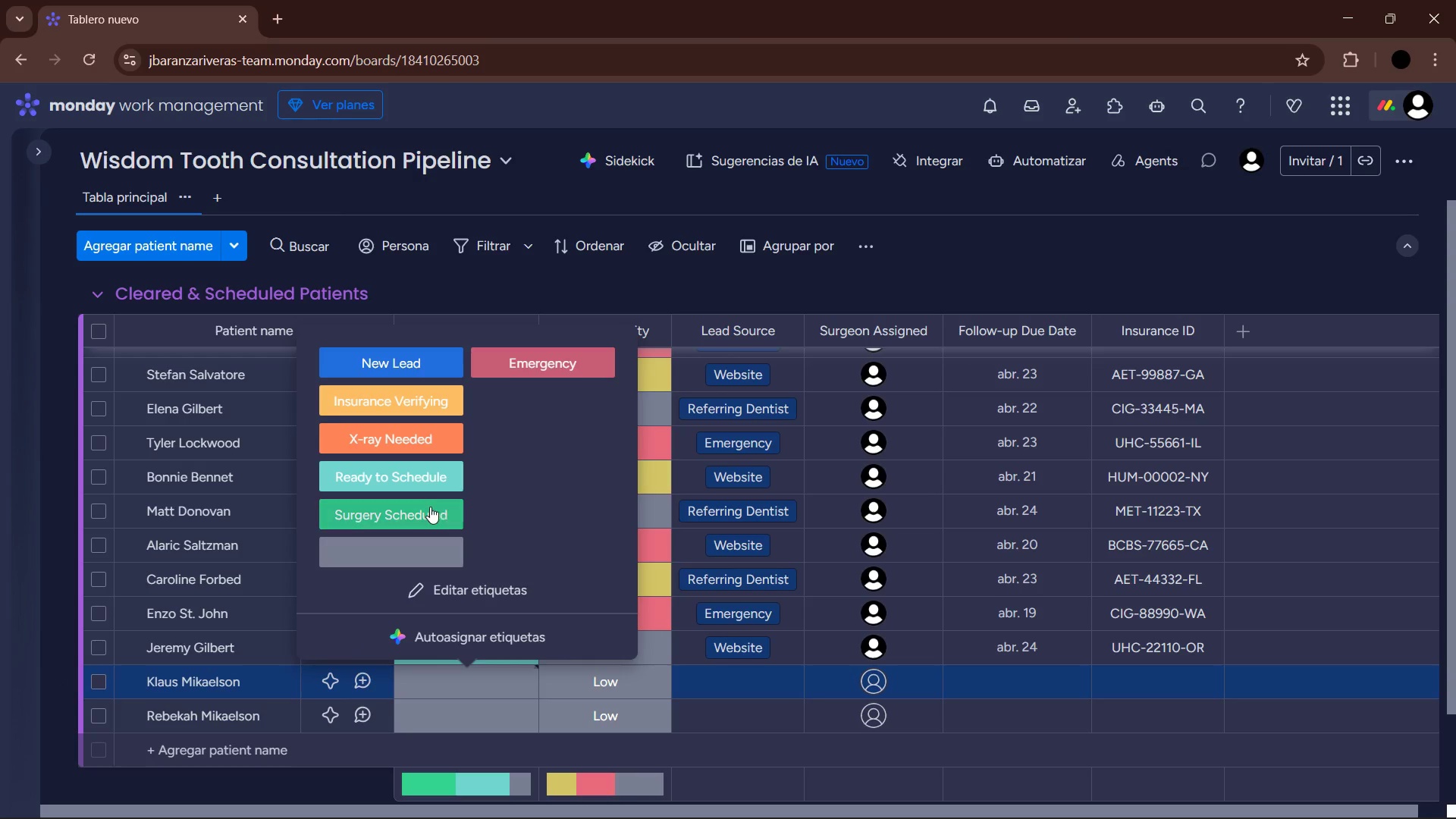 
left_click([426, 507])
 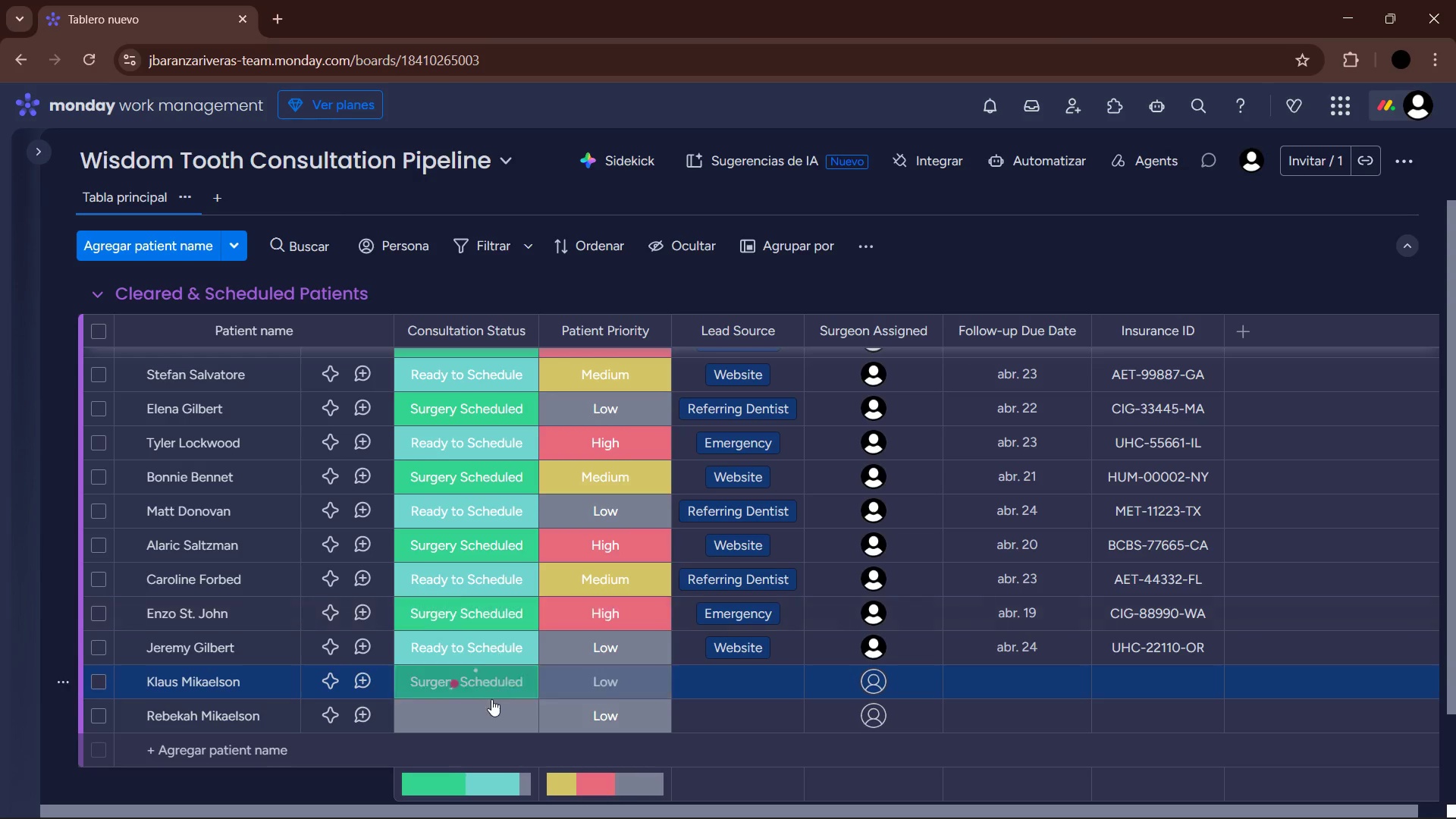 
left_click([493, 711])
 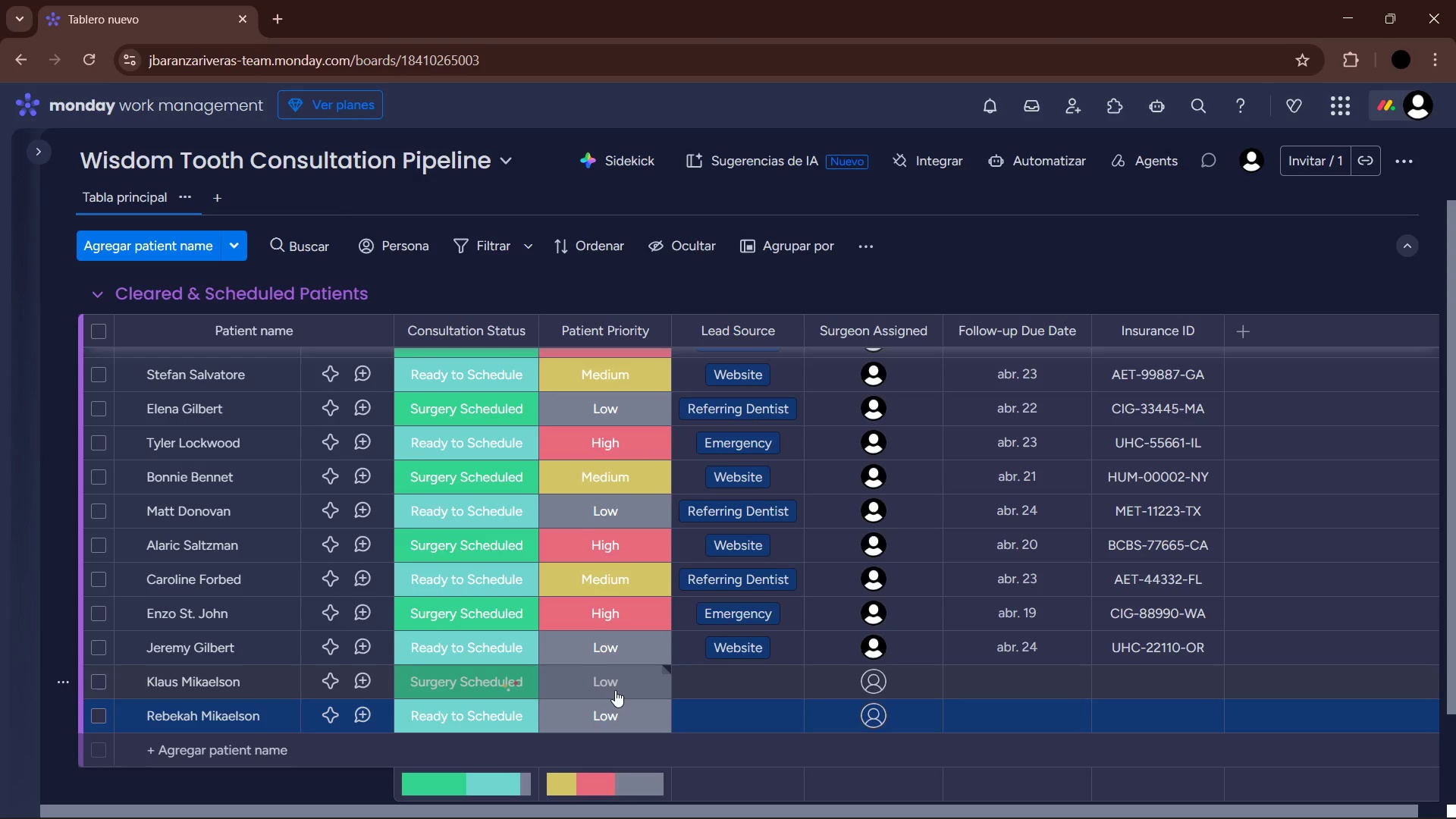 
left_click([615, 690])
 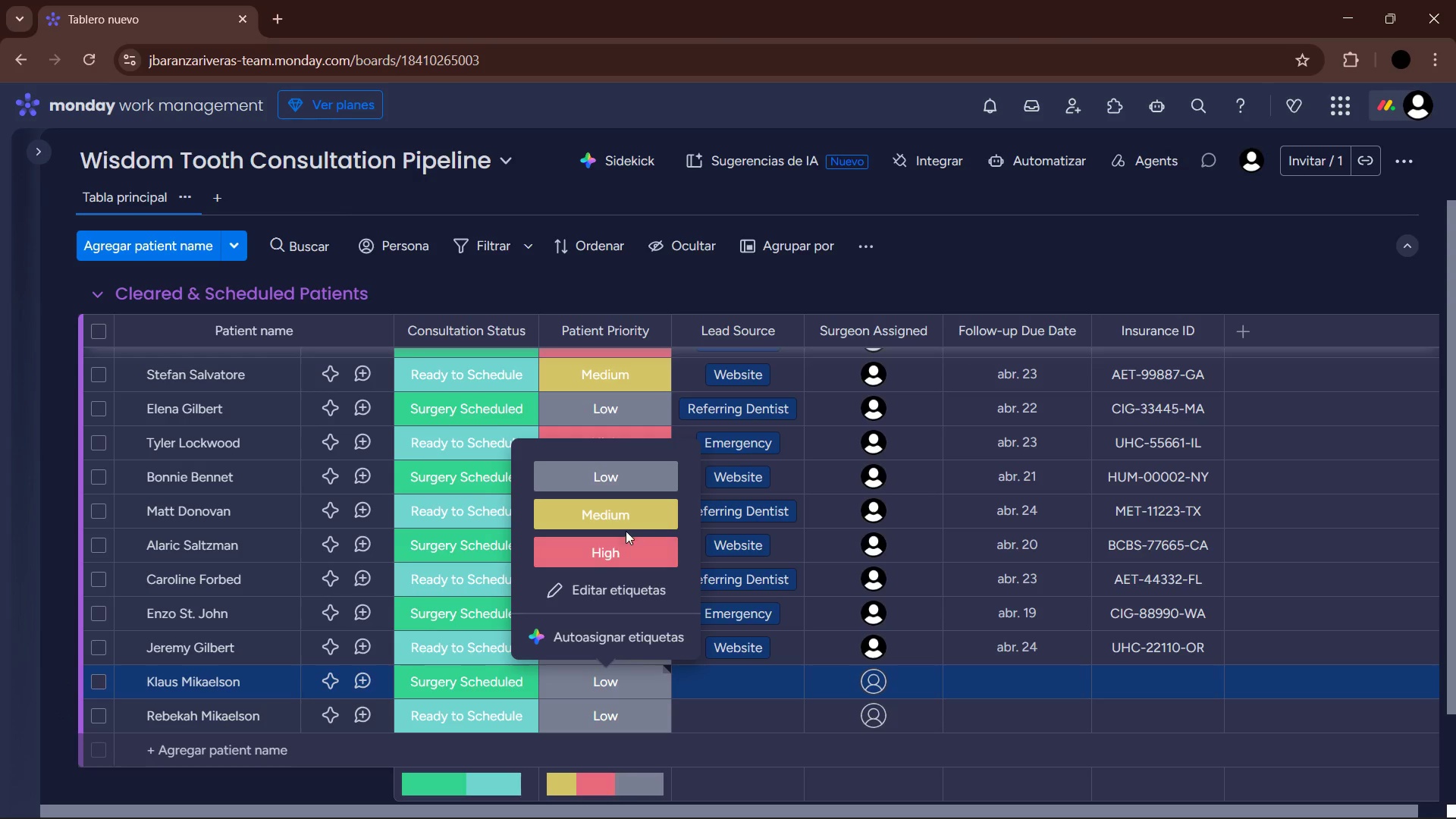 
left_click([626, 519])
 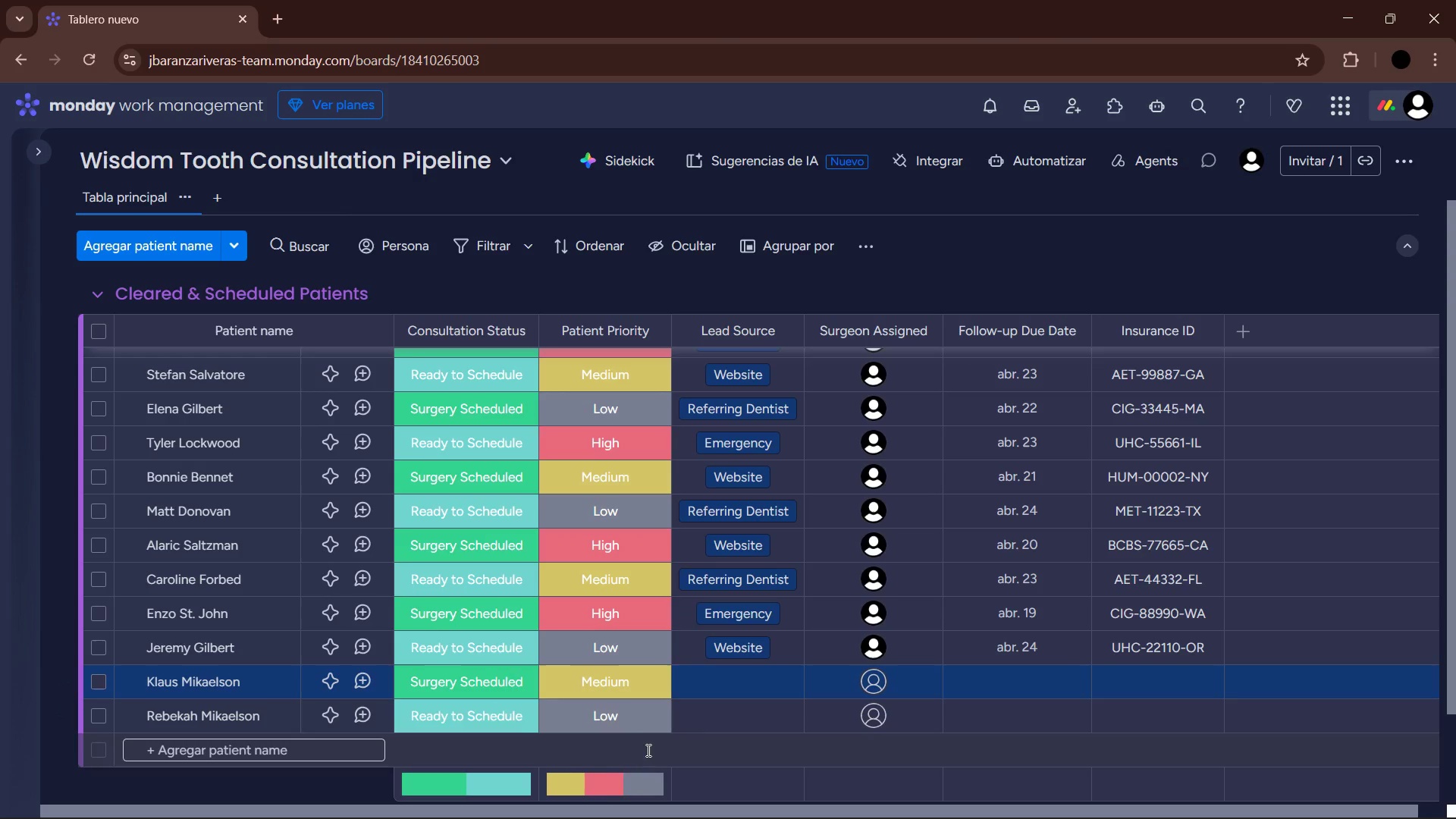 
left_click([634, 731])
 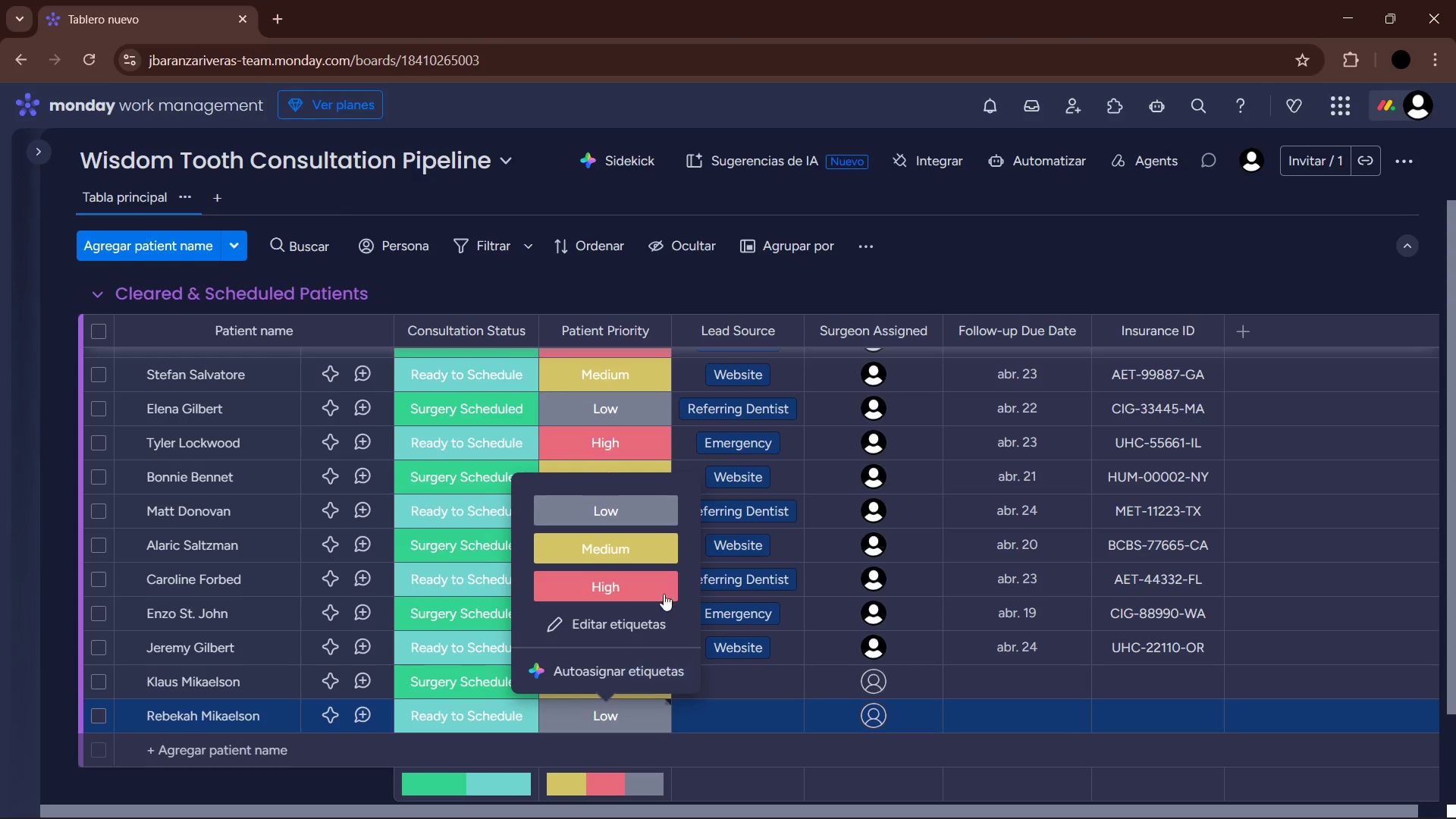 
left_click([660, 576])
 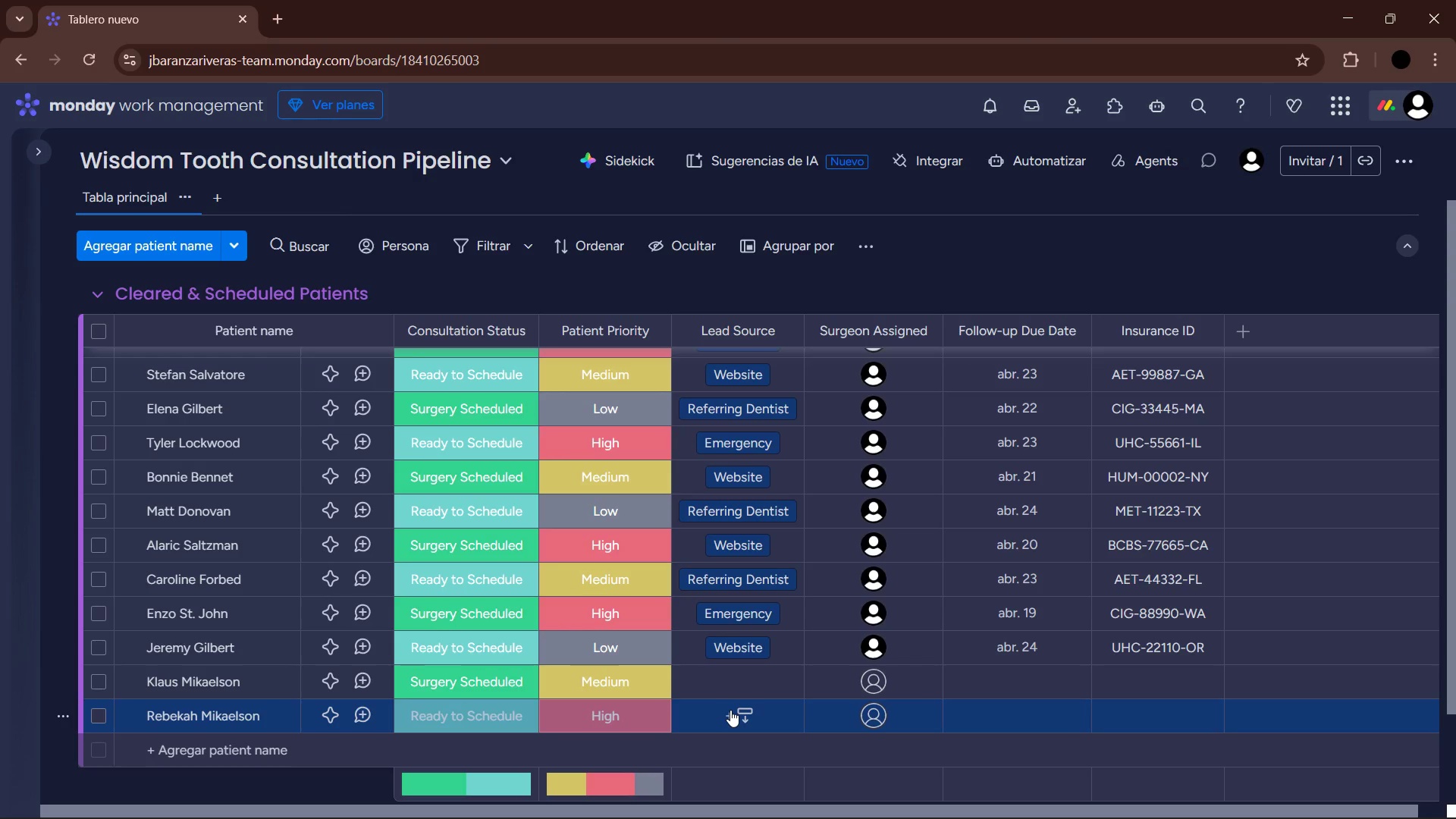 
left_click([728, 676])
 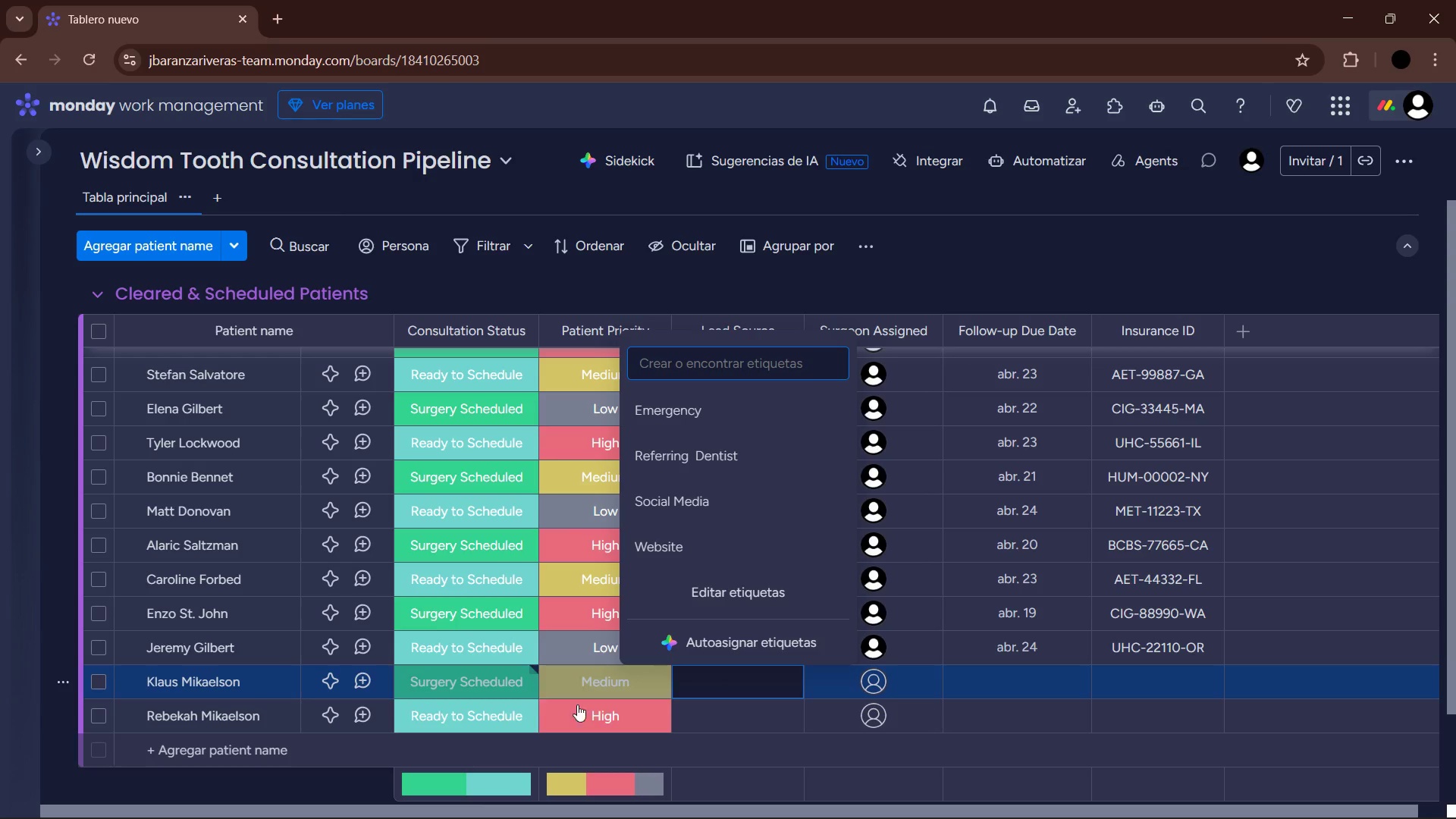 
left_click([315, 786])
 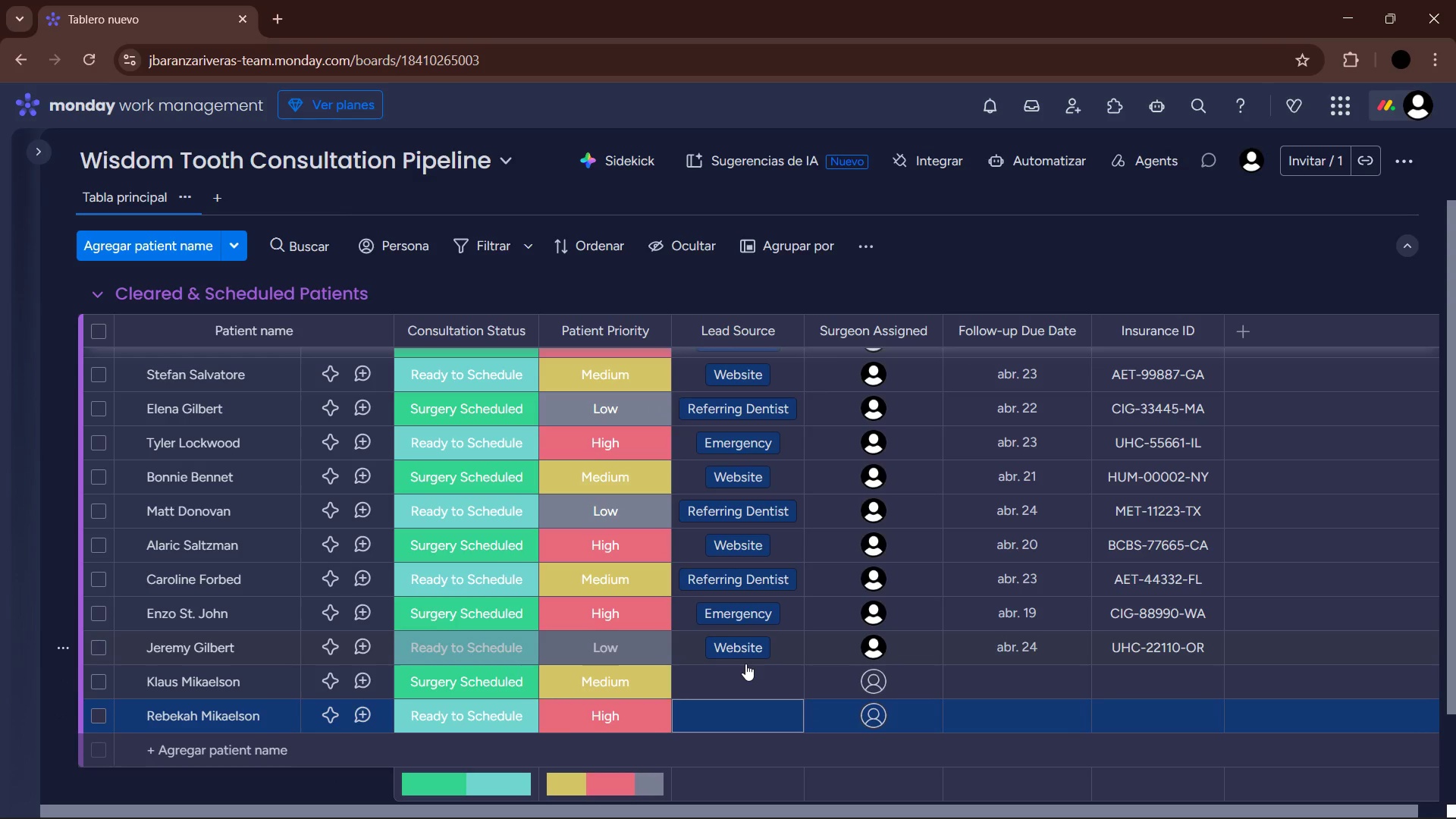 
wait(6.78)
 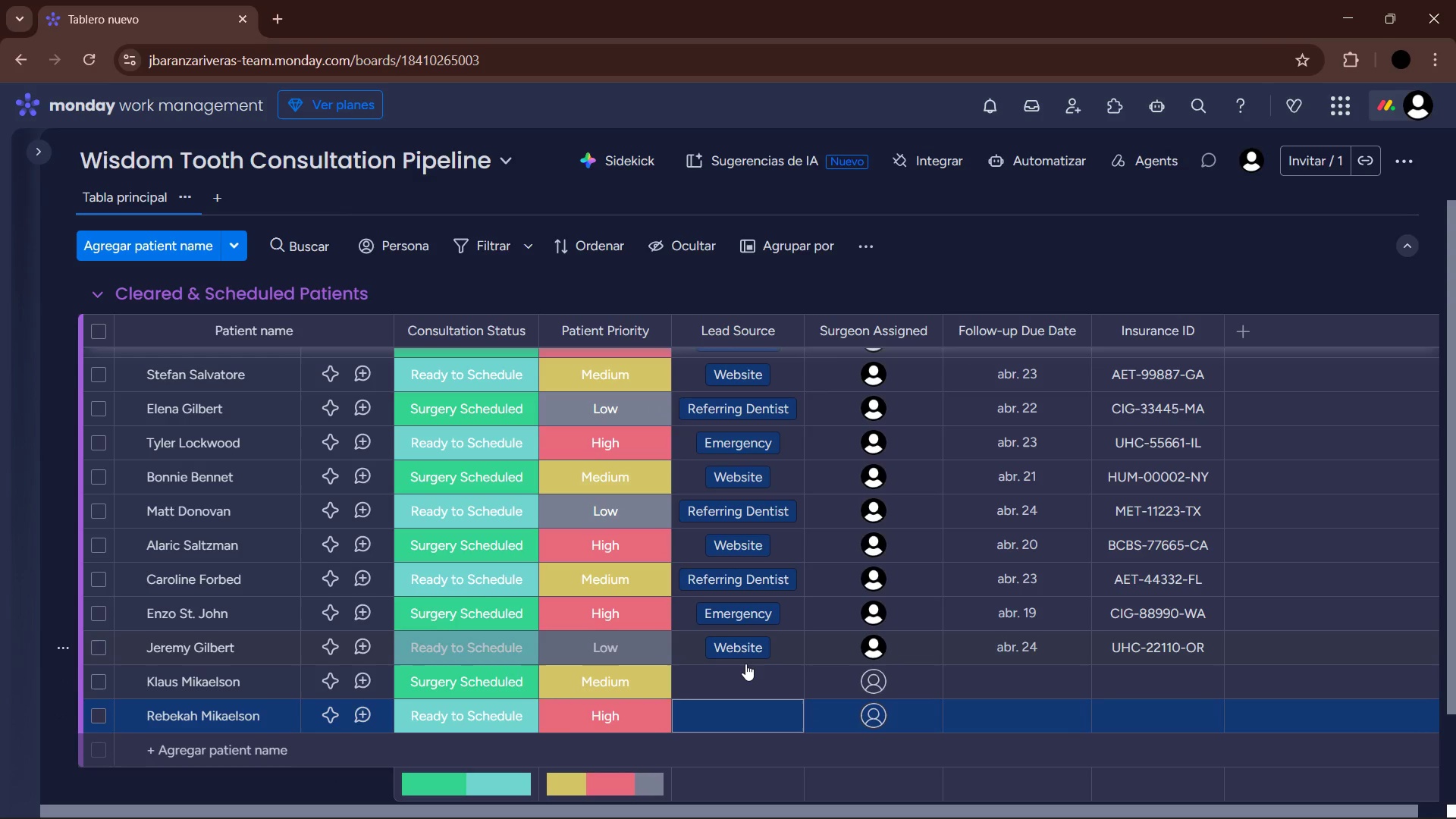 
left_click([750, 676])
 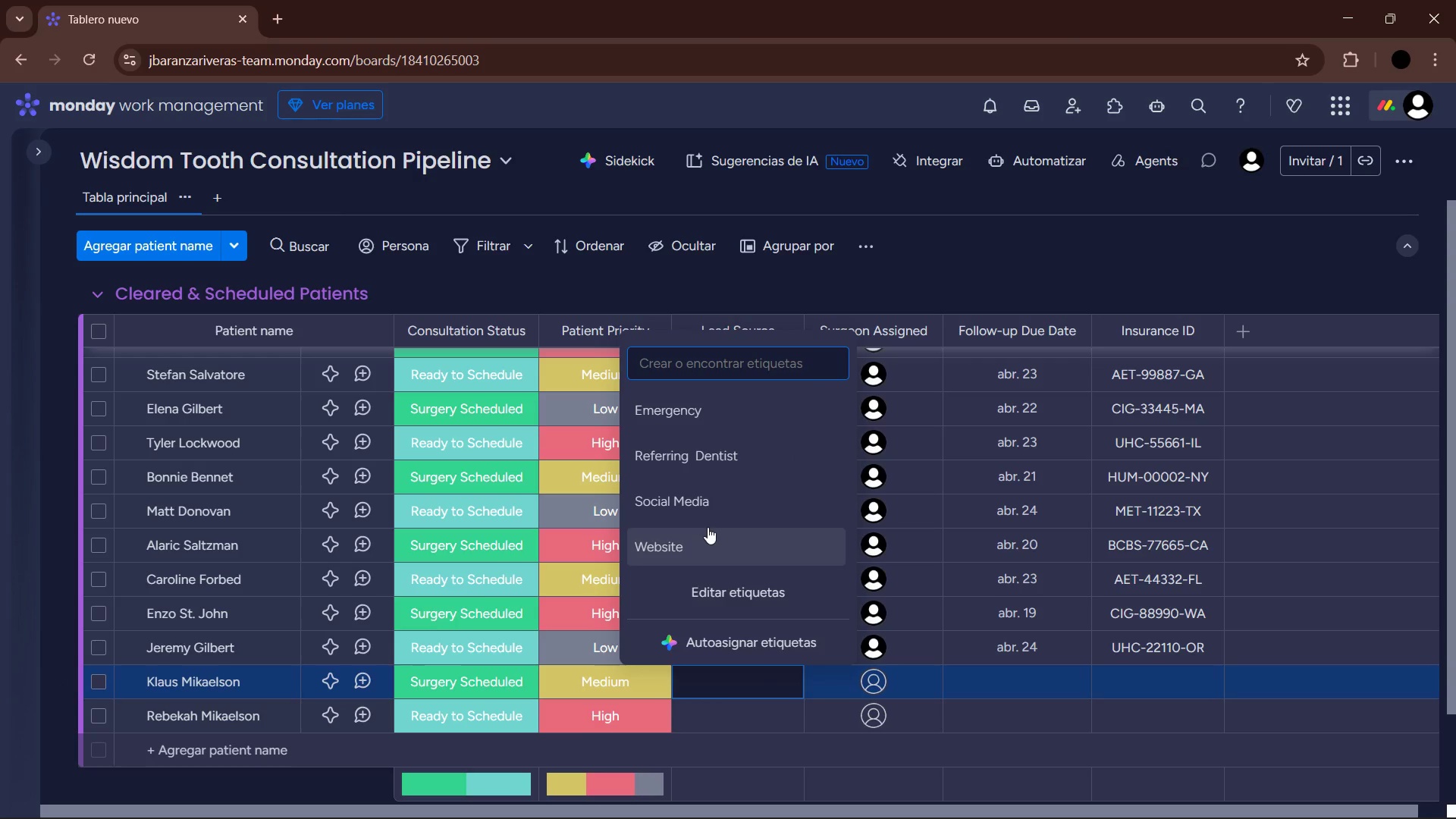 
left_click([710, 460])
 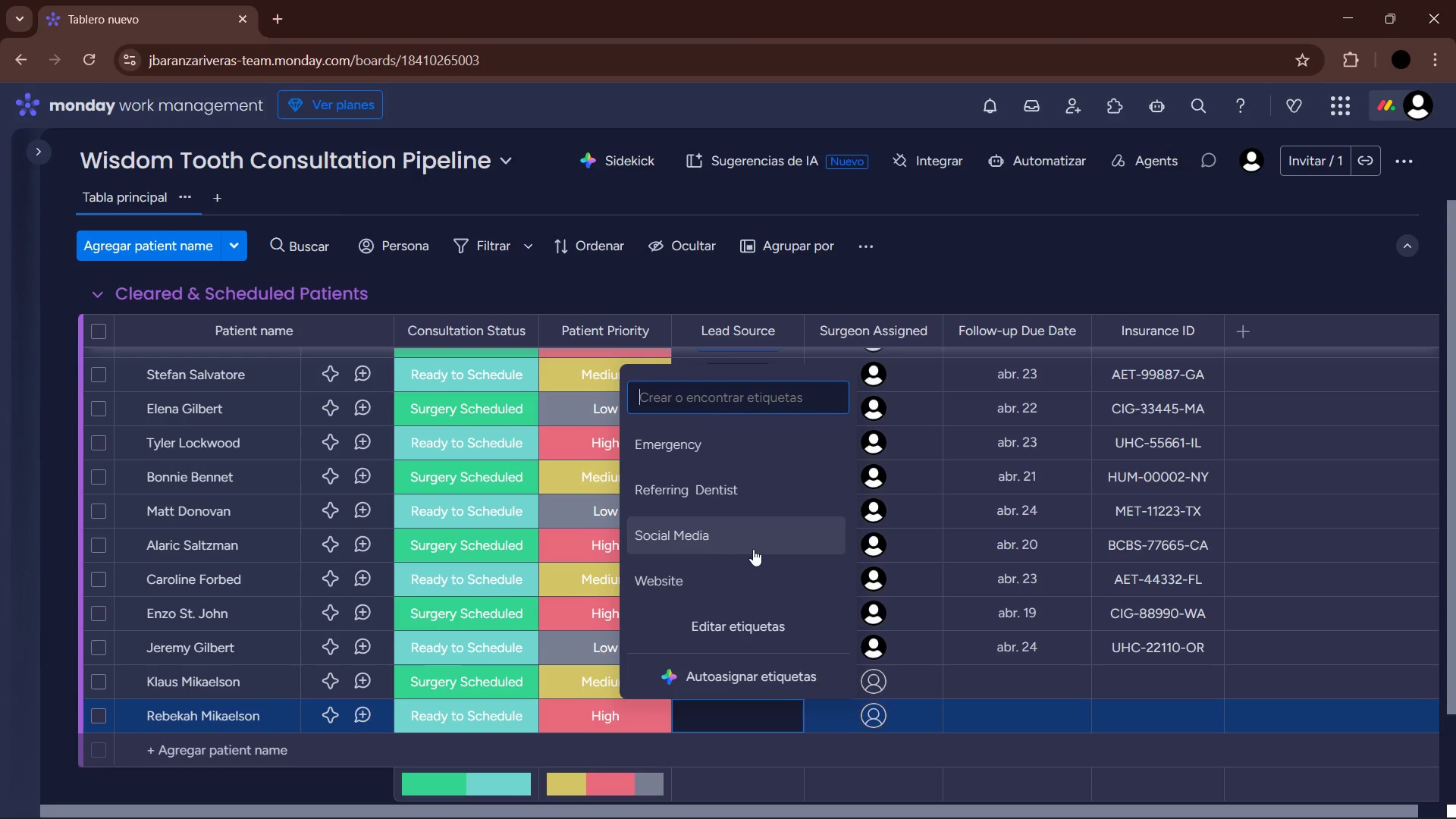 
left_click([717, 579])
 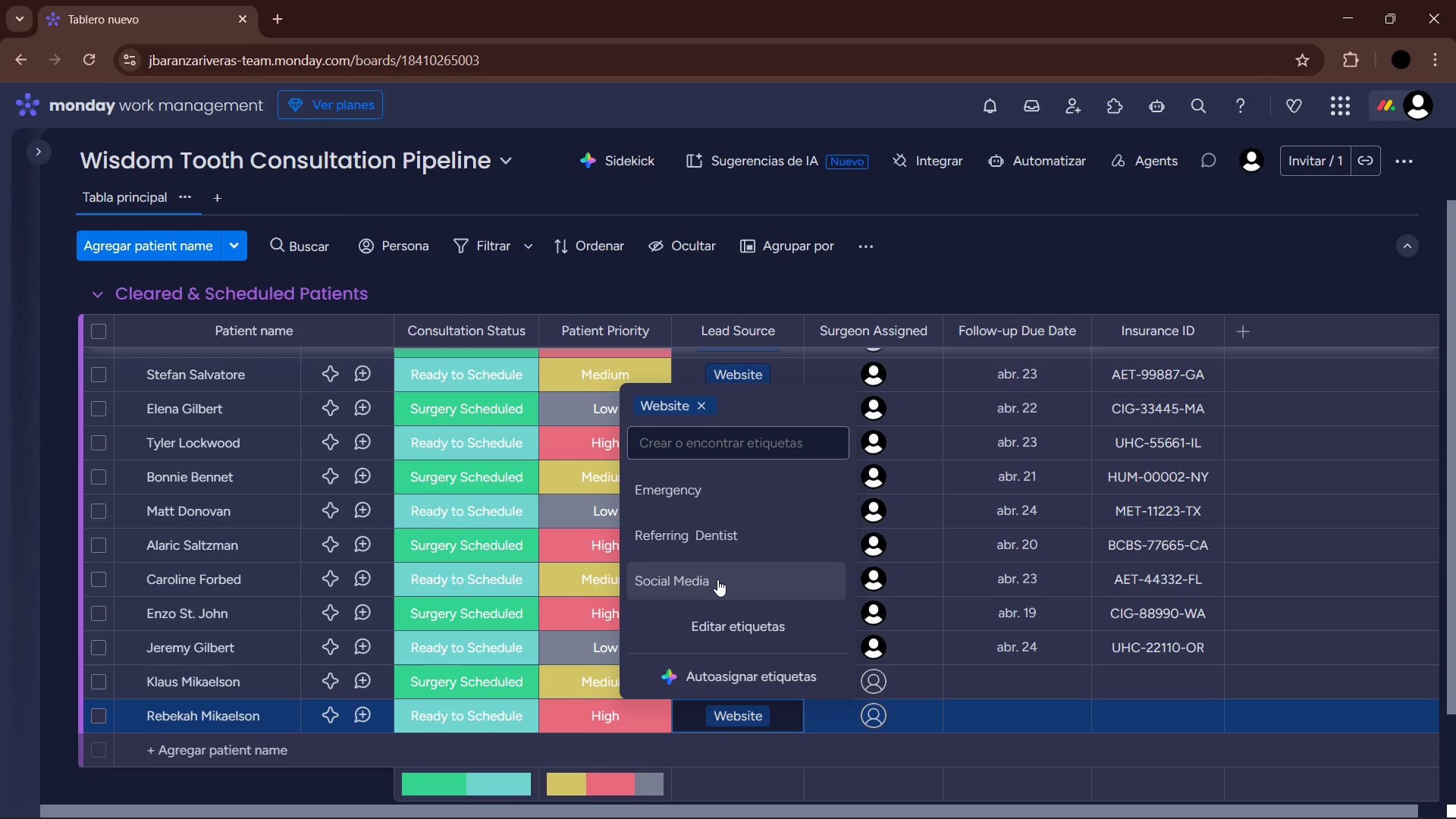 
wait(10.41)
 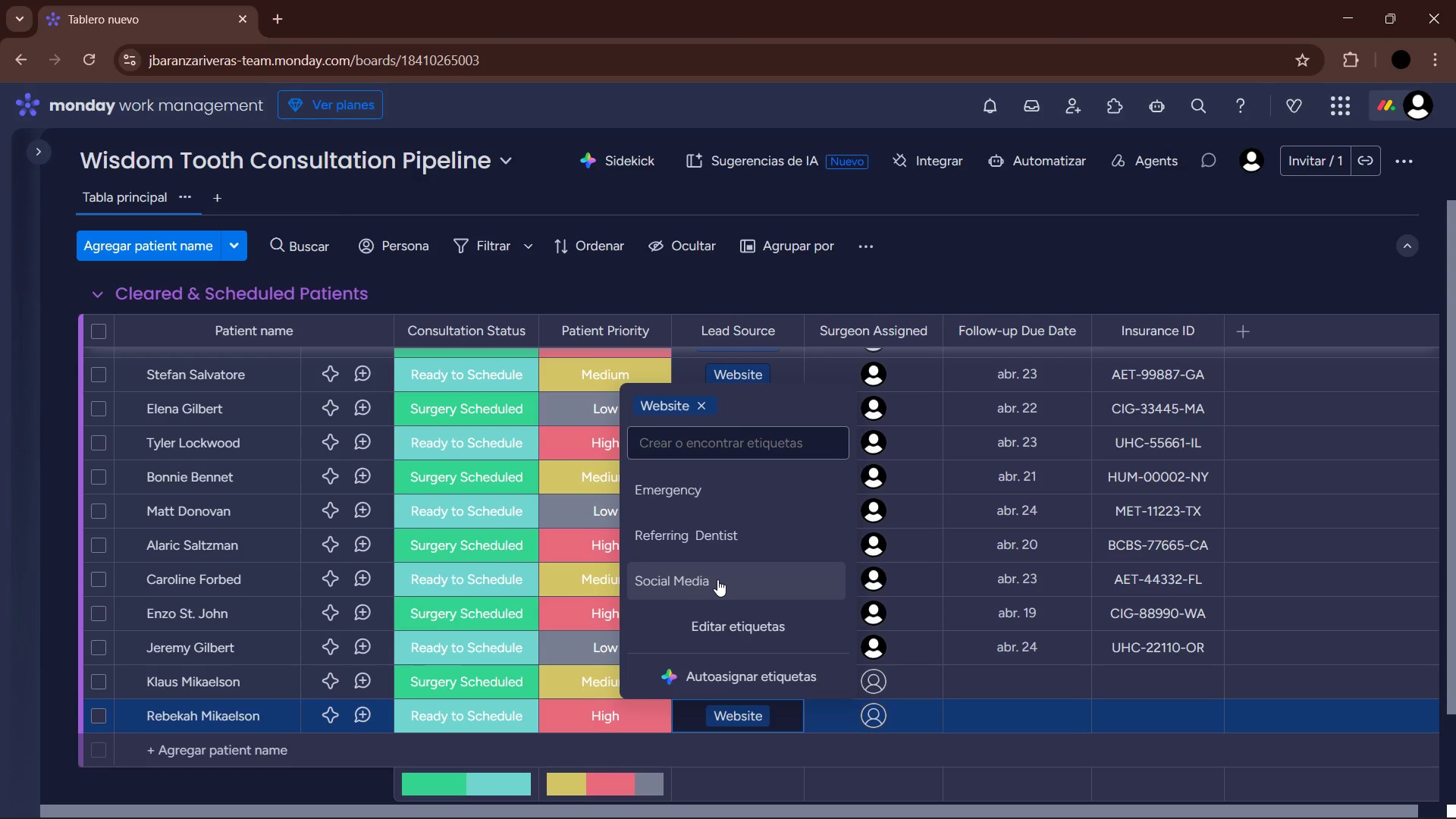 
left_click([881, 681])
 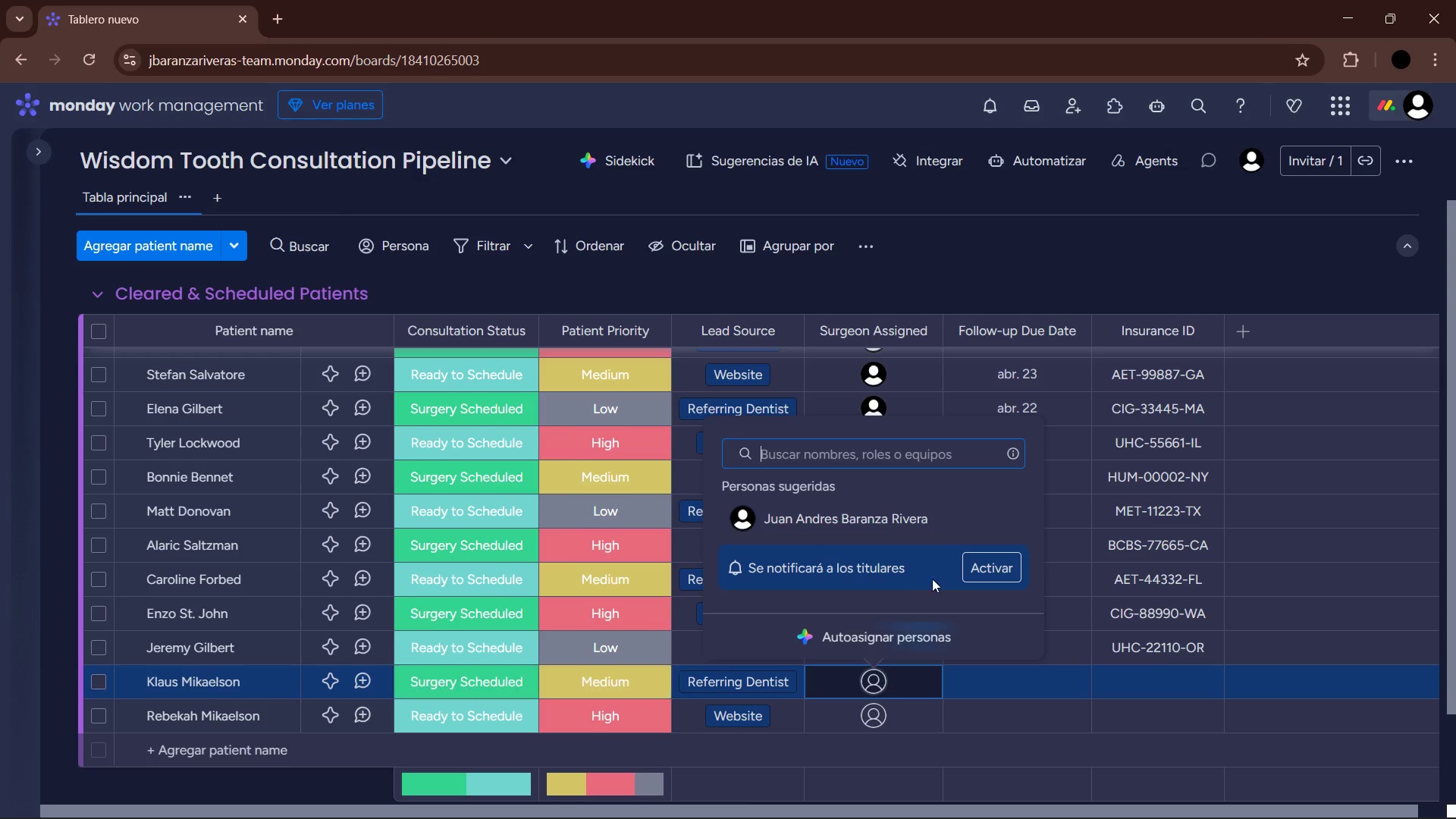 
left_click([927, 514])
 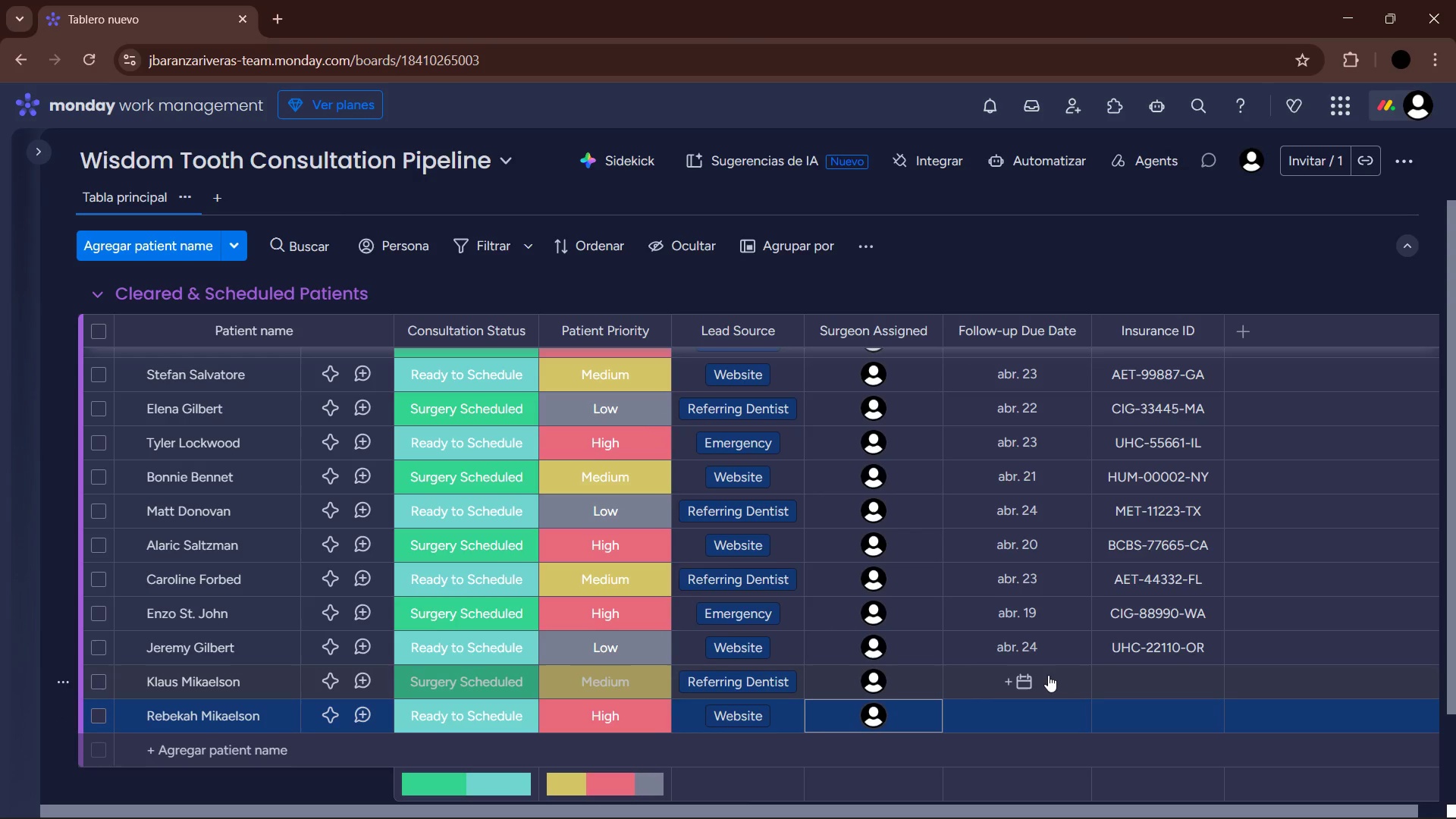 
wait(5.62)
 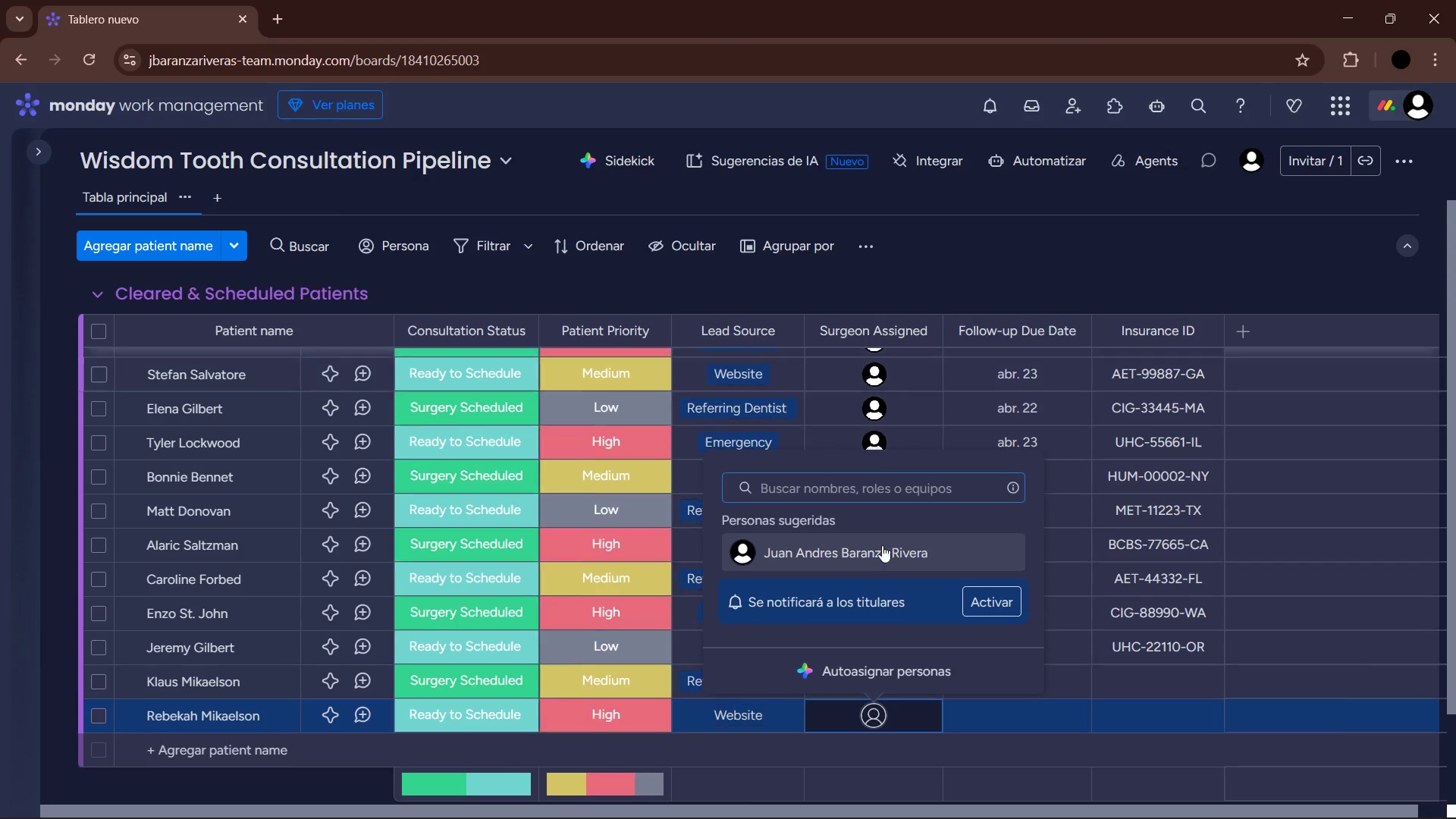 
left_click([1035, 676])
 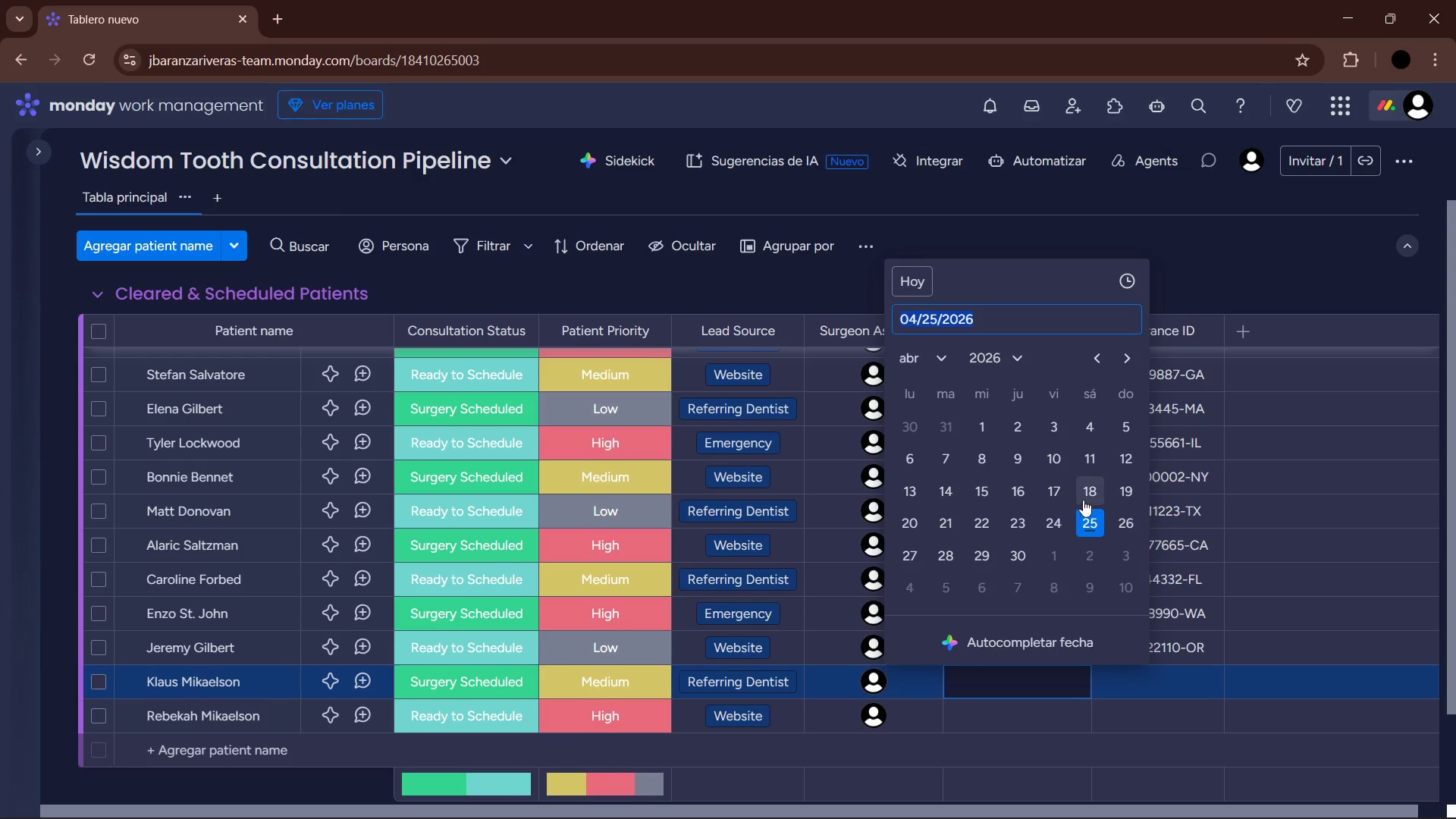 
left_click([1011, 723])
 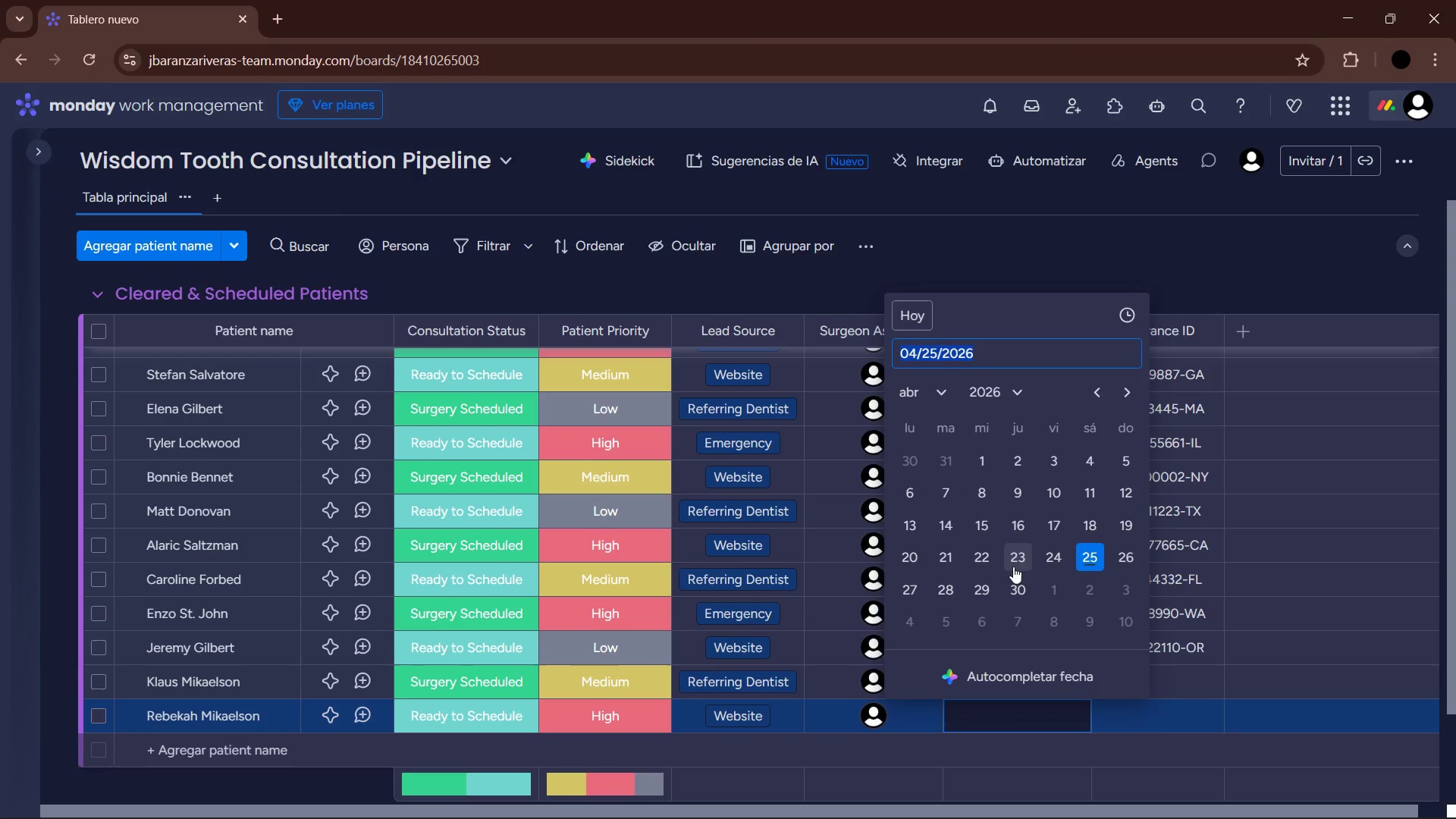 
left_click([1016, 560])
 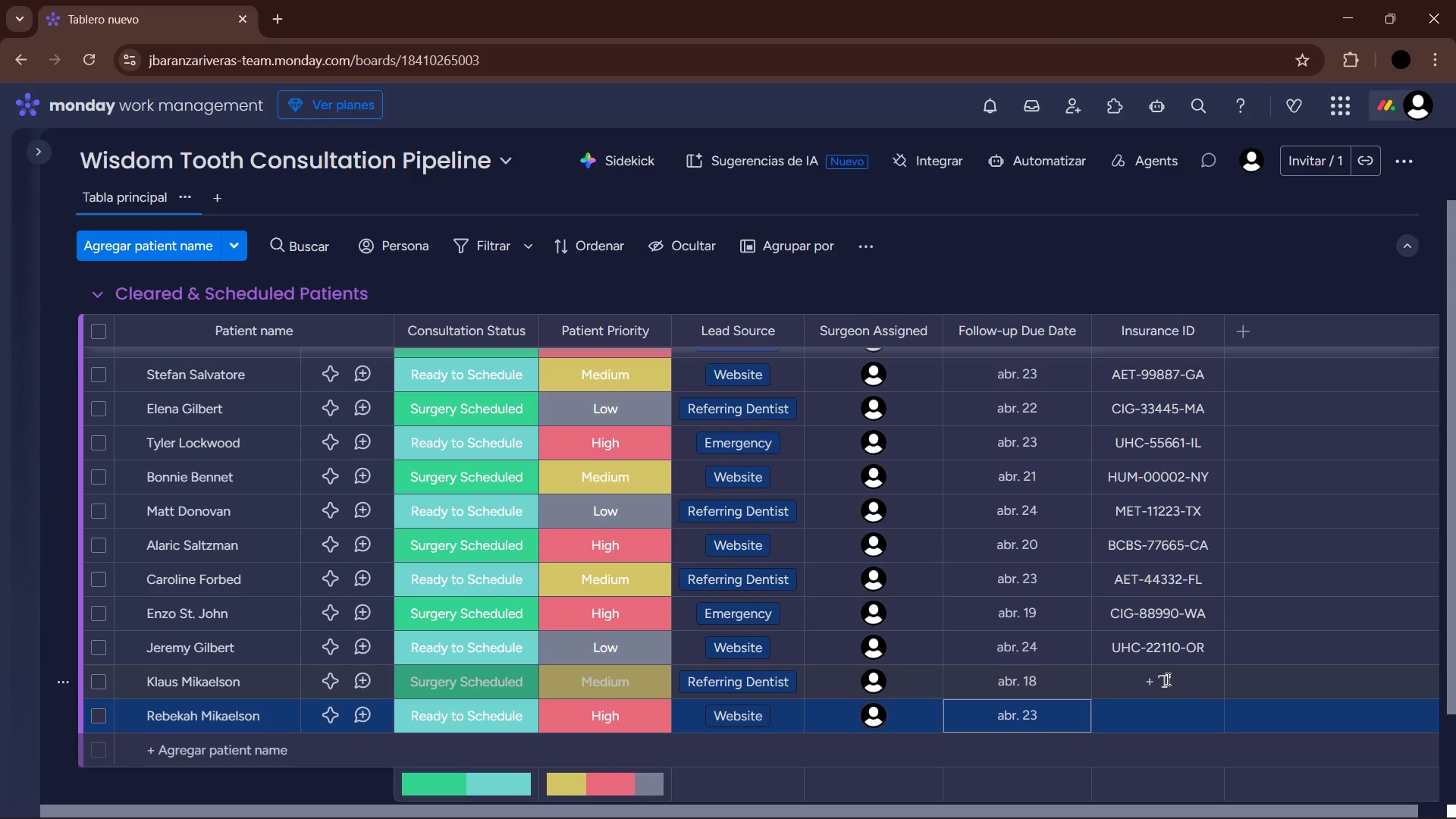 
left_click([1166, 679])
 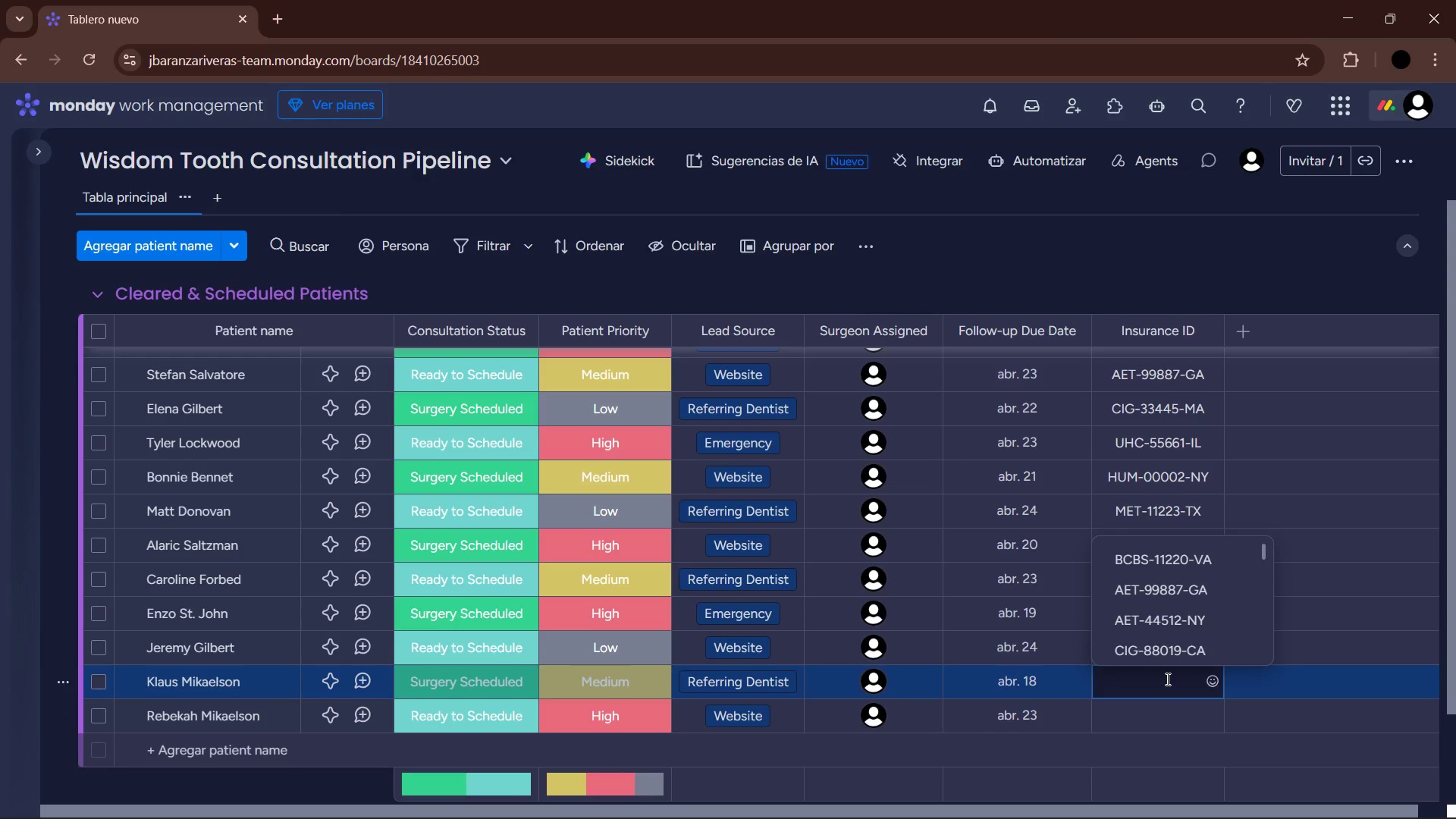 
type(BCBS-55443-PA)
 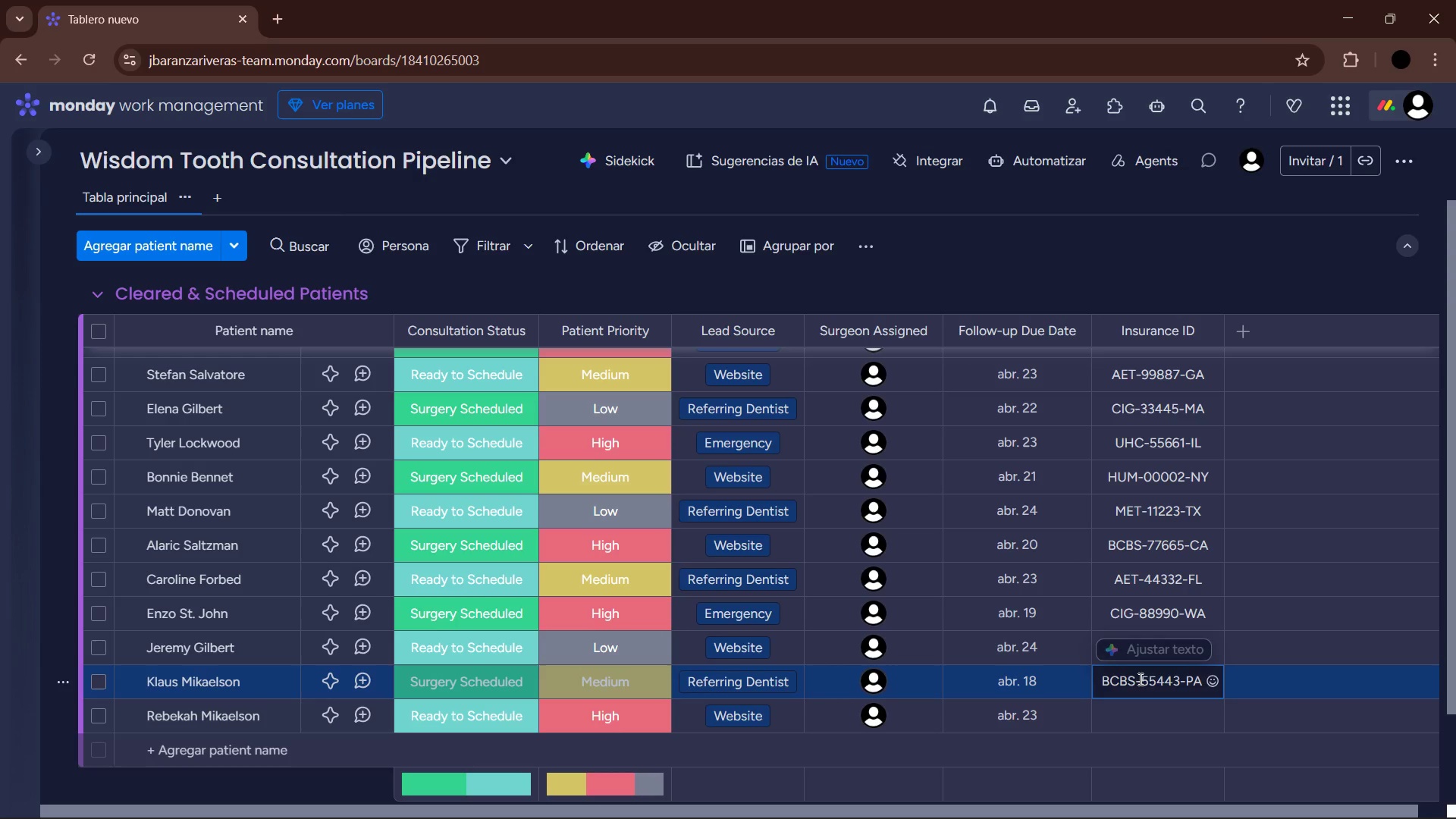 
left_click([1170, 715])
 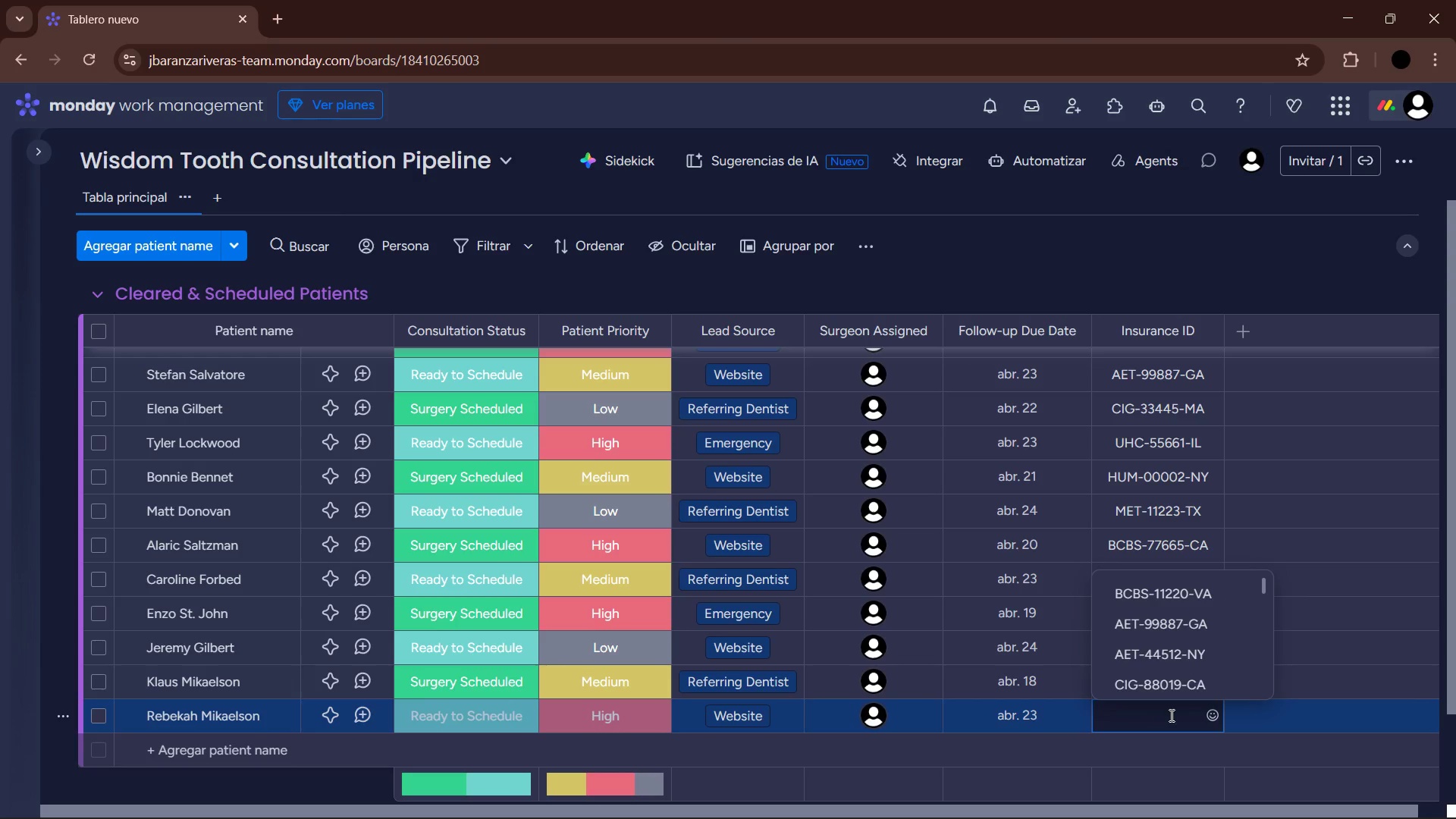 
type(HUM-66778-AZ)
 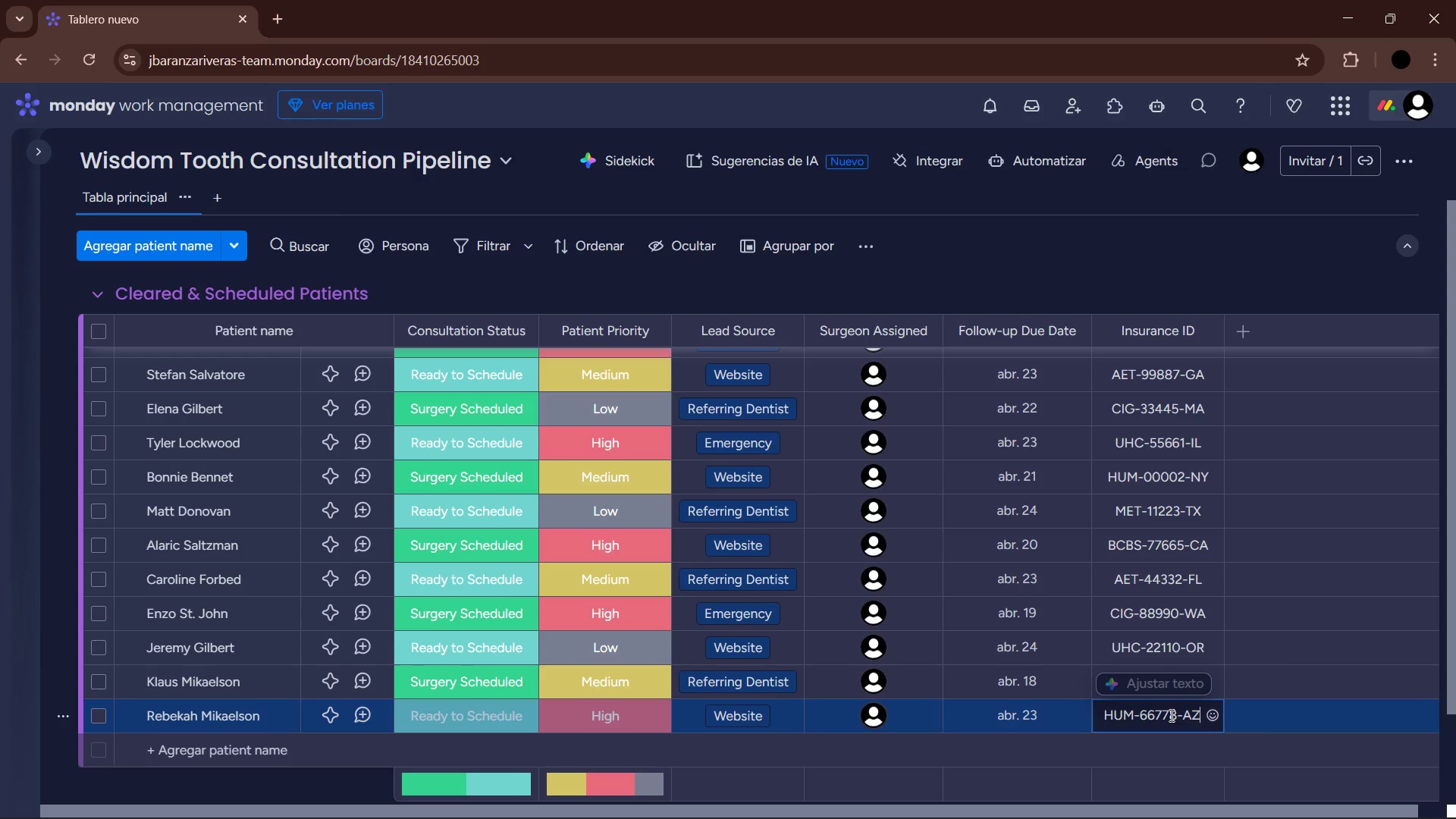 
key(Enter)
 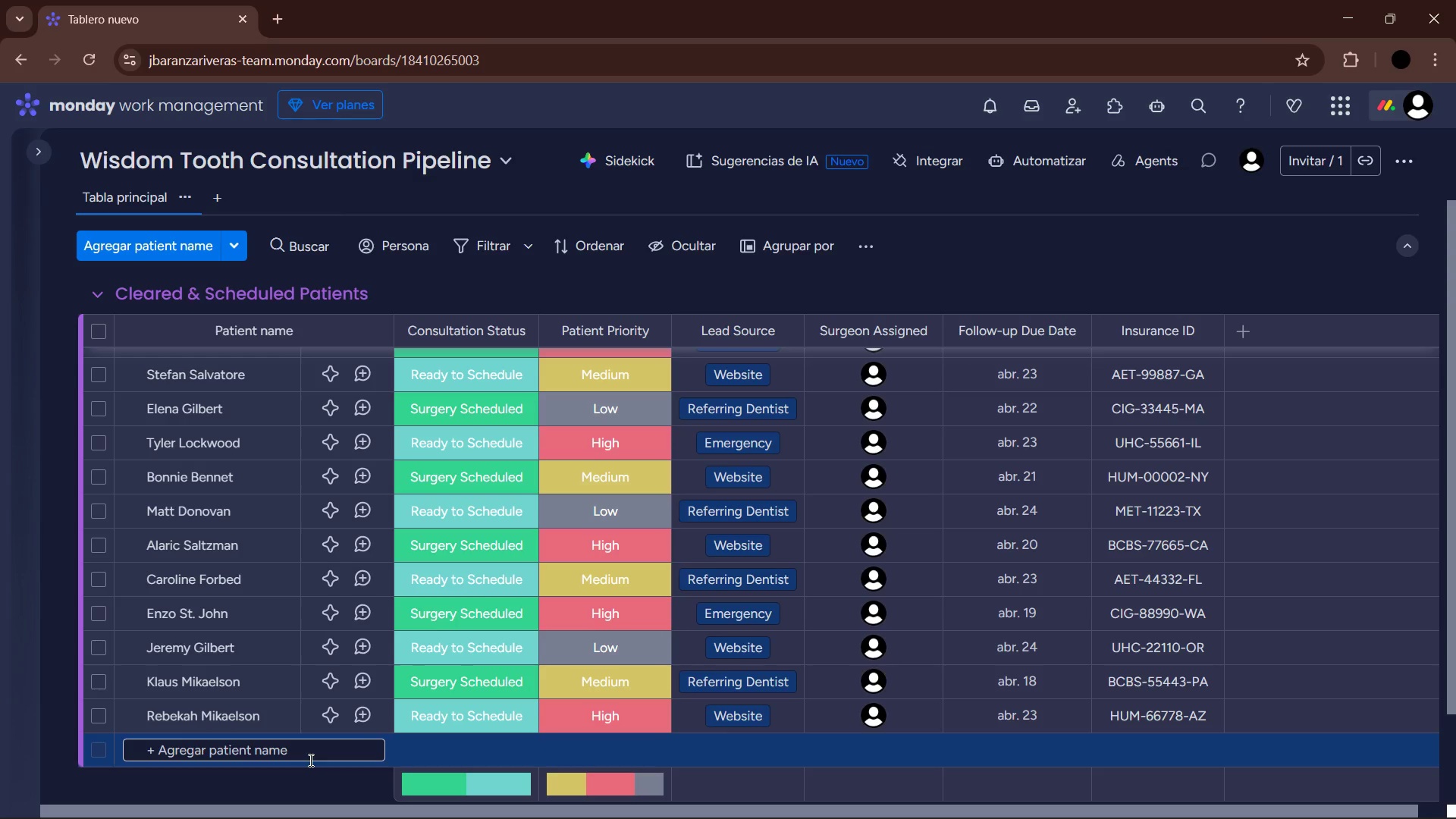 
wait(9.62)
 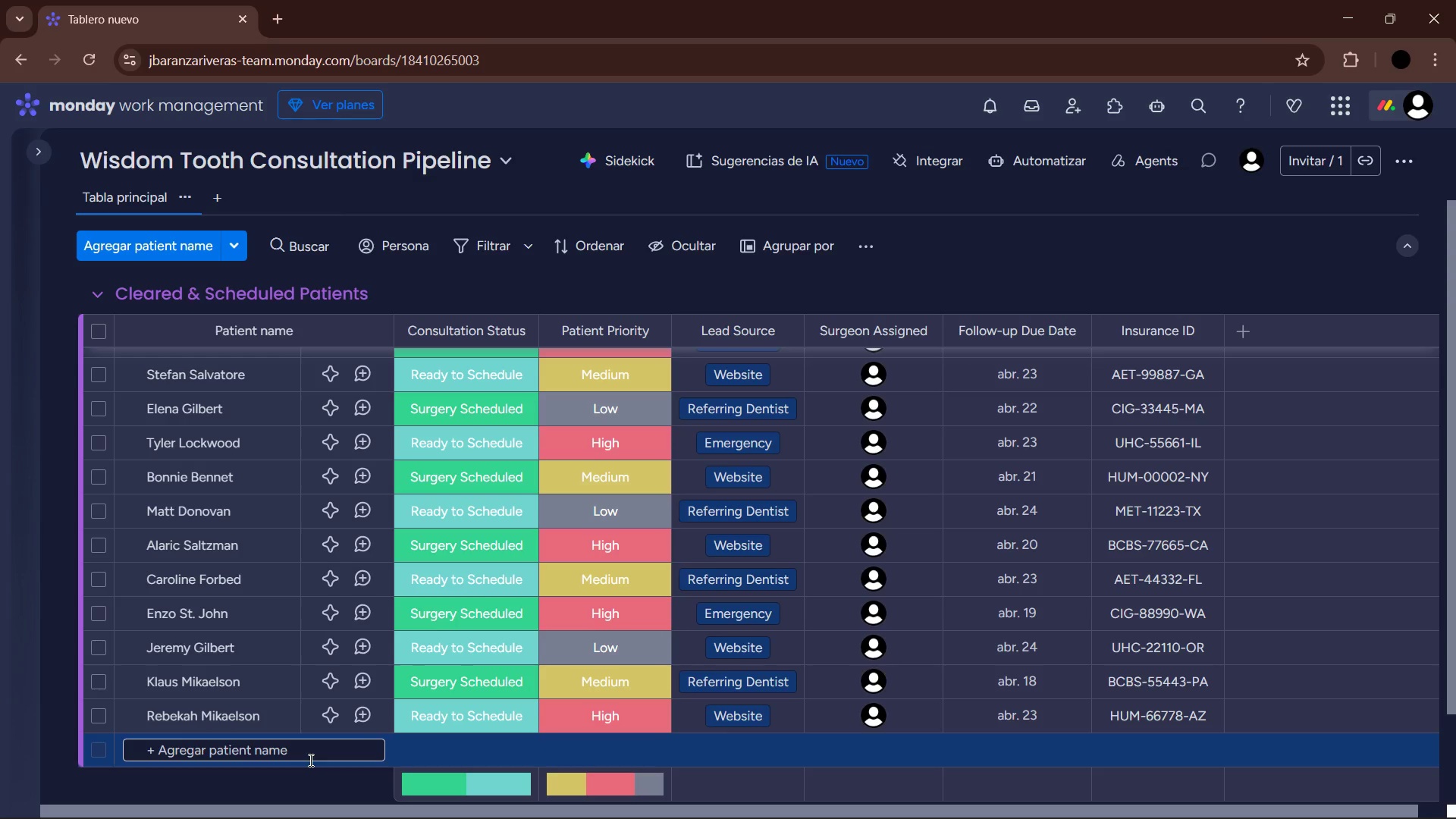 
type(e)
key(Backspace)
type(Elijah Curry)
 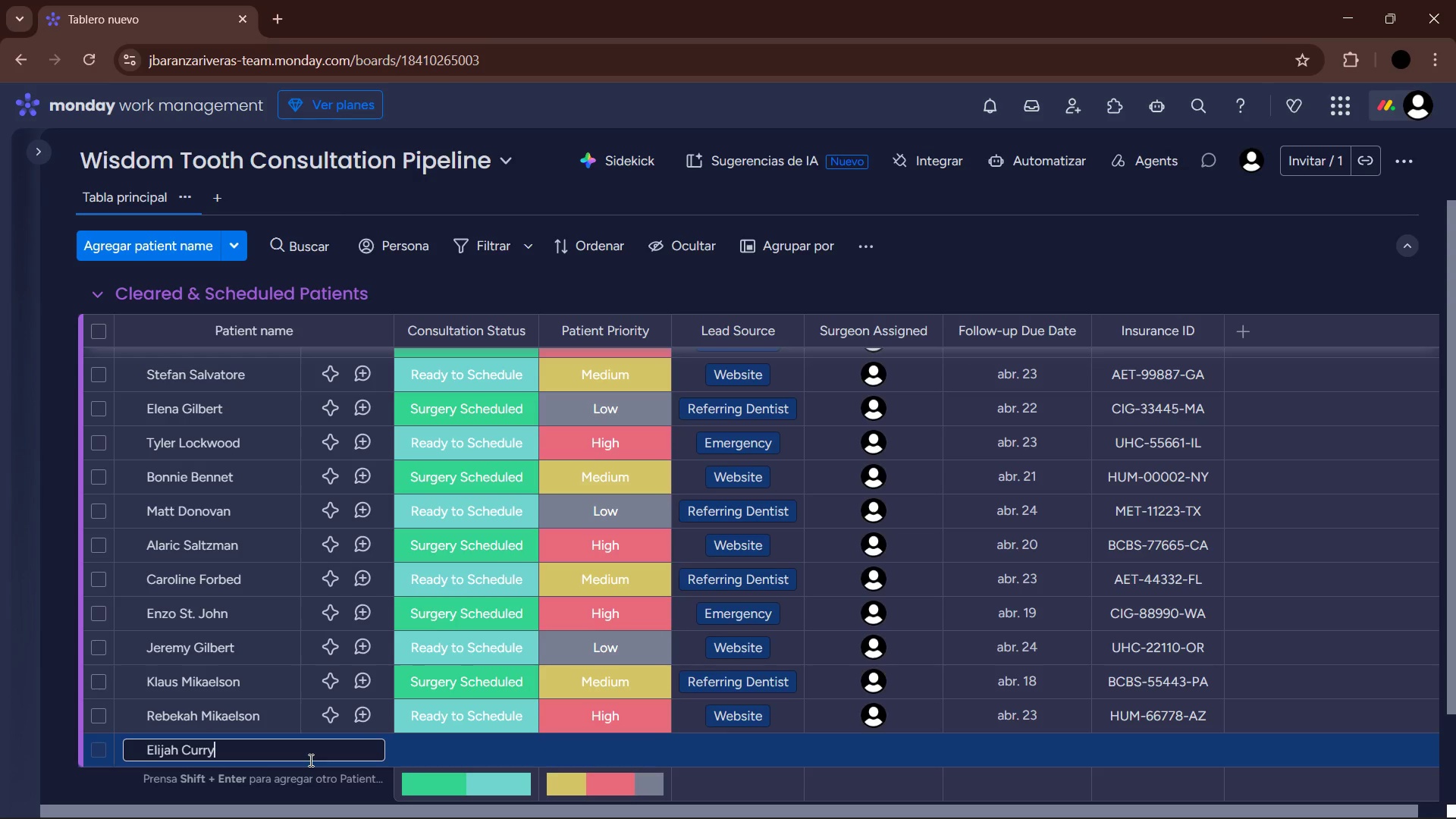 
key(Enter)
 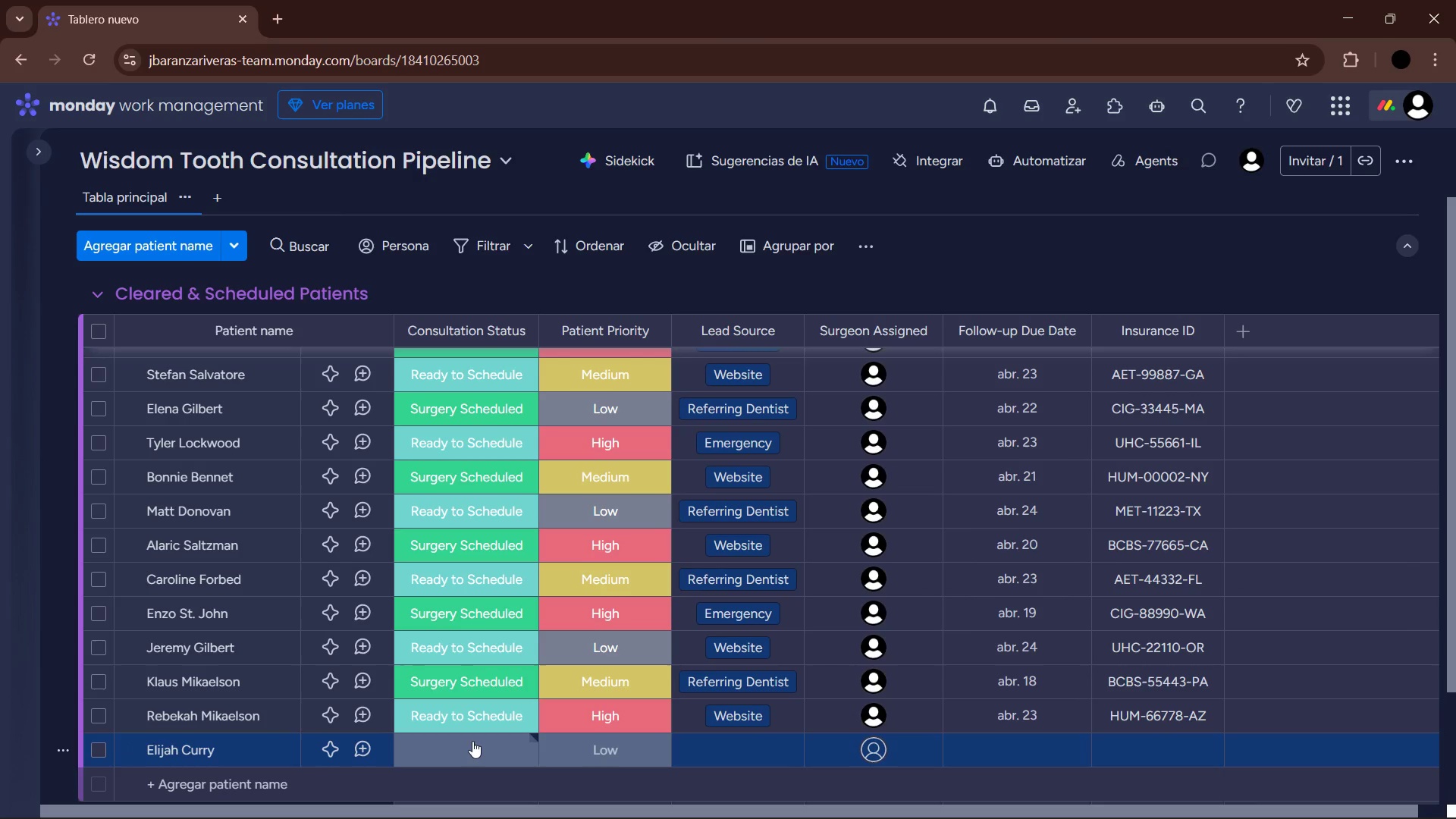 
wait(6.14)
 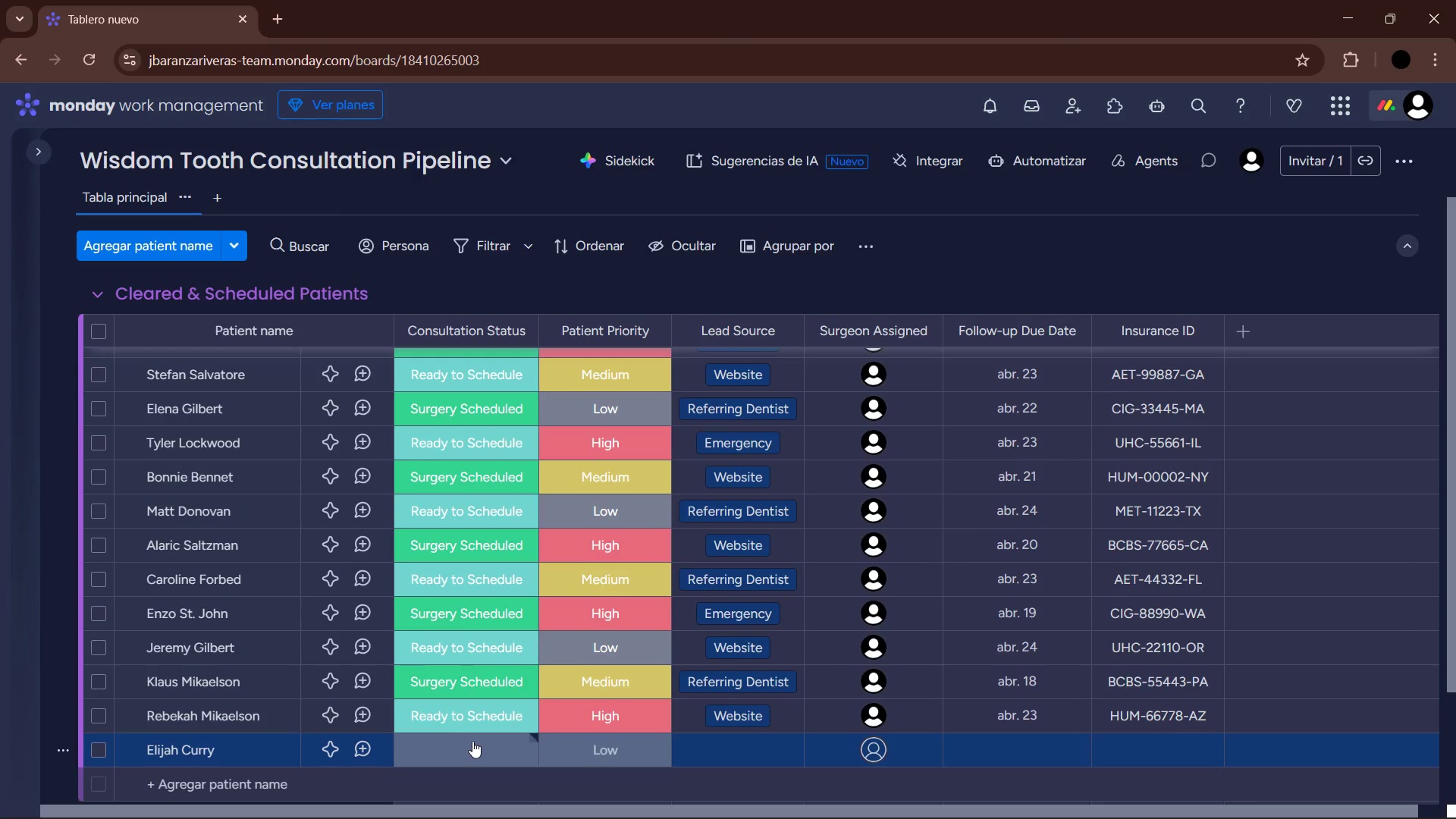 
left_click([472, 741])
 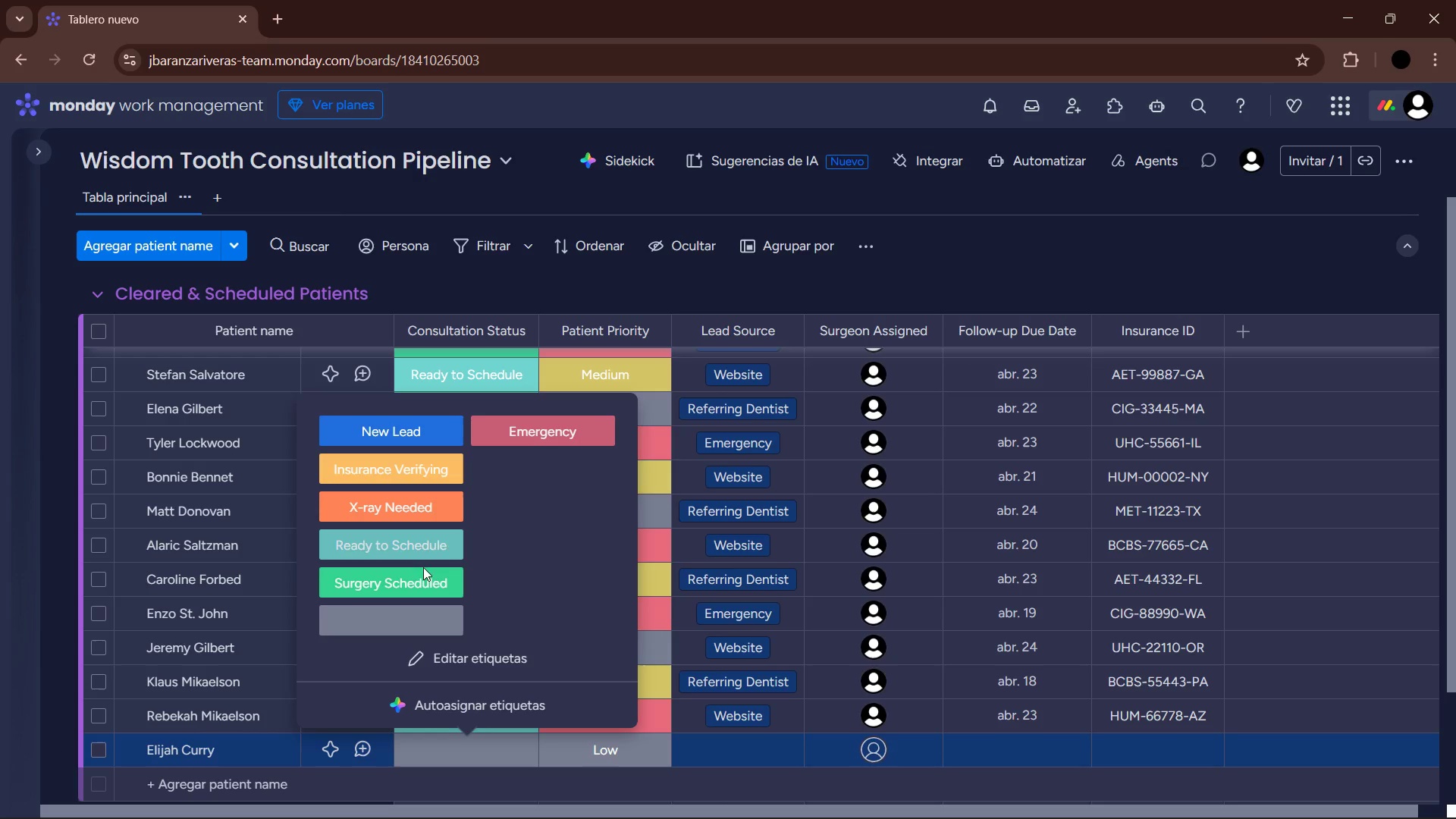 
left_click([423, 577])
 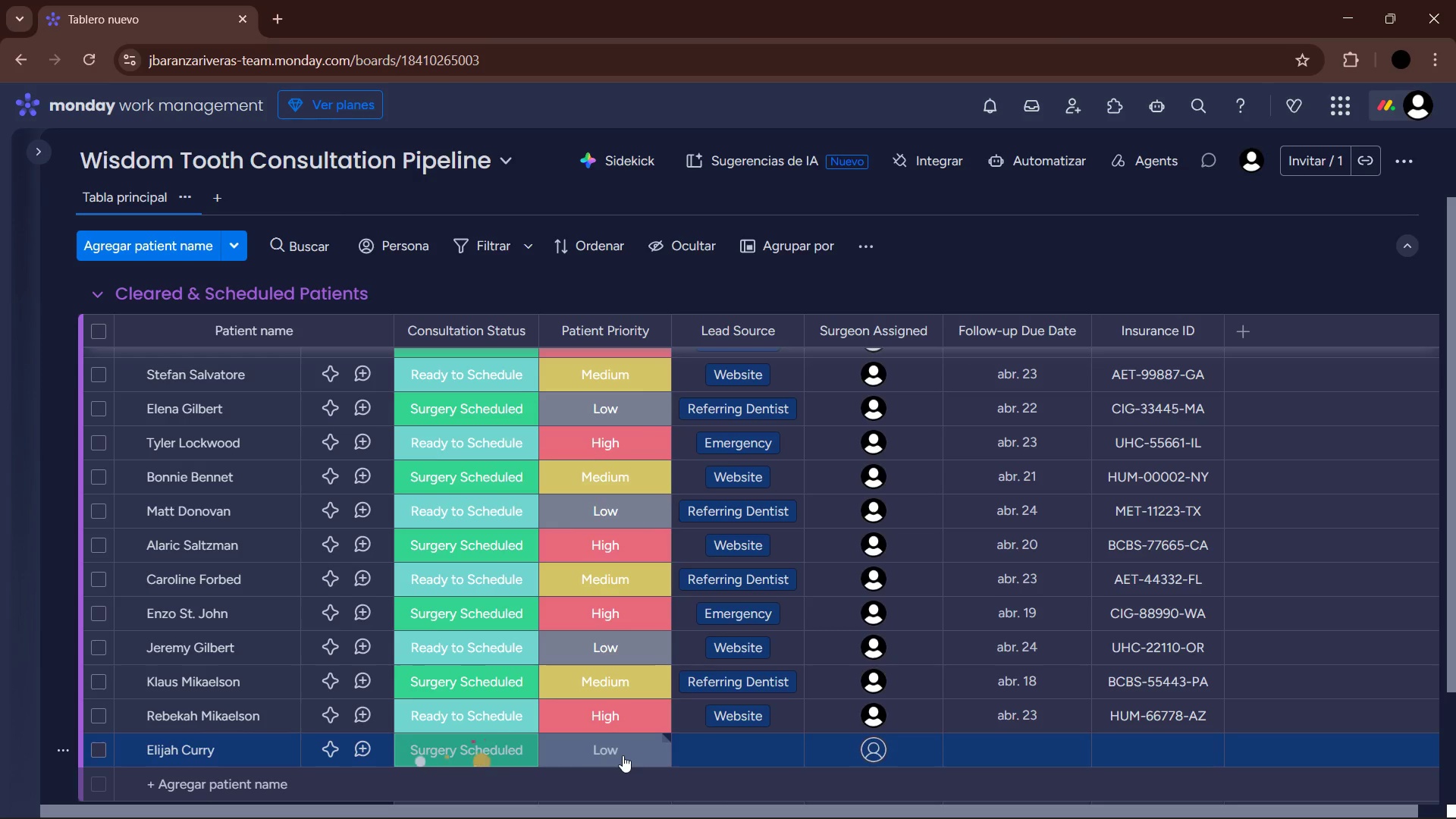 
left_click([623, 755])
 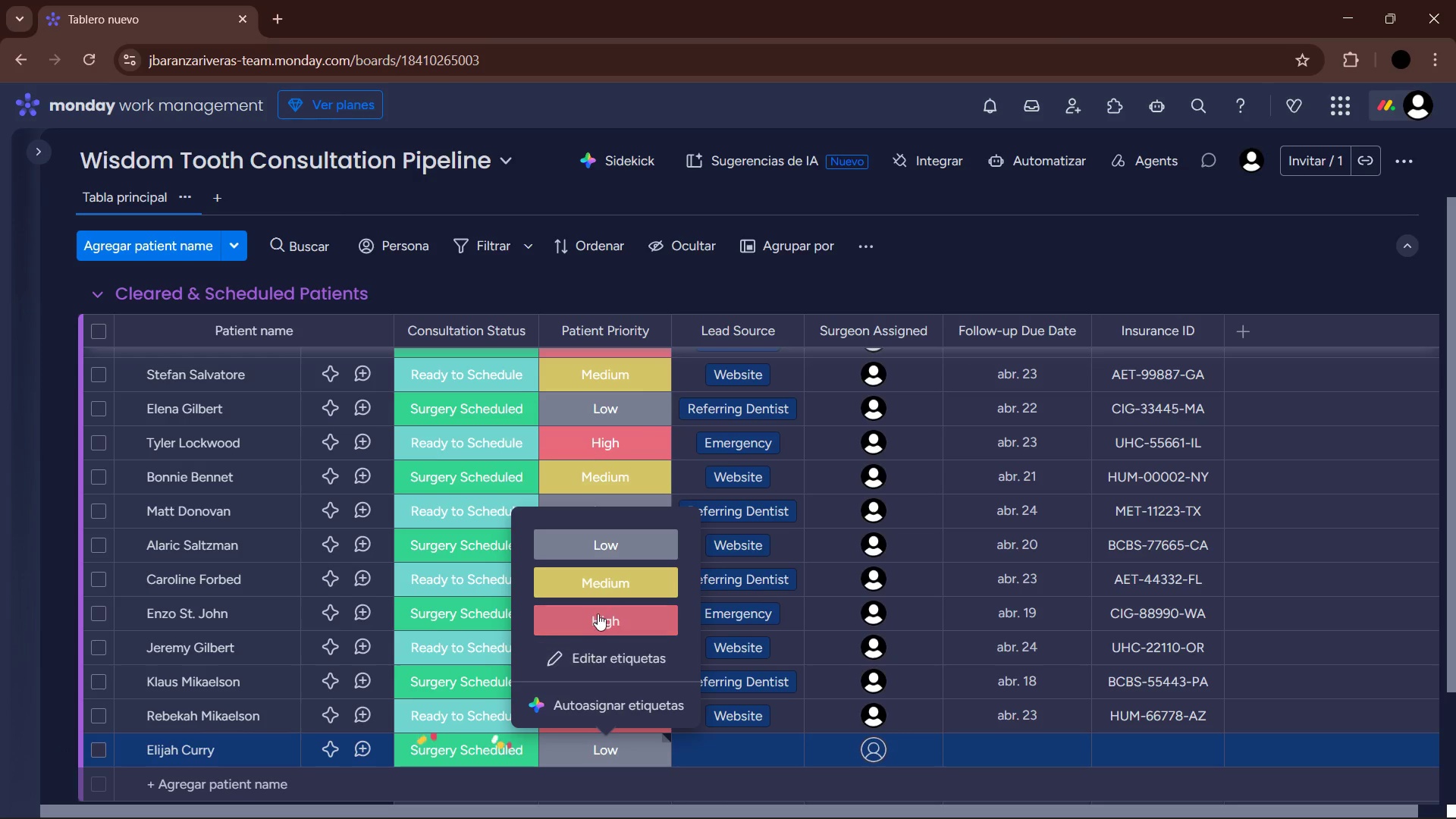 
left_click([607, 613])
 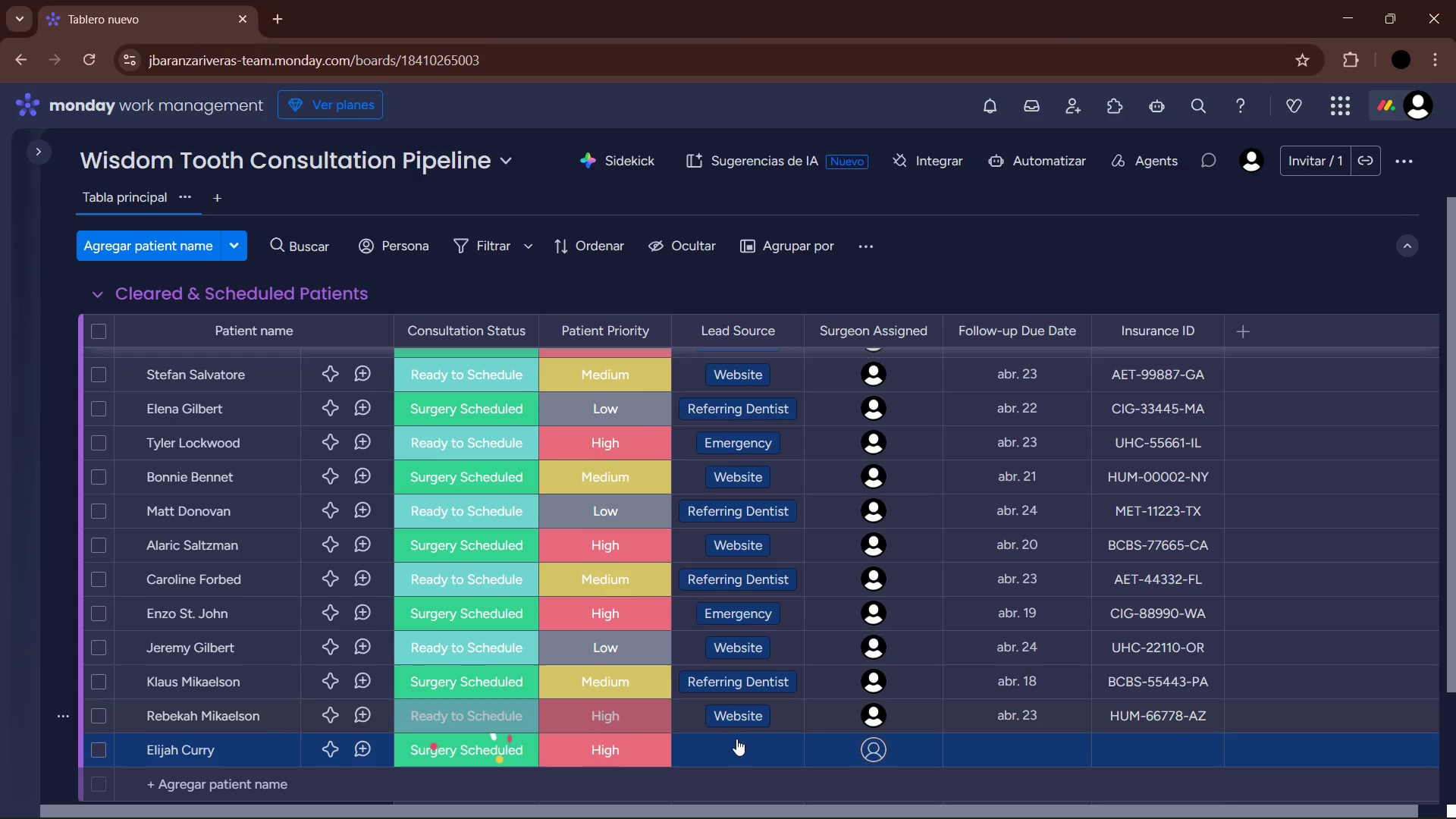 
mouse_move([724, 748])
 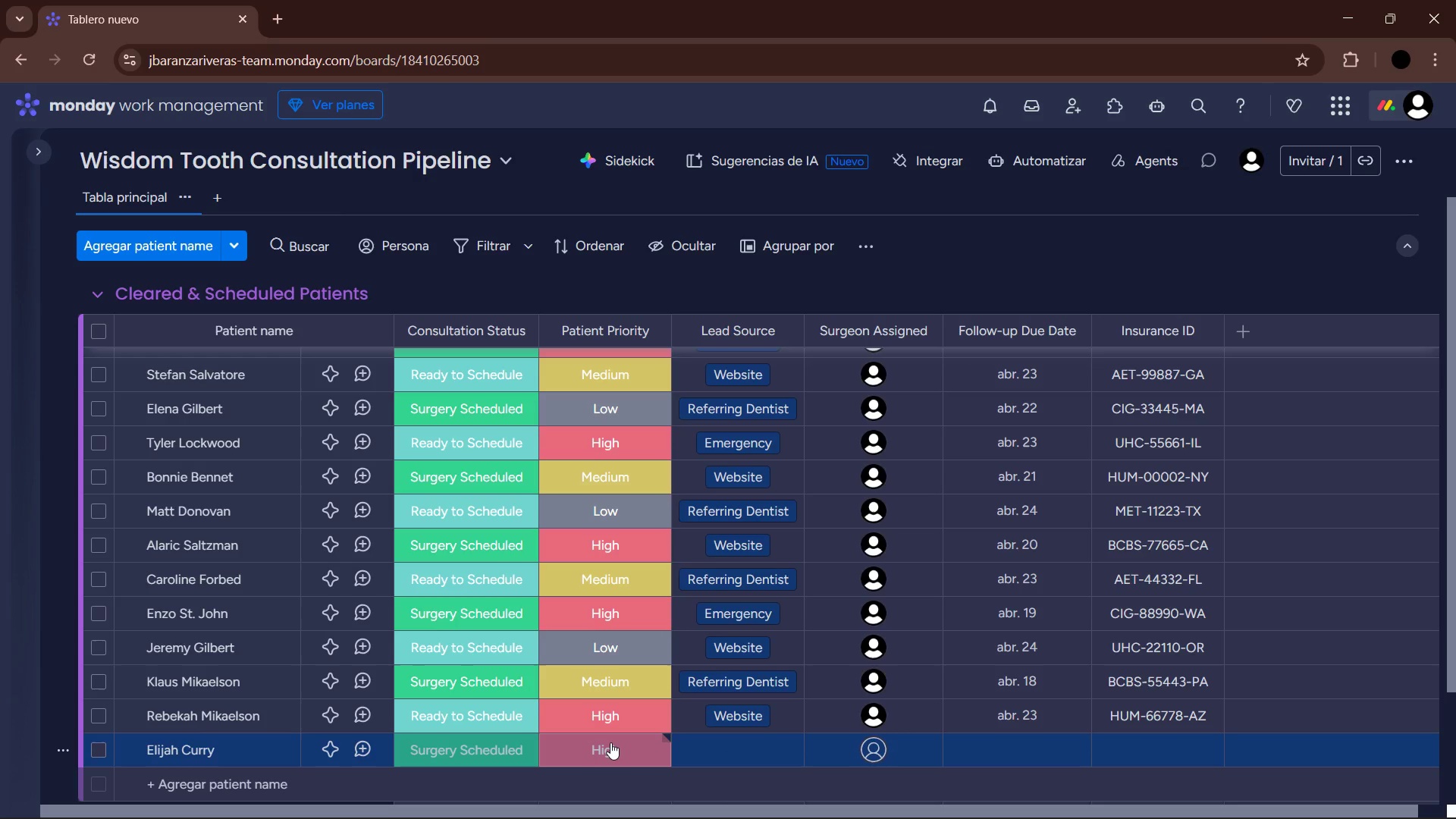 
left_click([613, 721])
 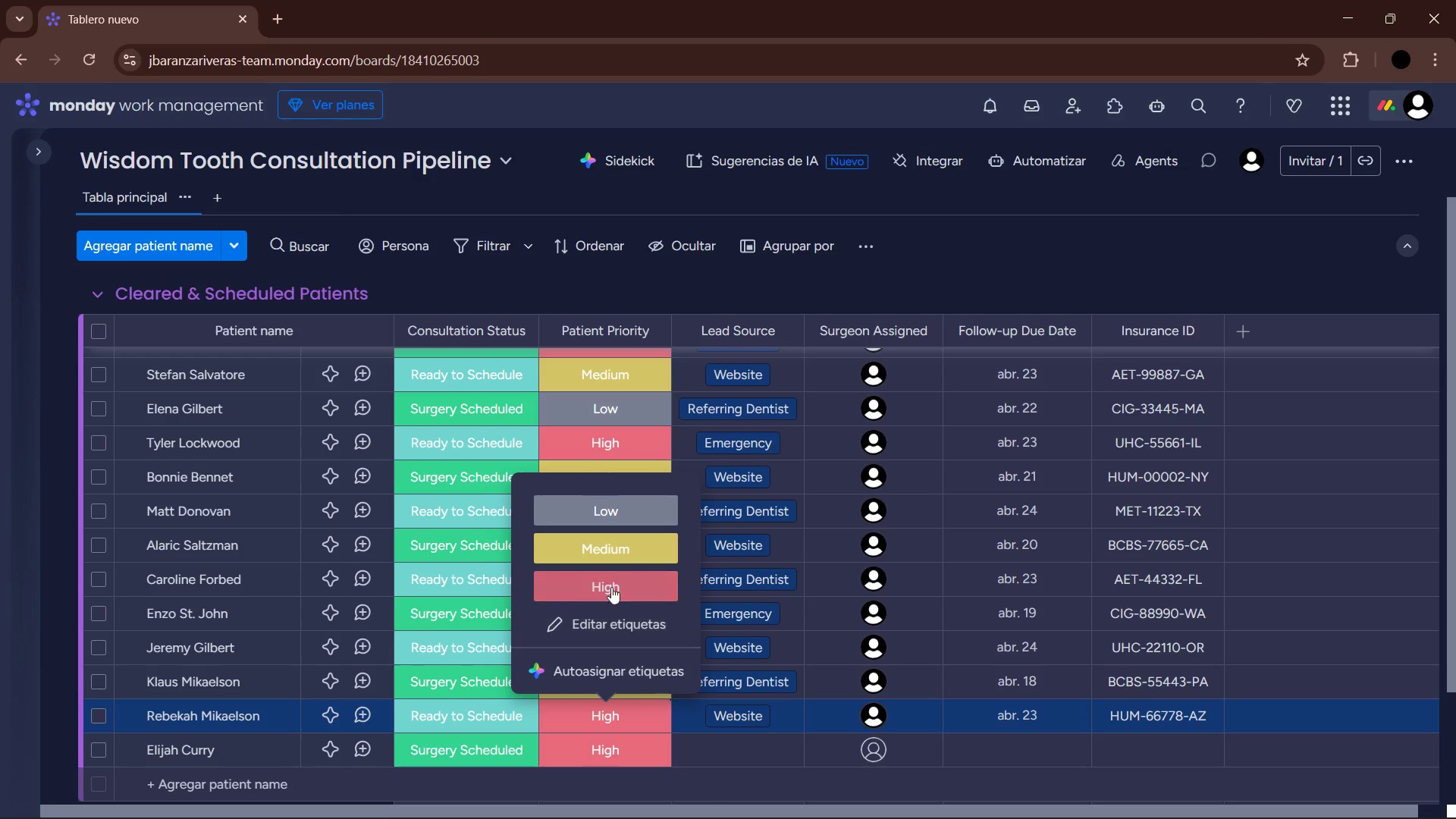 
left_click([626, 551])
 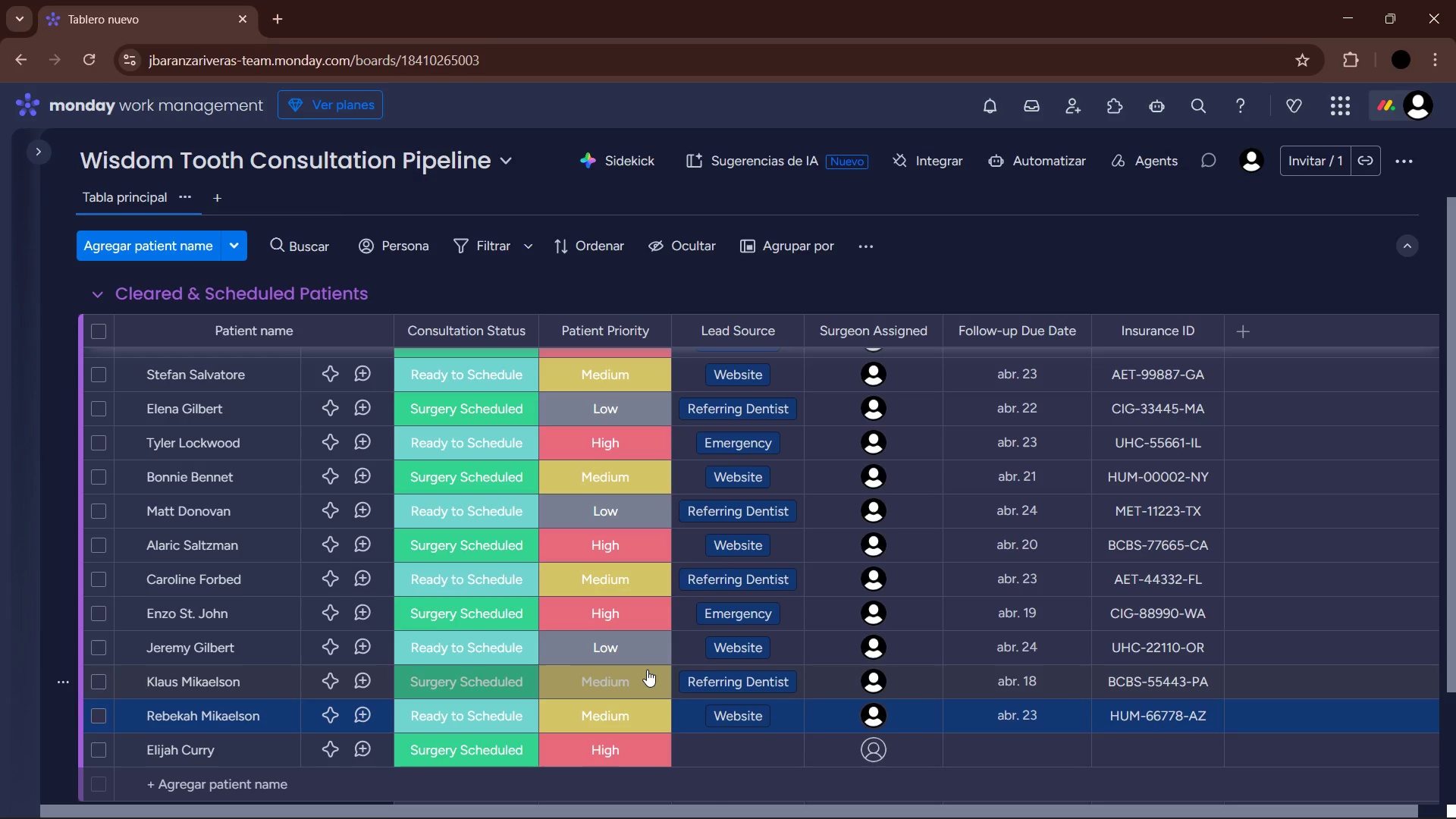 
left_click([643, 673])
 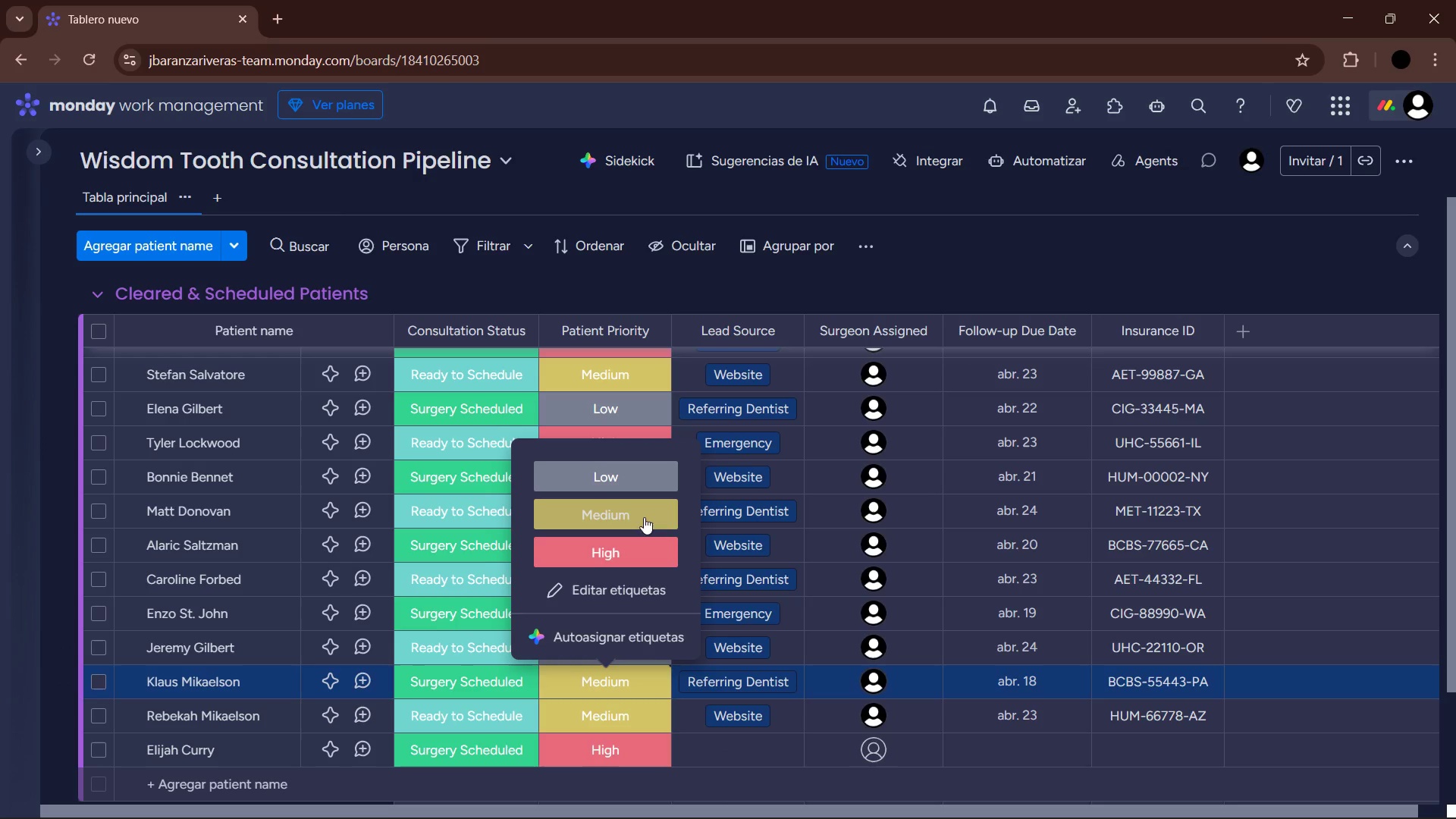 
left_click([645, 560])
 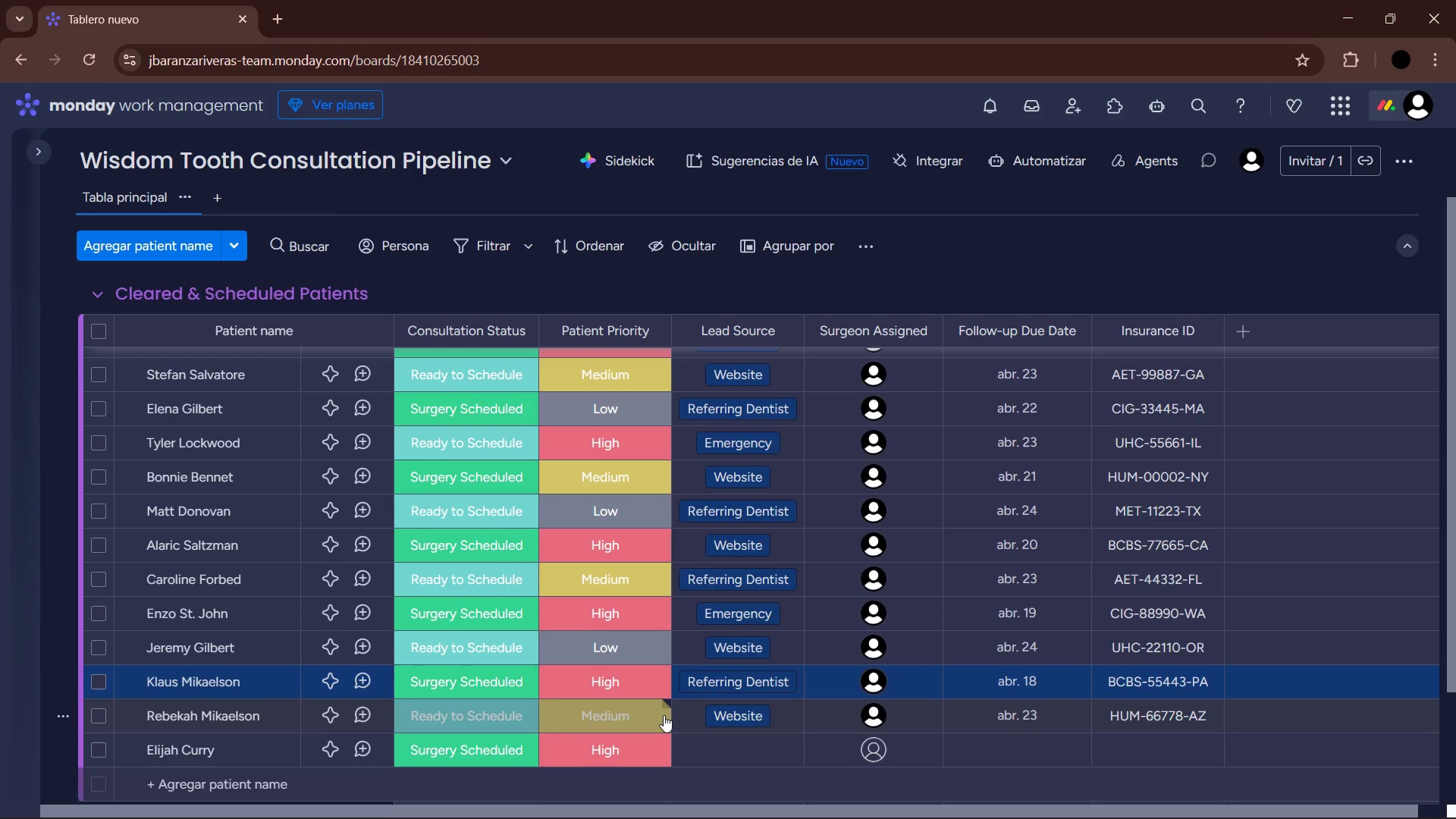 
wait(18.61)
 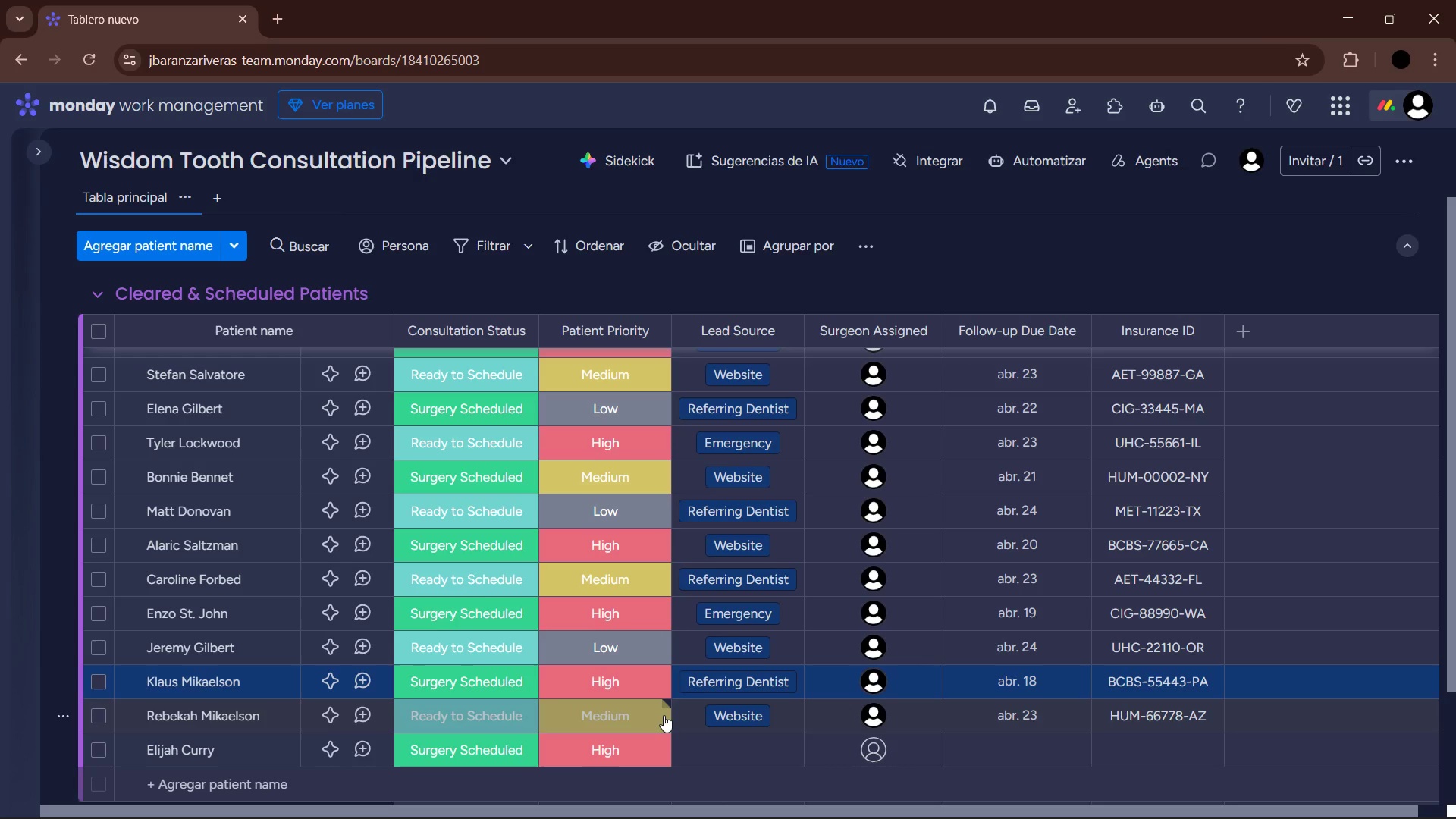 
mouse_move([238, 752])
 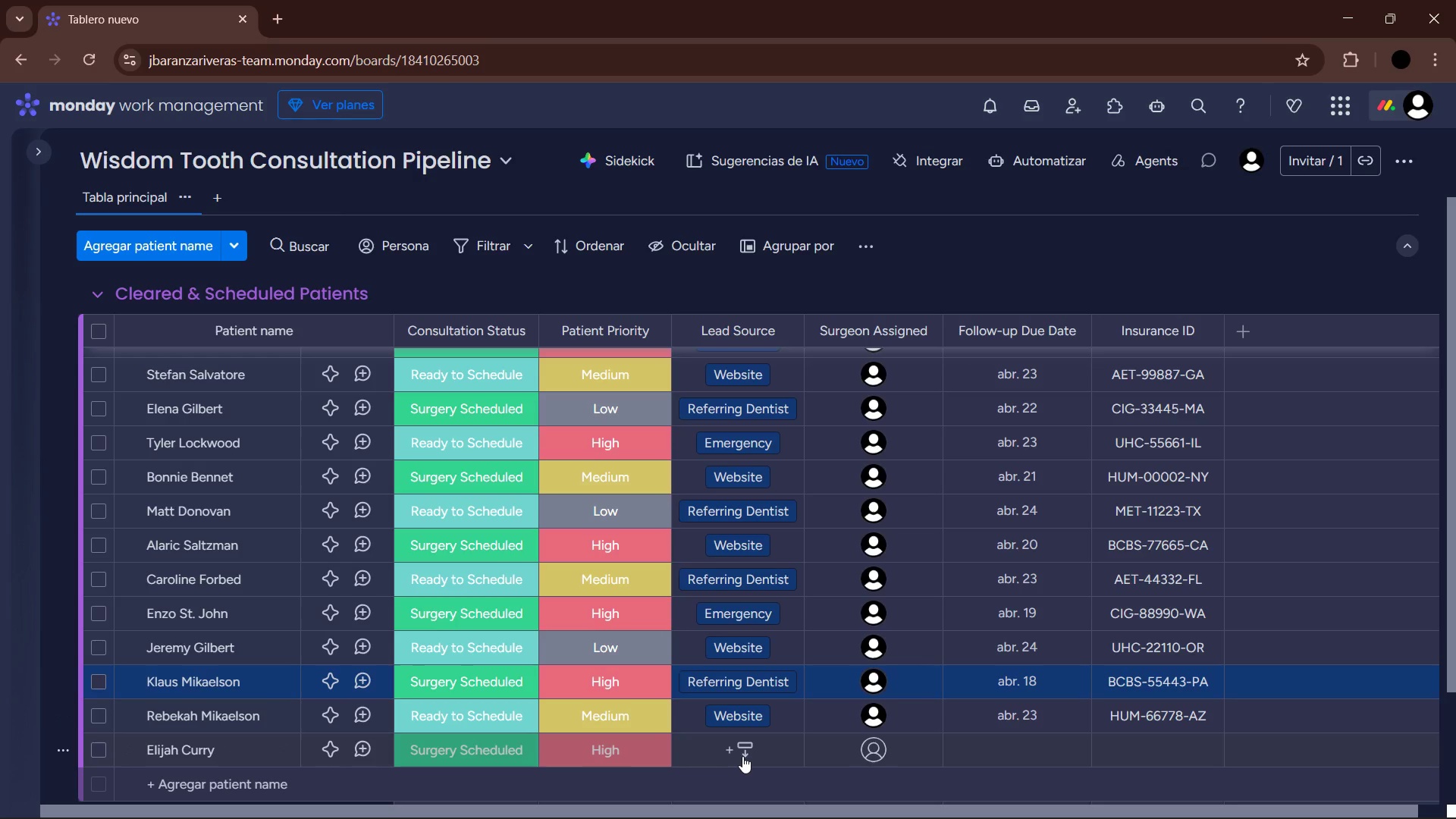 
left_click([742, 756])
 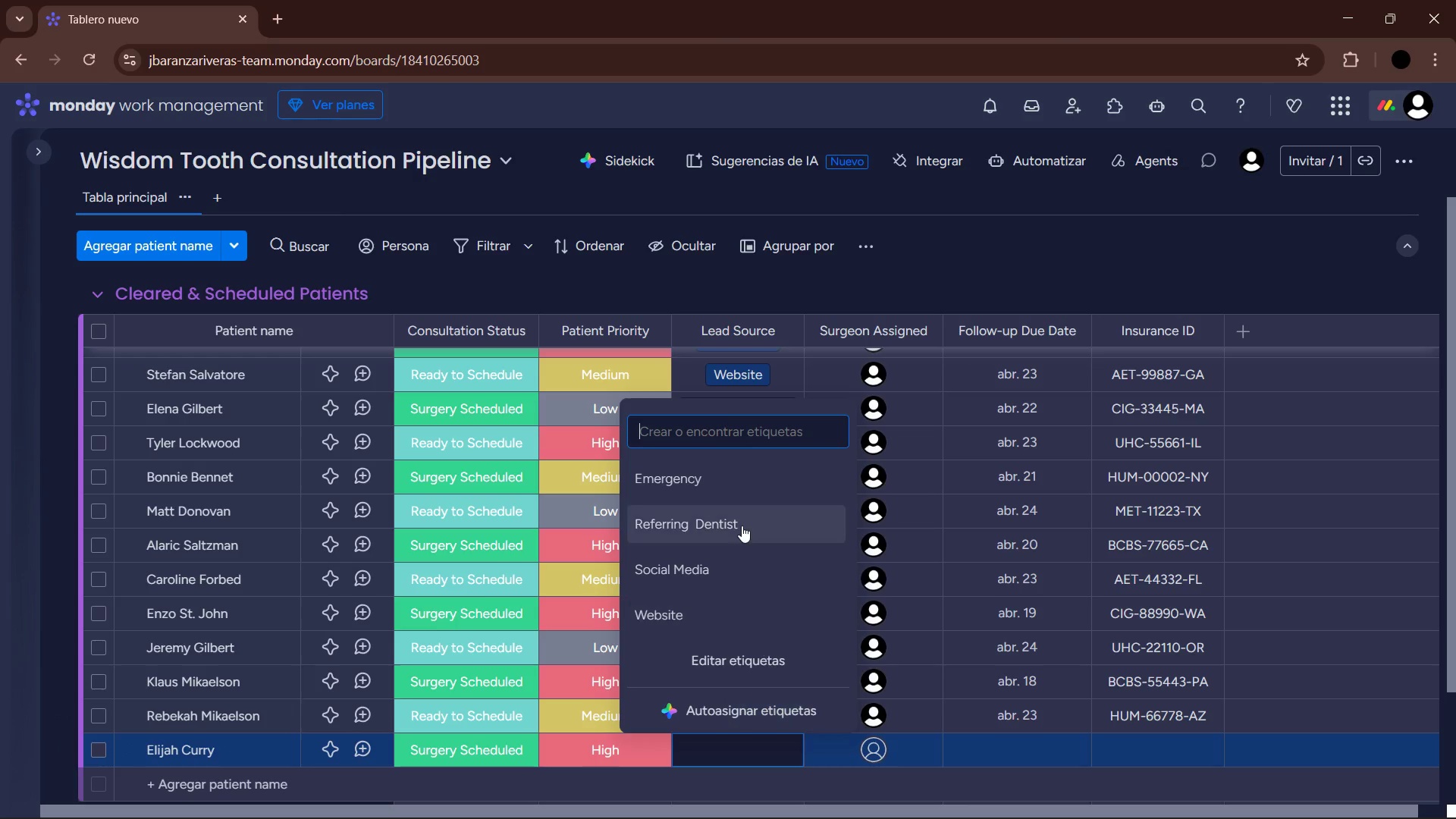 
left_click([741, 526])
 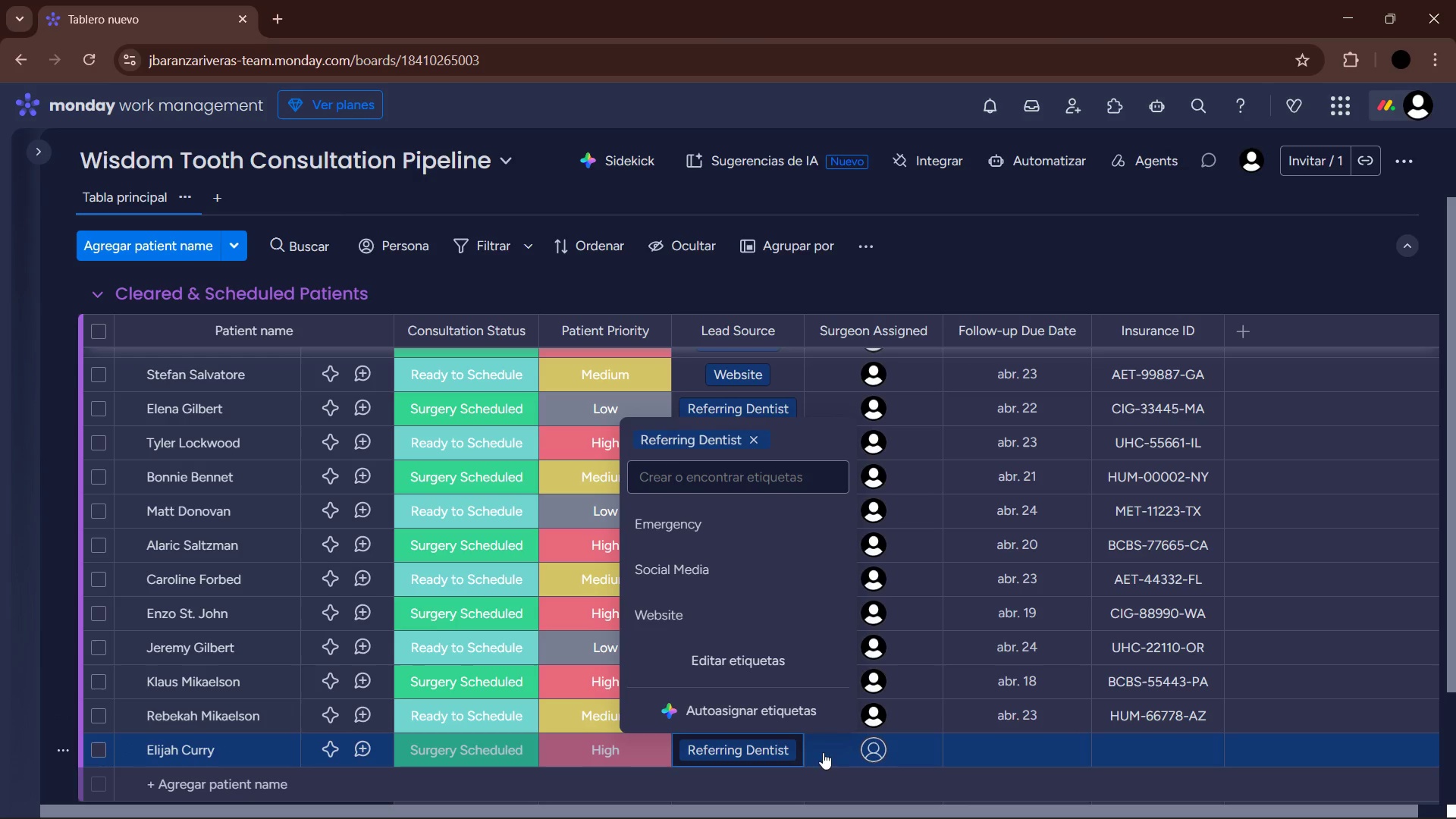 
left_click([855, 755])
 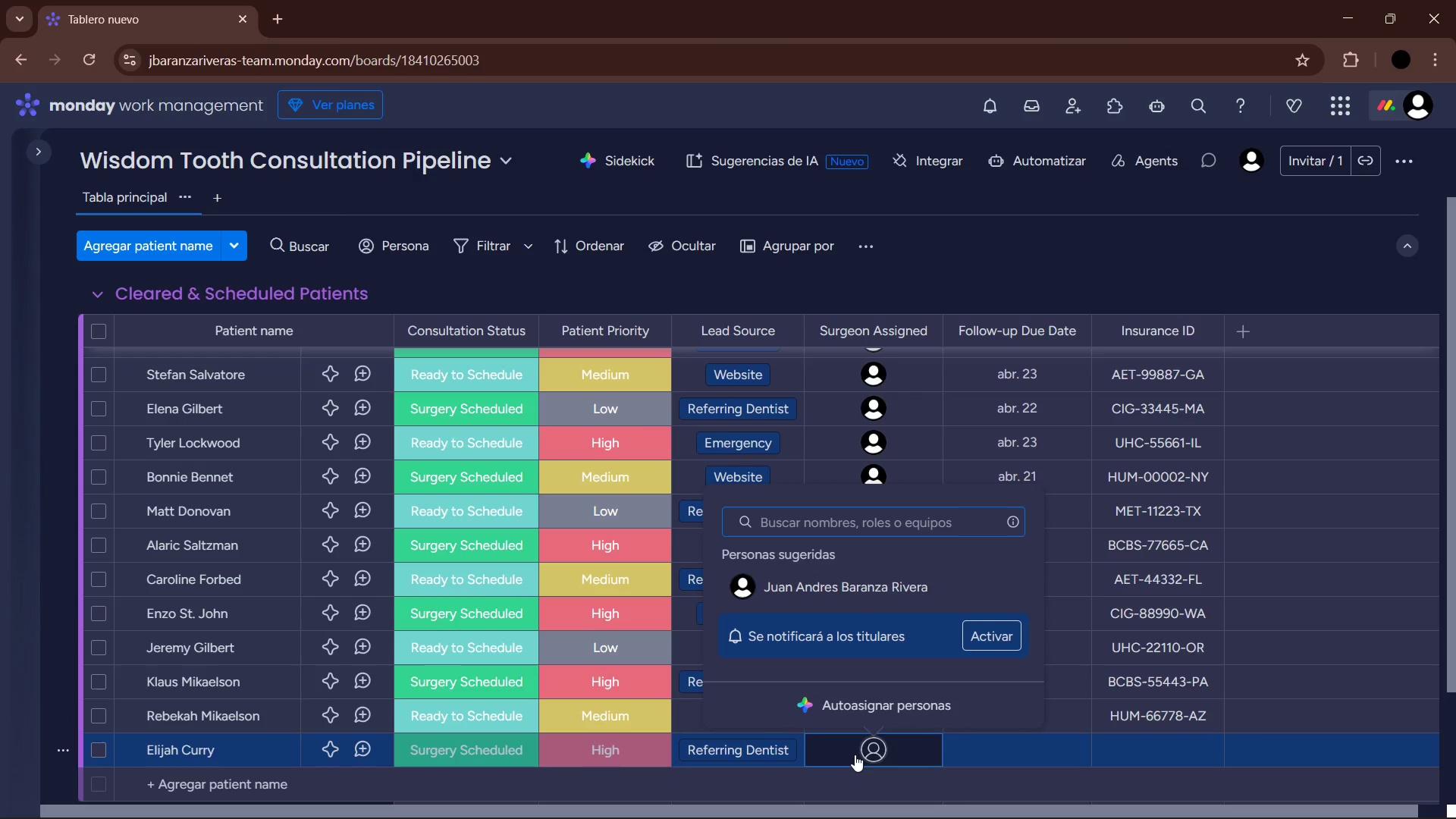 
left_click([847, 577])
 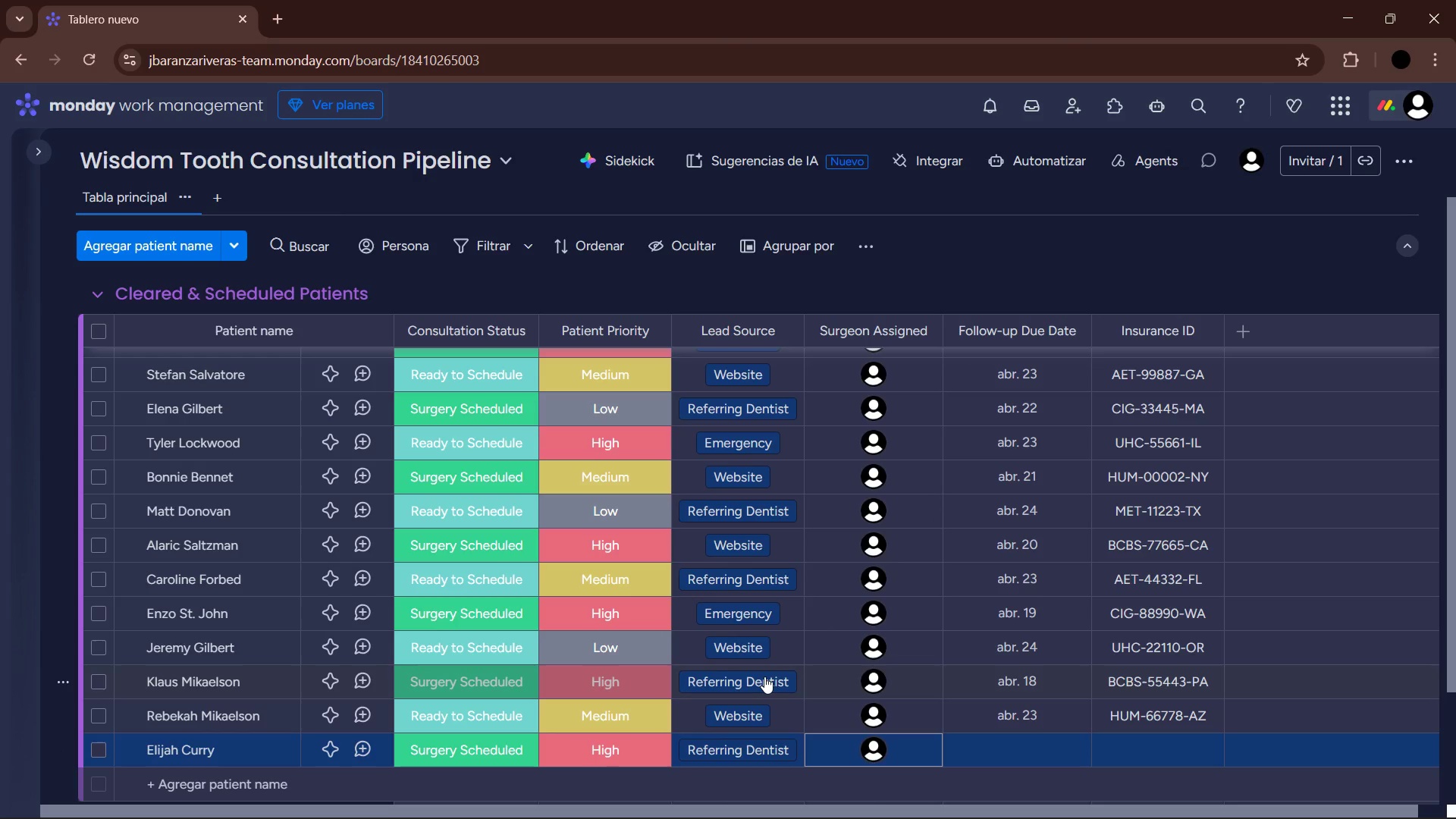 
mouse_move([864, 767])
 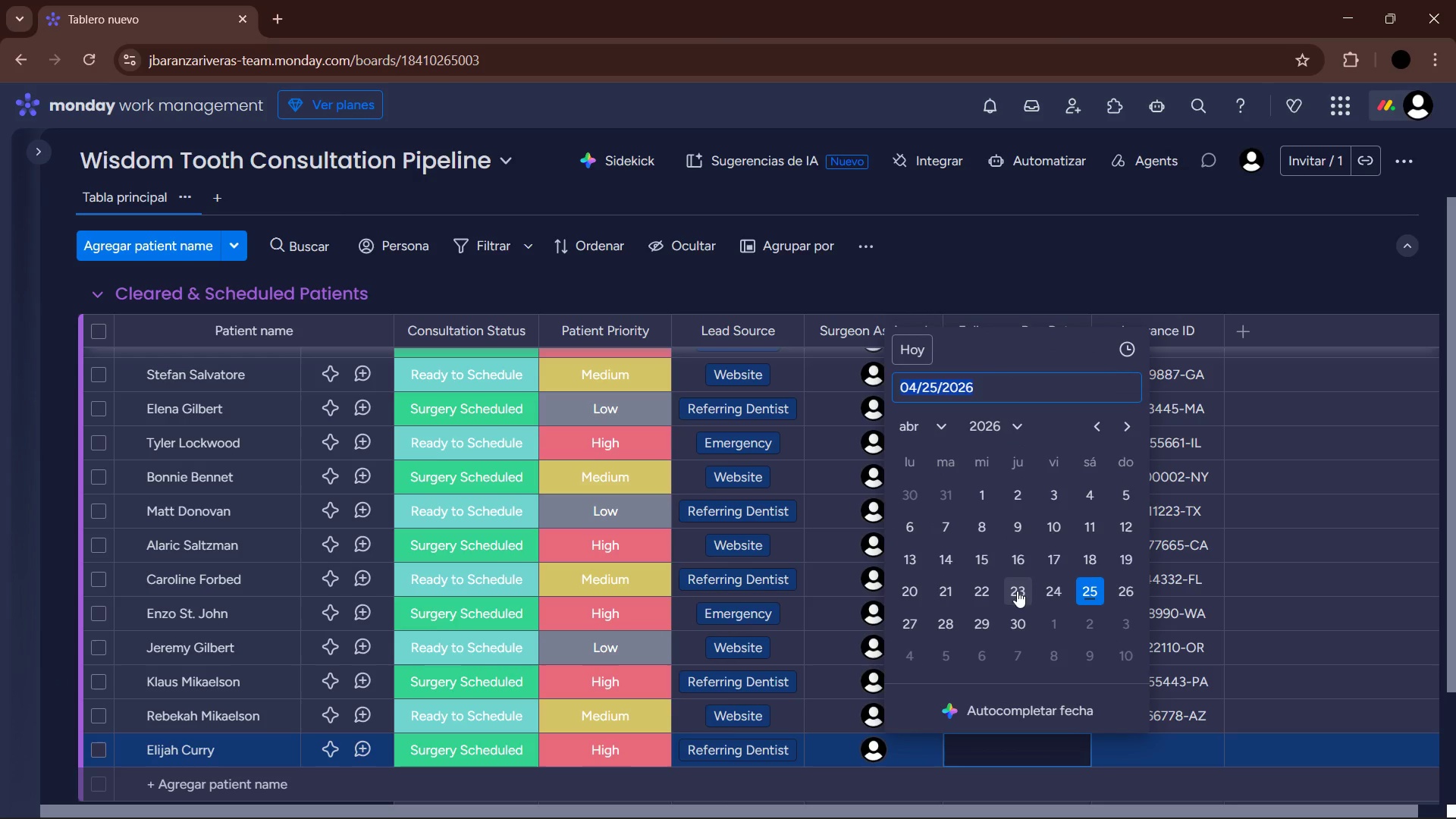 
left_click([1056, 555])
 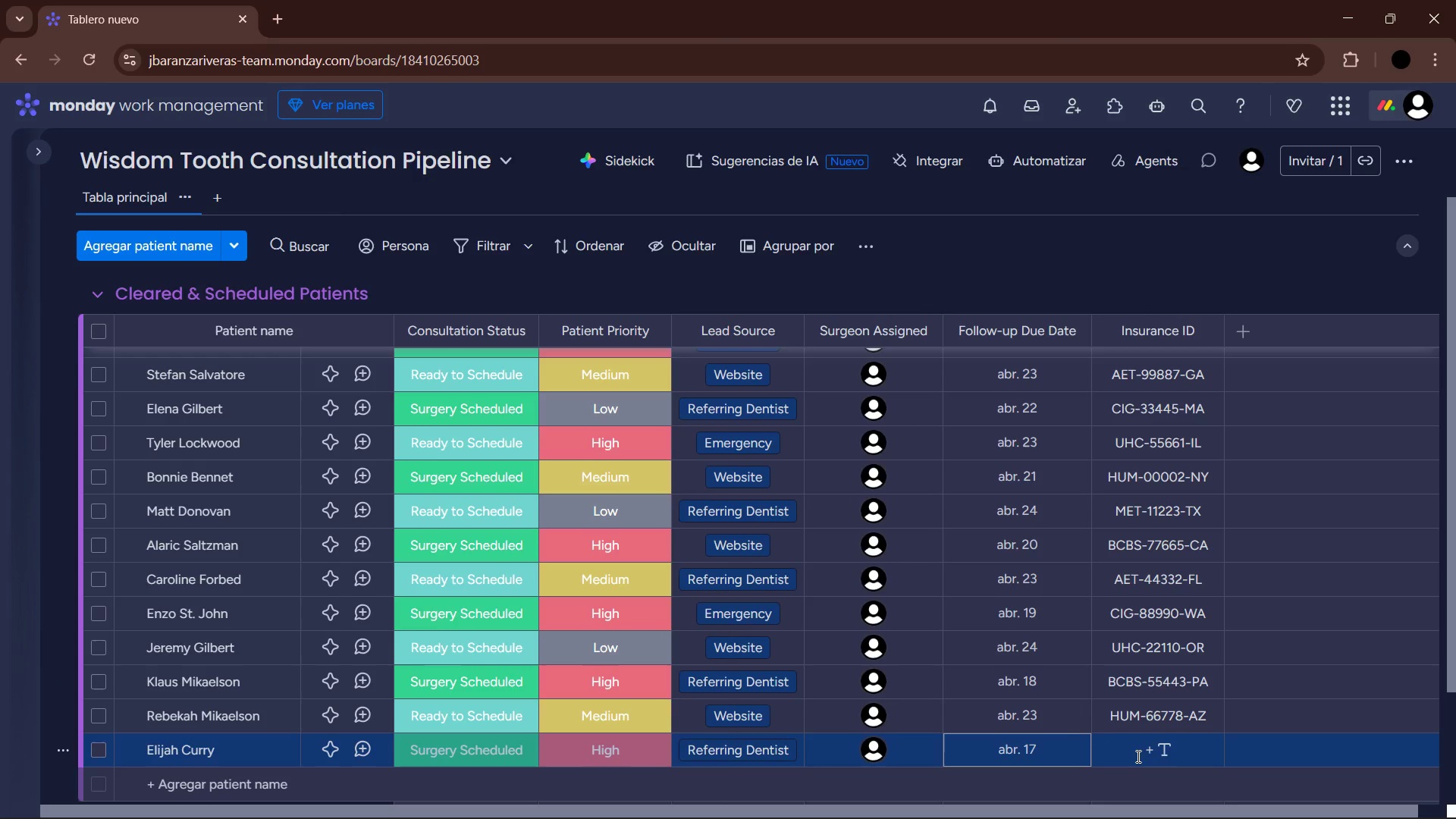 
left_click([1138, 761])
 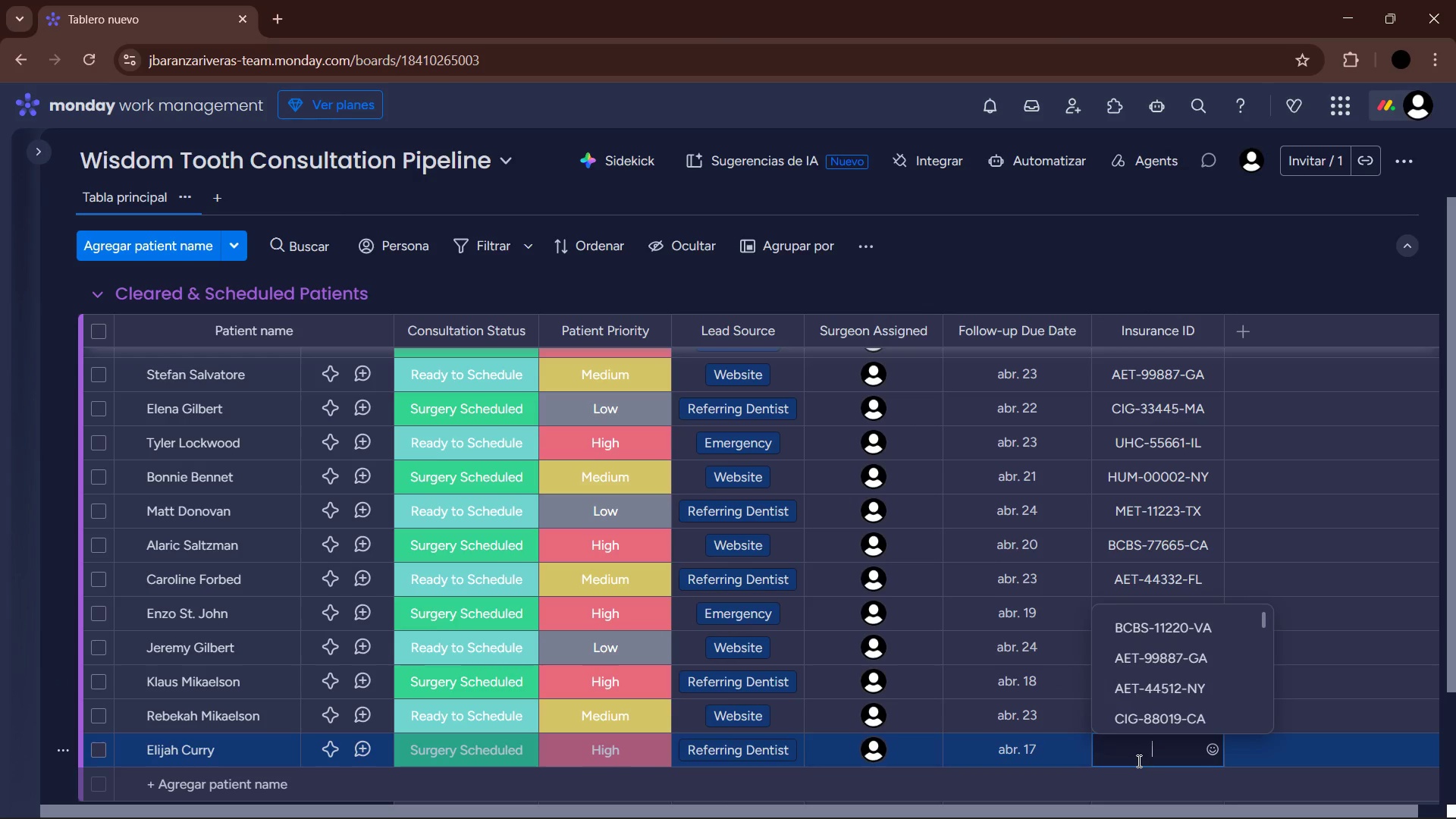 
type(MET-00912-NV)
 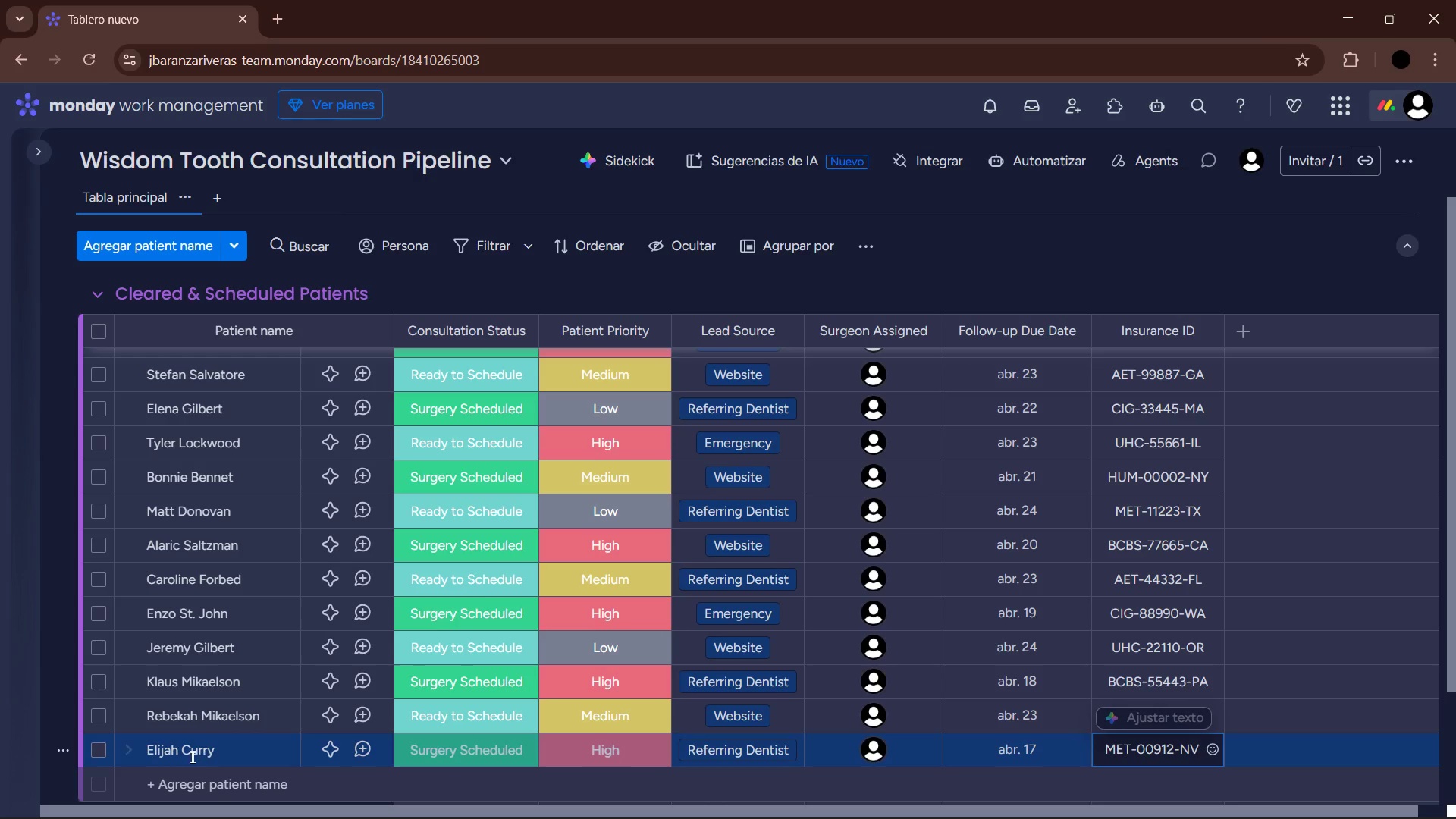 
left_click([226, 777])
 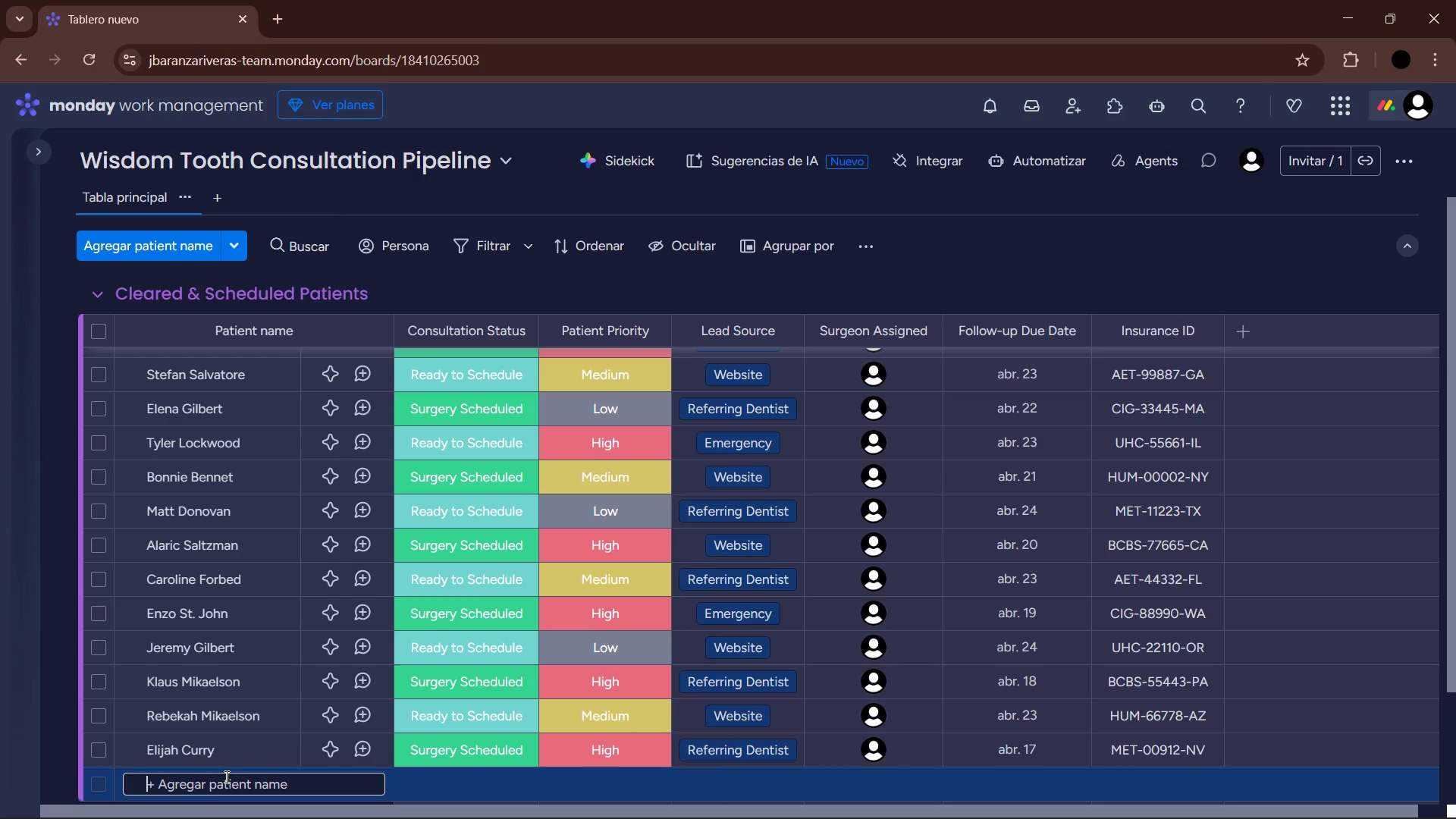 
wait(18.3)
 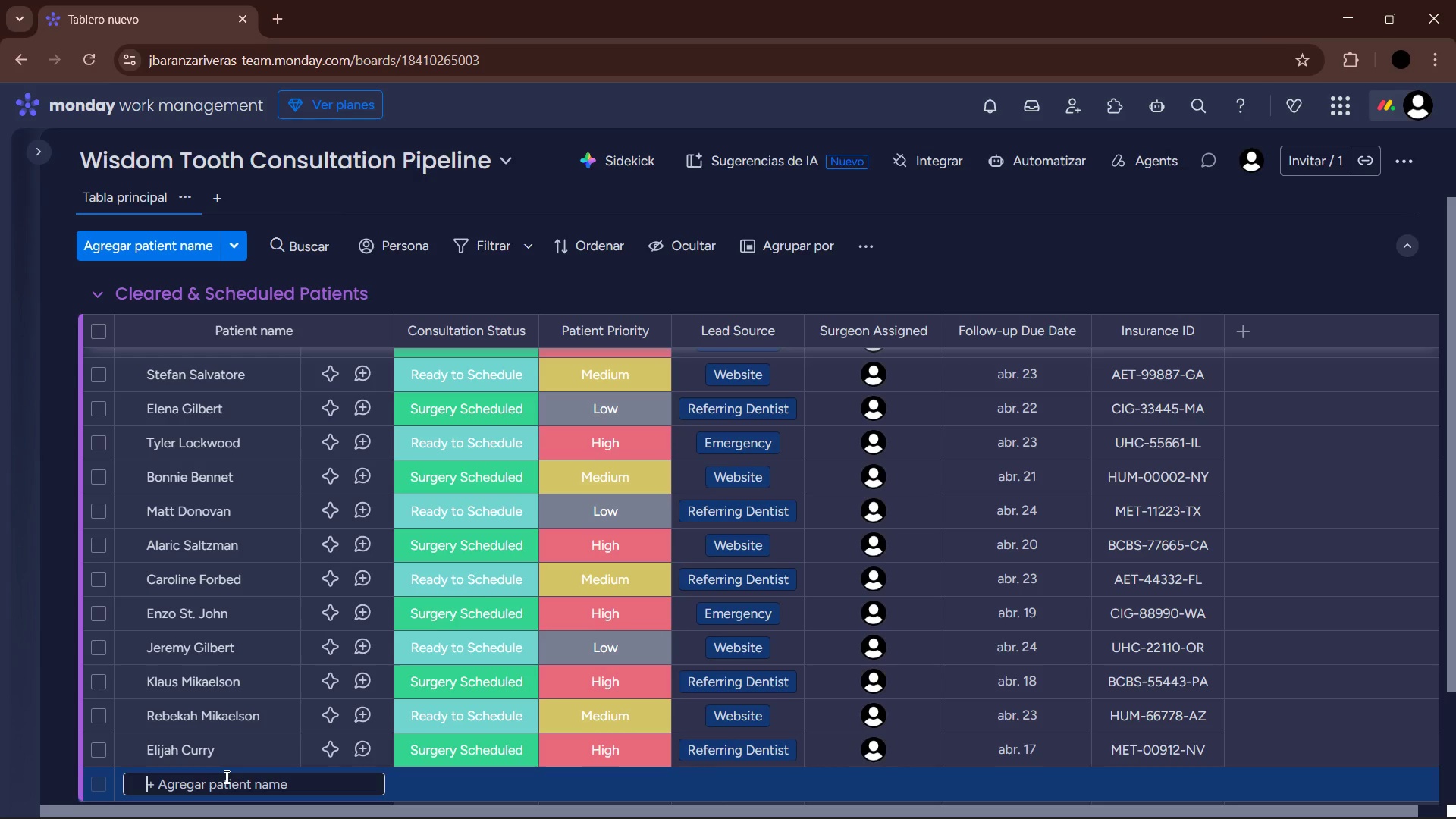 
left_click([166, 784])
 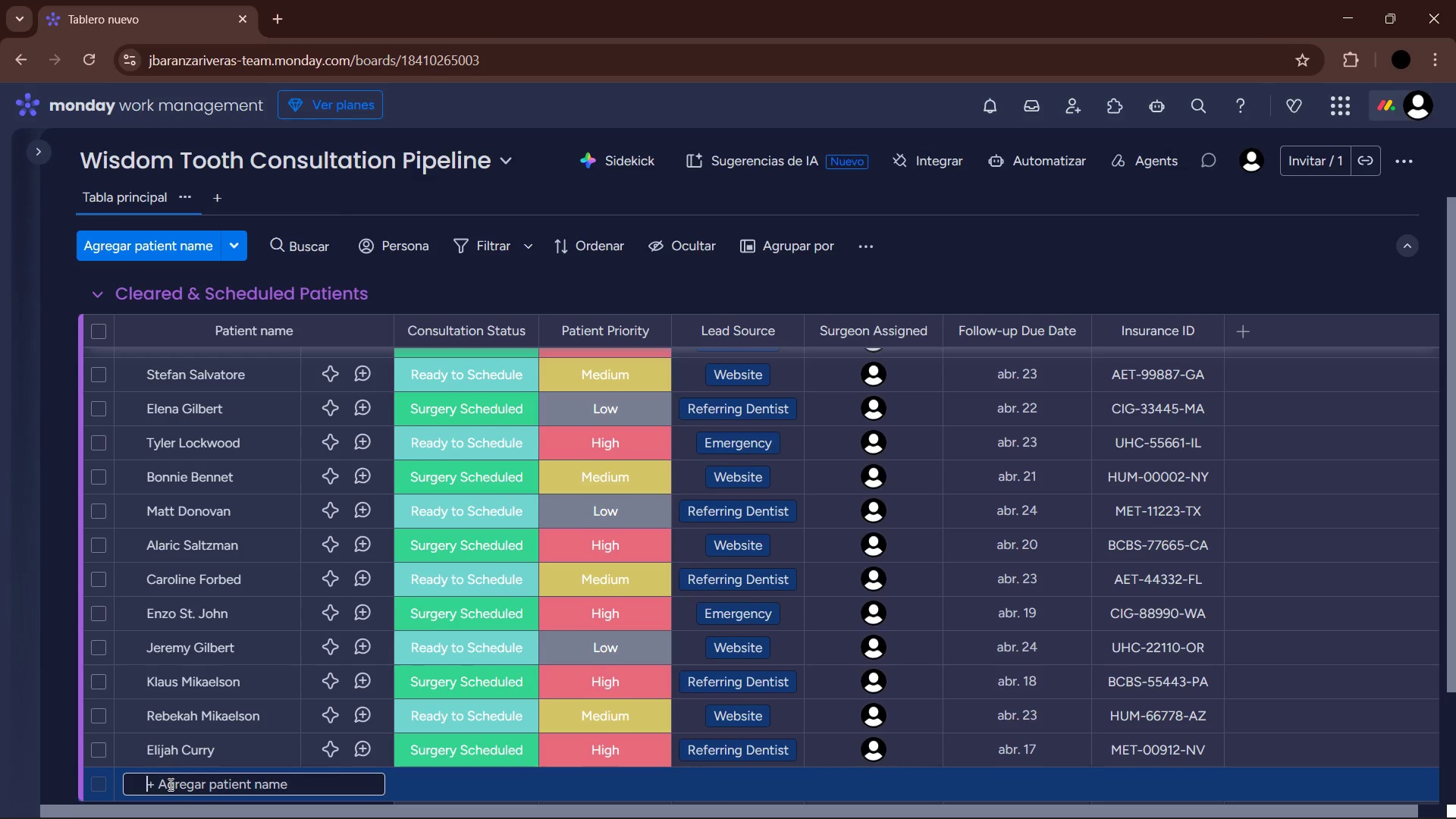 
type(Hartk)
key(Backspace)
type(ley Marshall)
 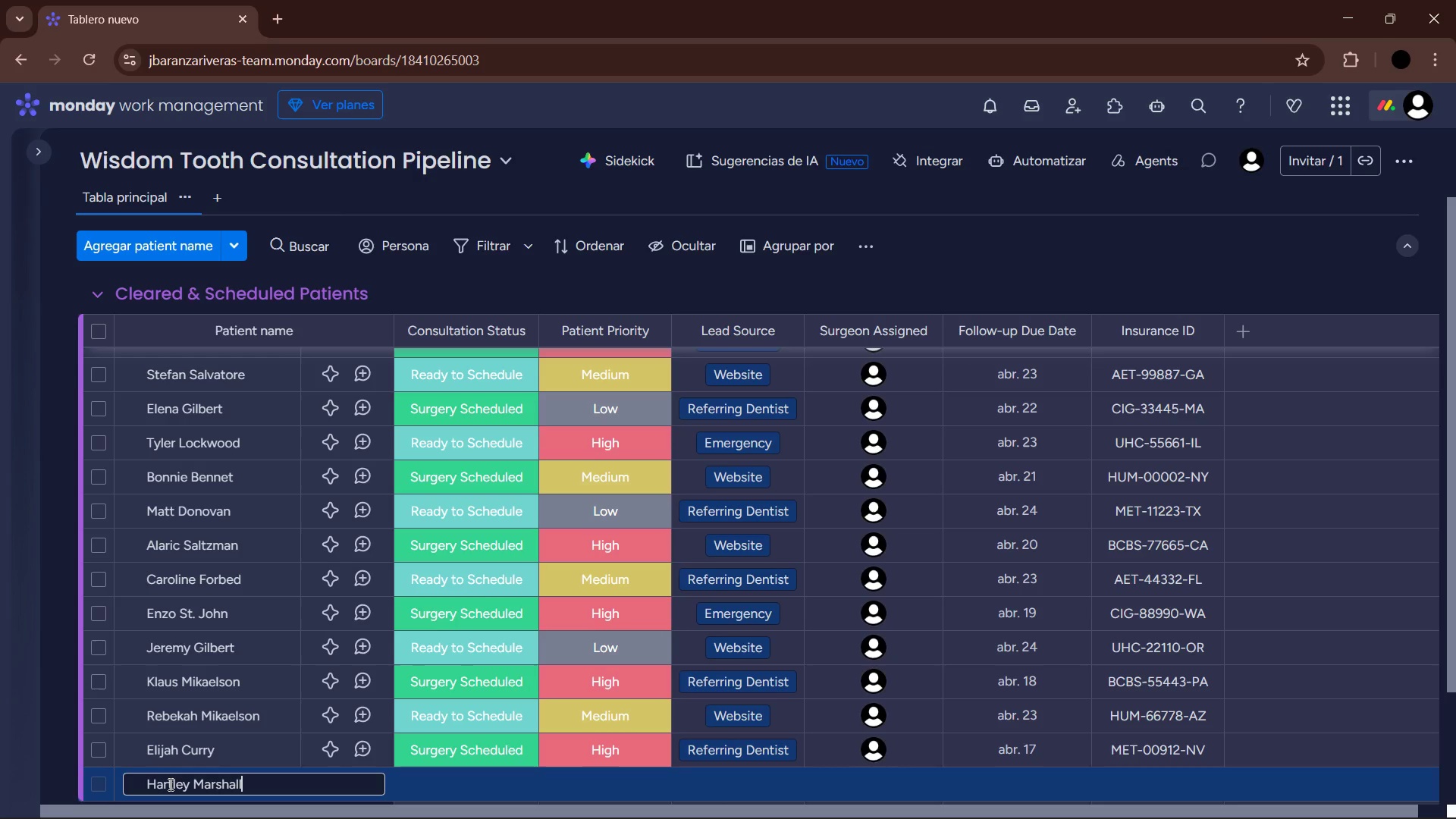 
key(Enter)
 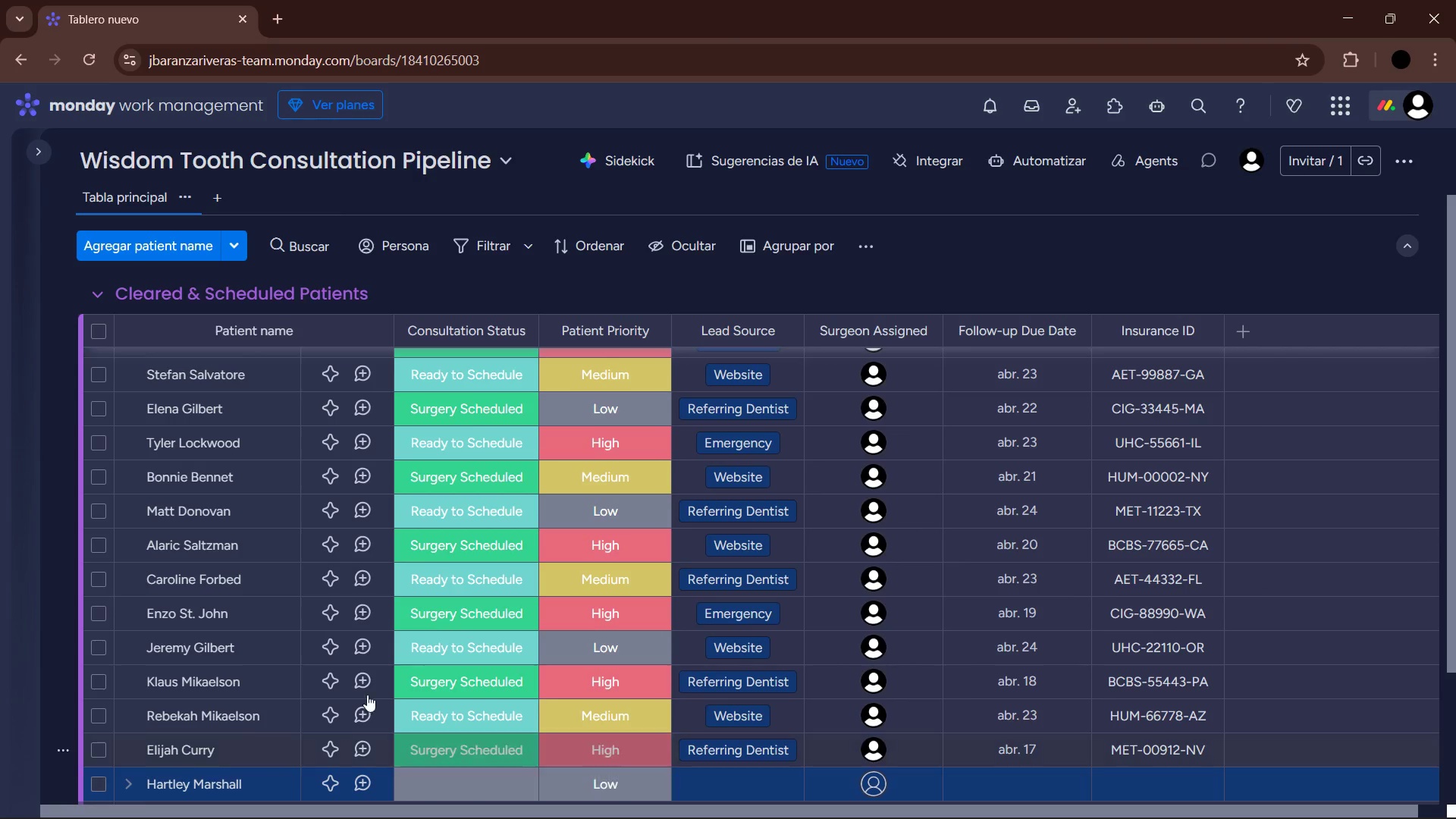 
scroll: coordinate [375, 686], scroll_direction: down, amount: 1.0
 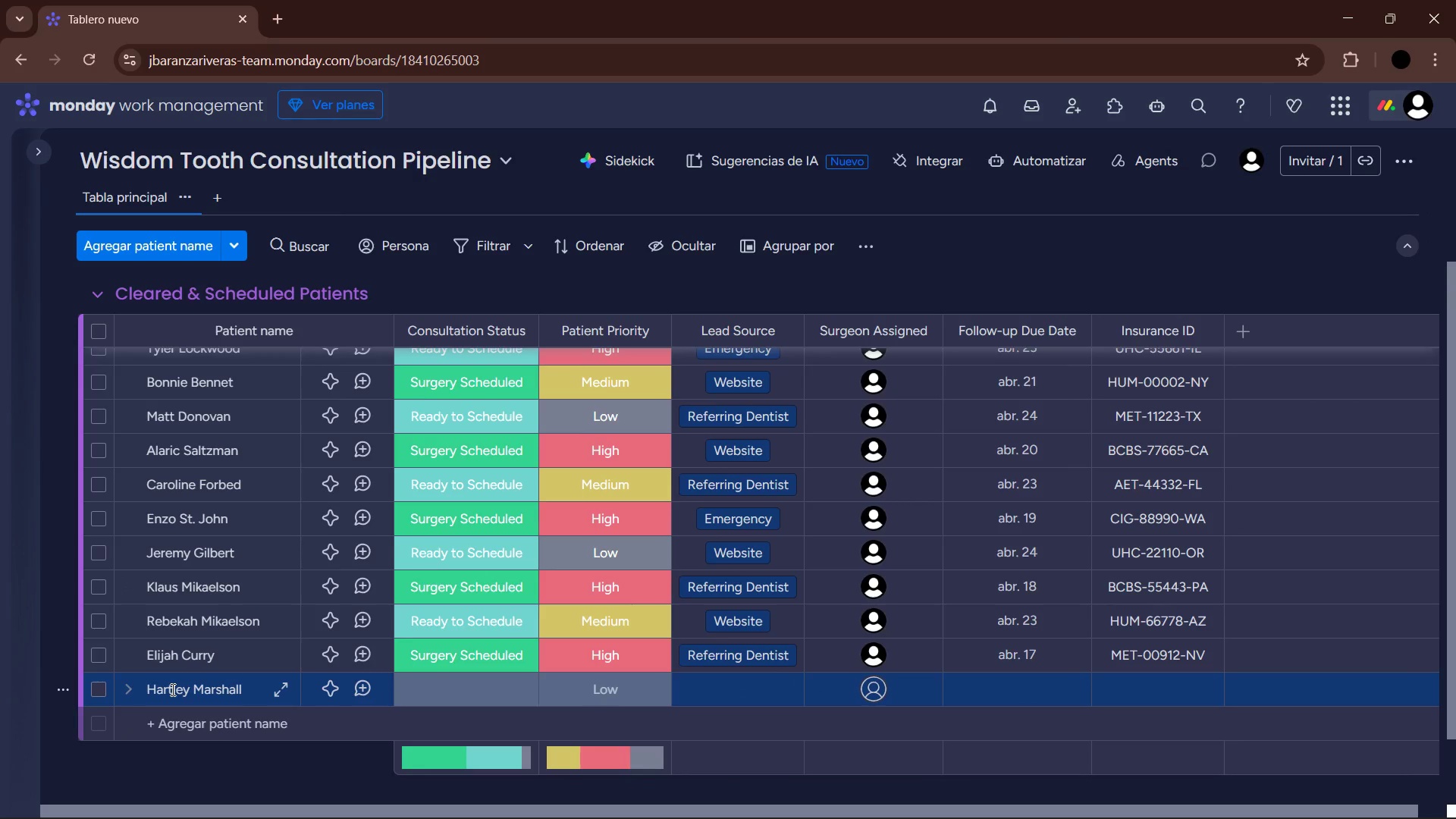 
left_click([172, 691])
 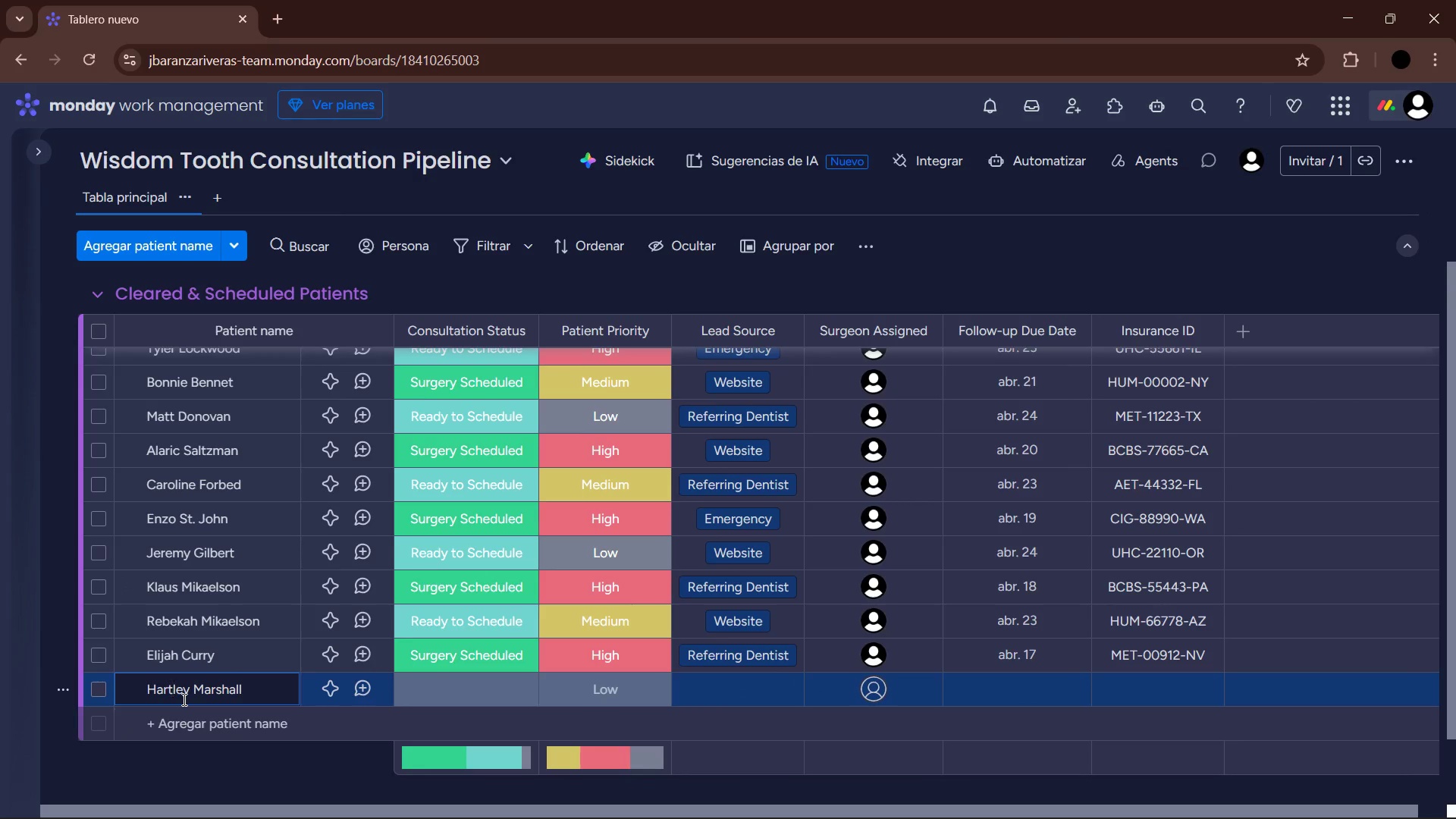 
key(Backspace)
 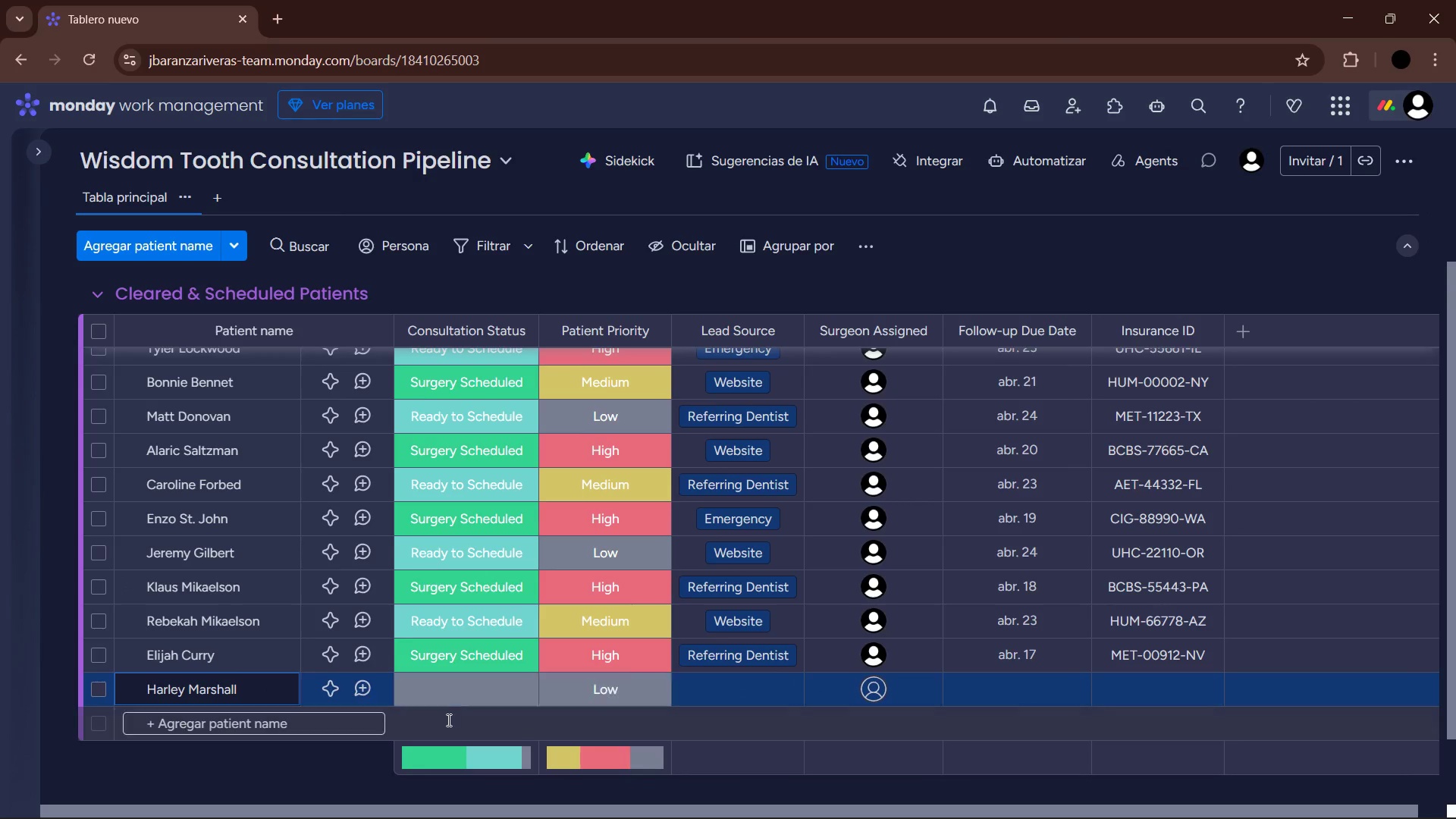 
left_click([447, 695])
 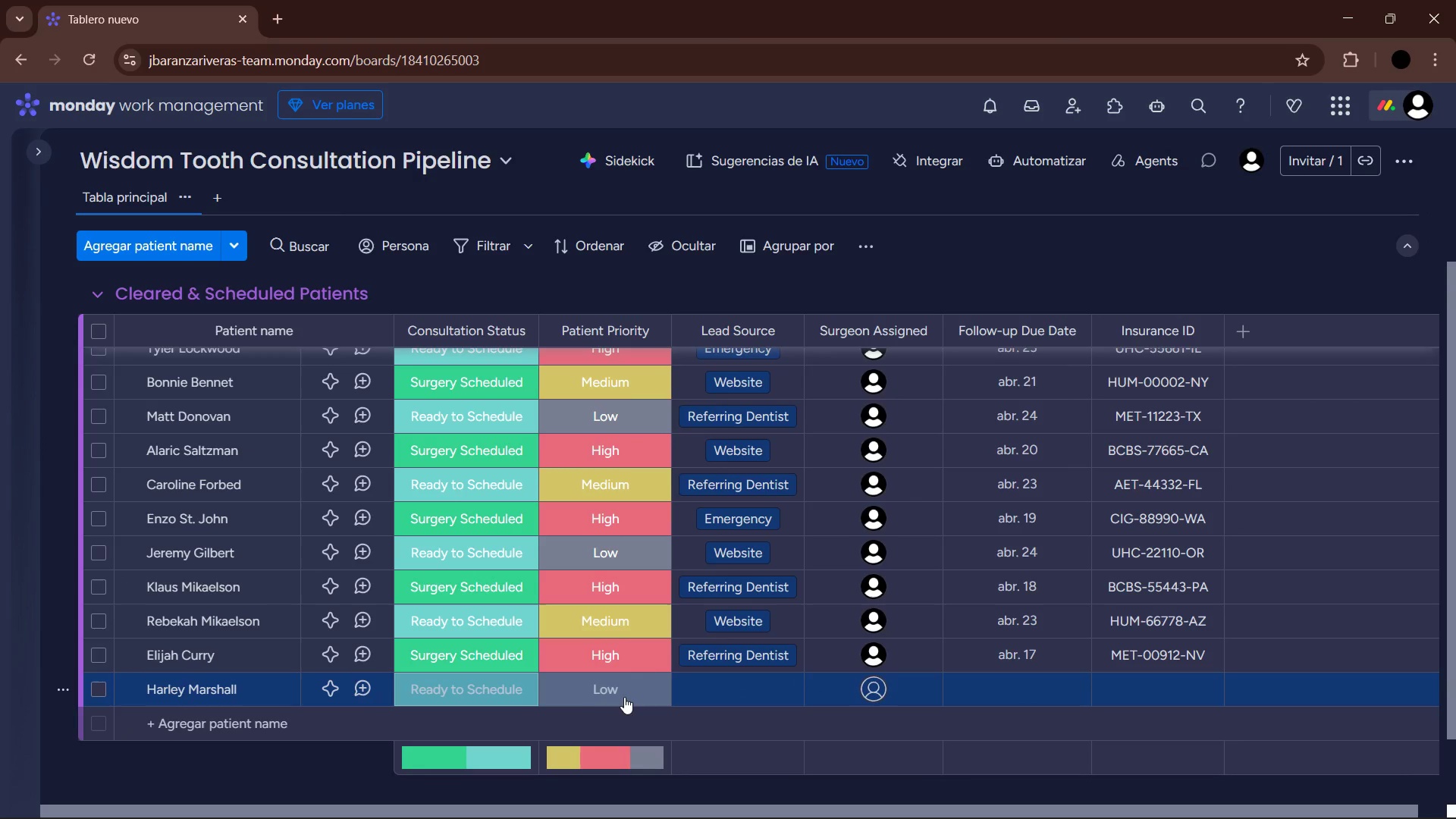 
left_click([624, 697])
 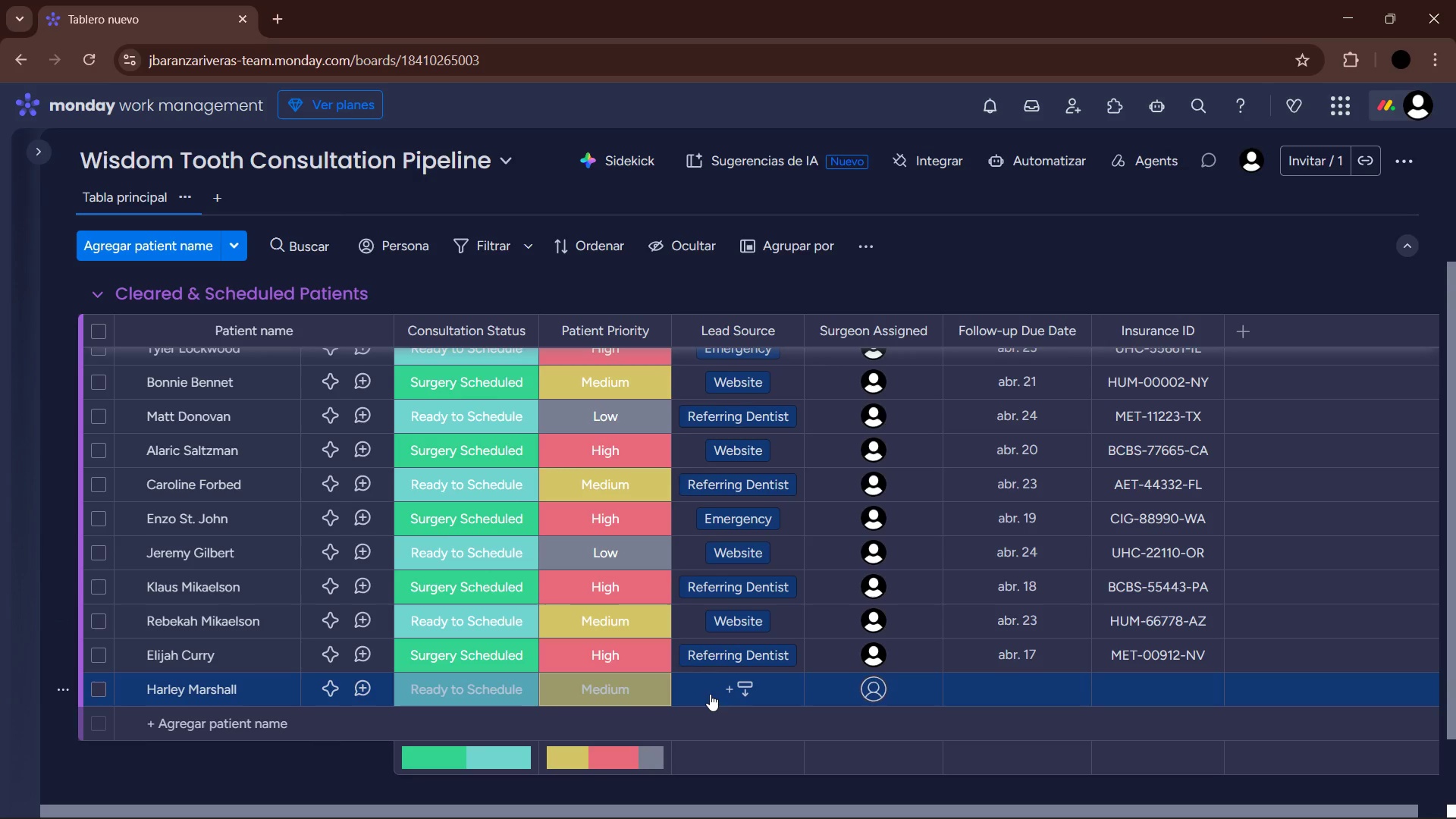 
left_click([710, 694])
 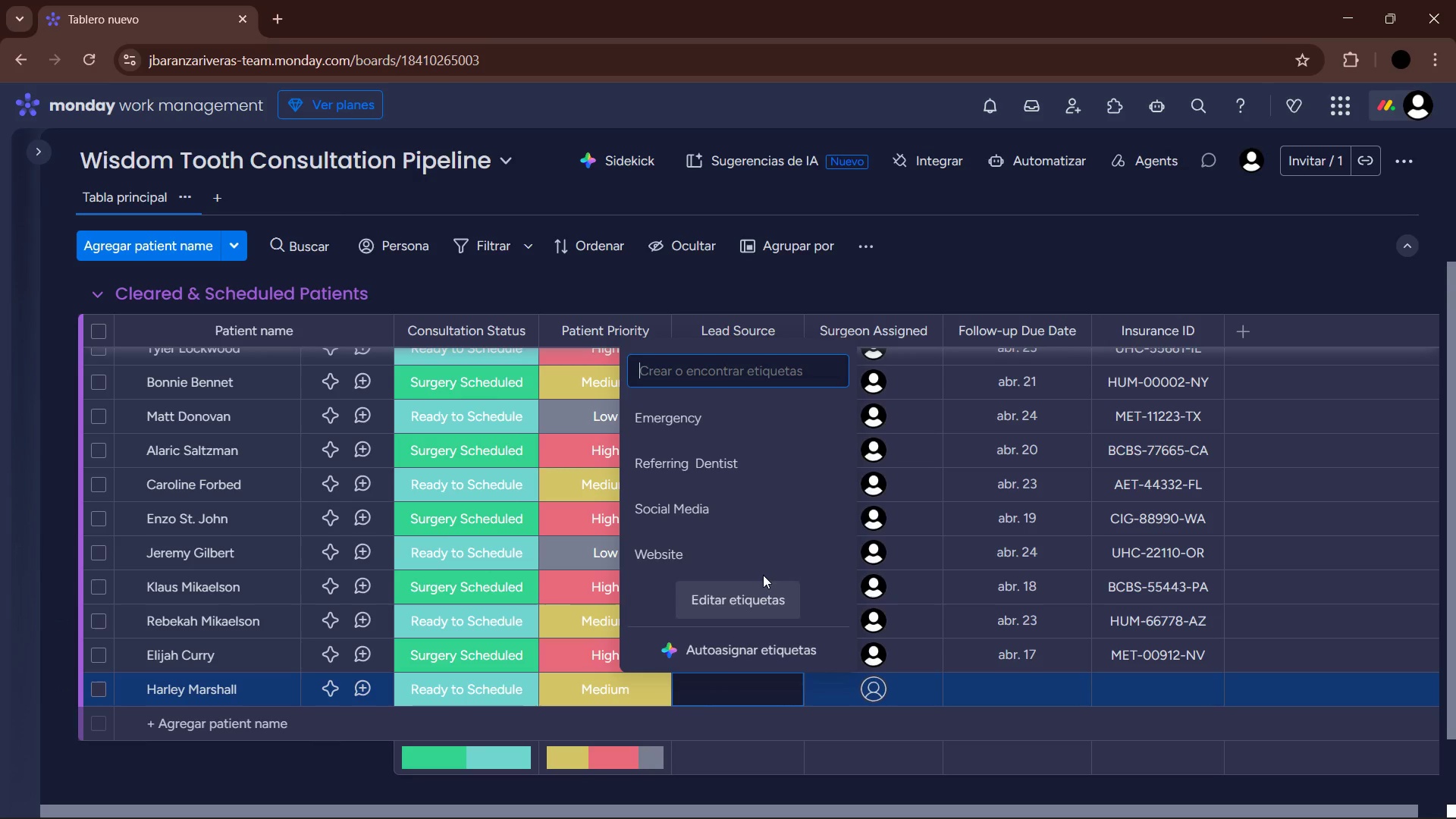 
left_click([706, 549])
 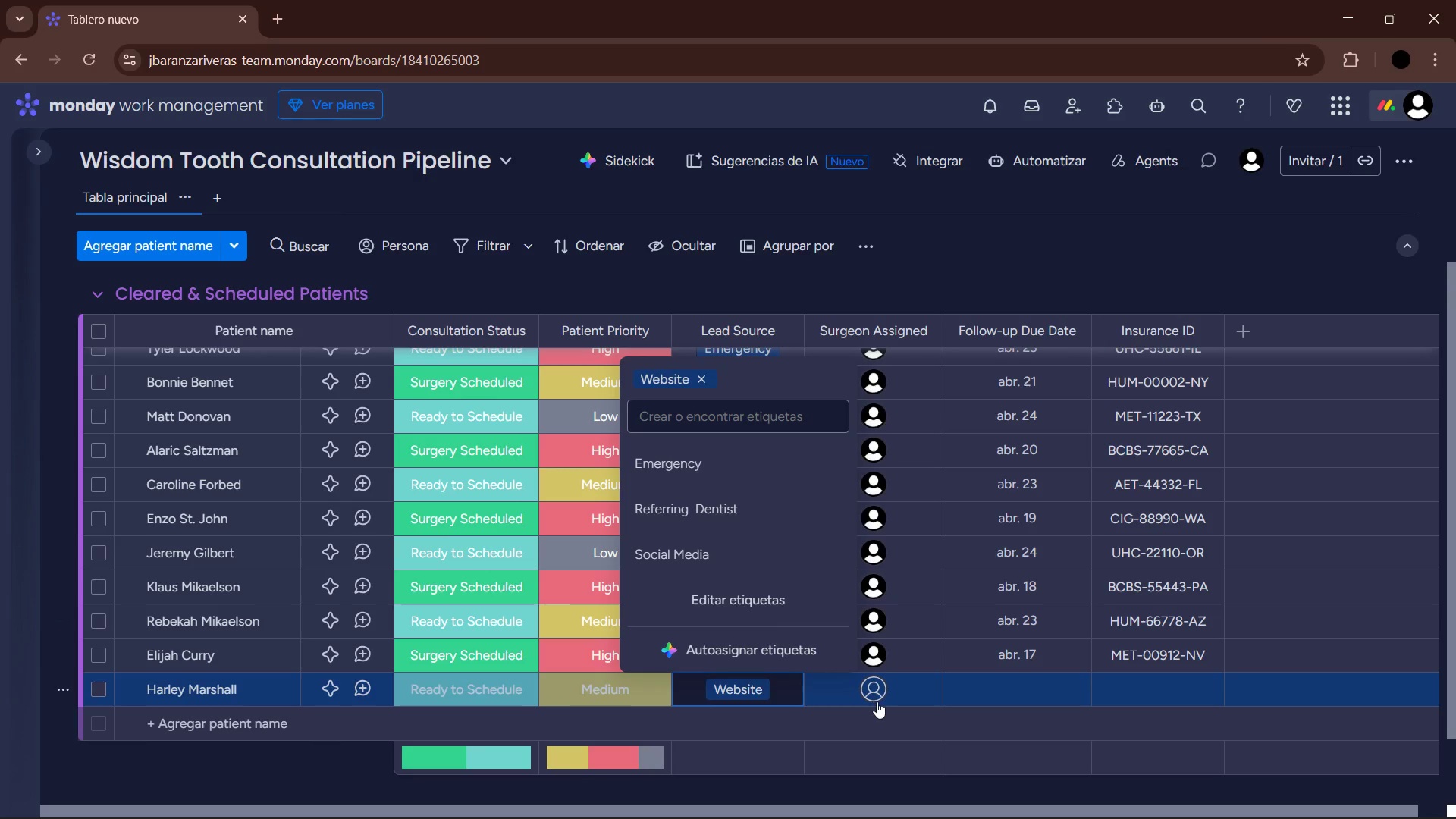 
left_click([874, 690])
 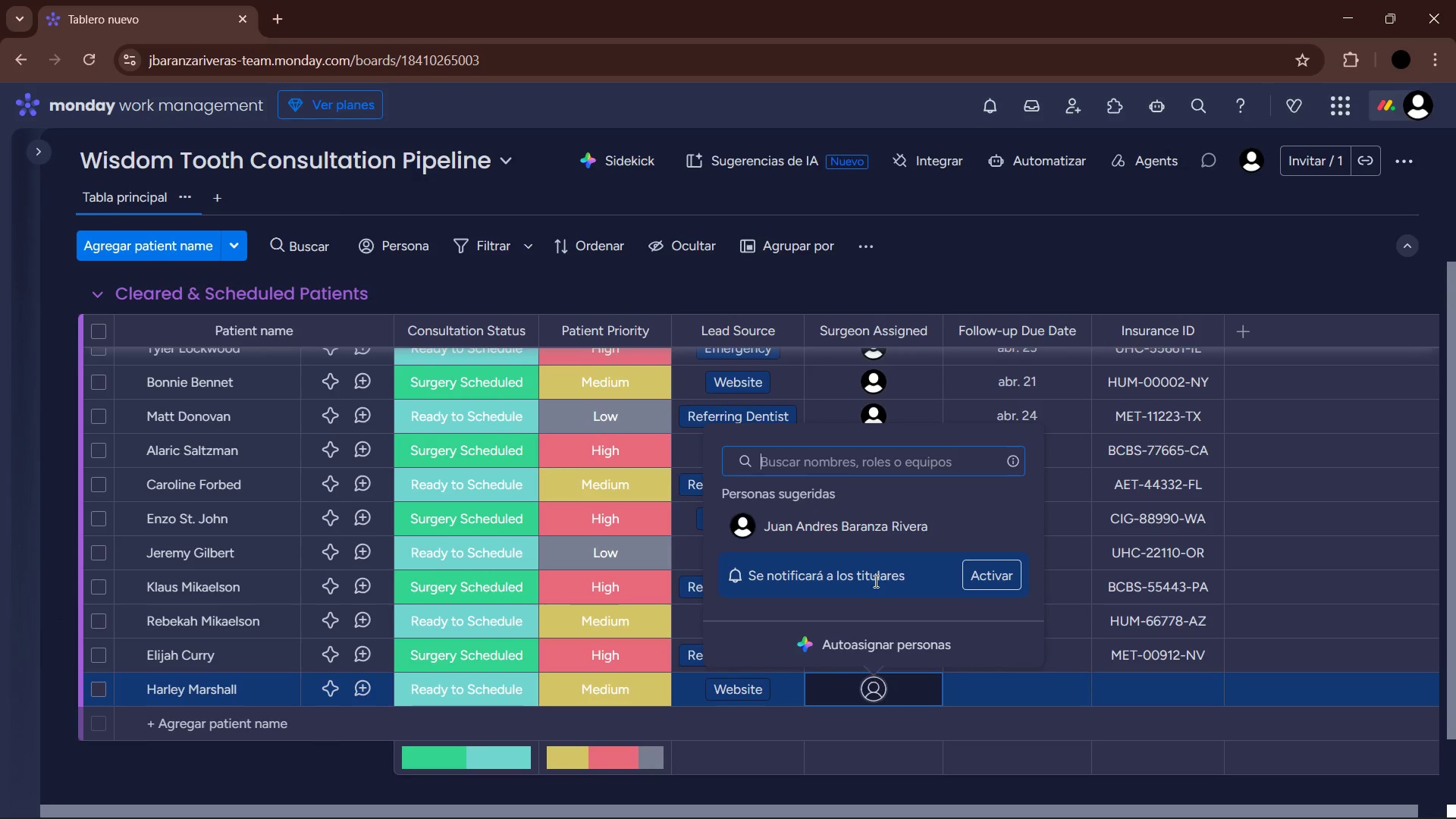 
left_click([874, 516])
 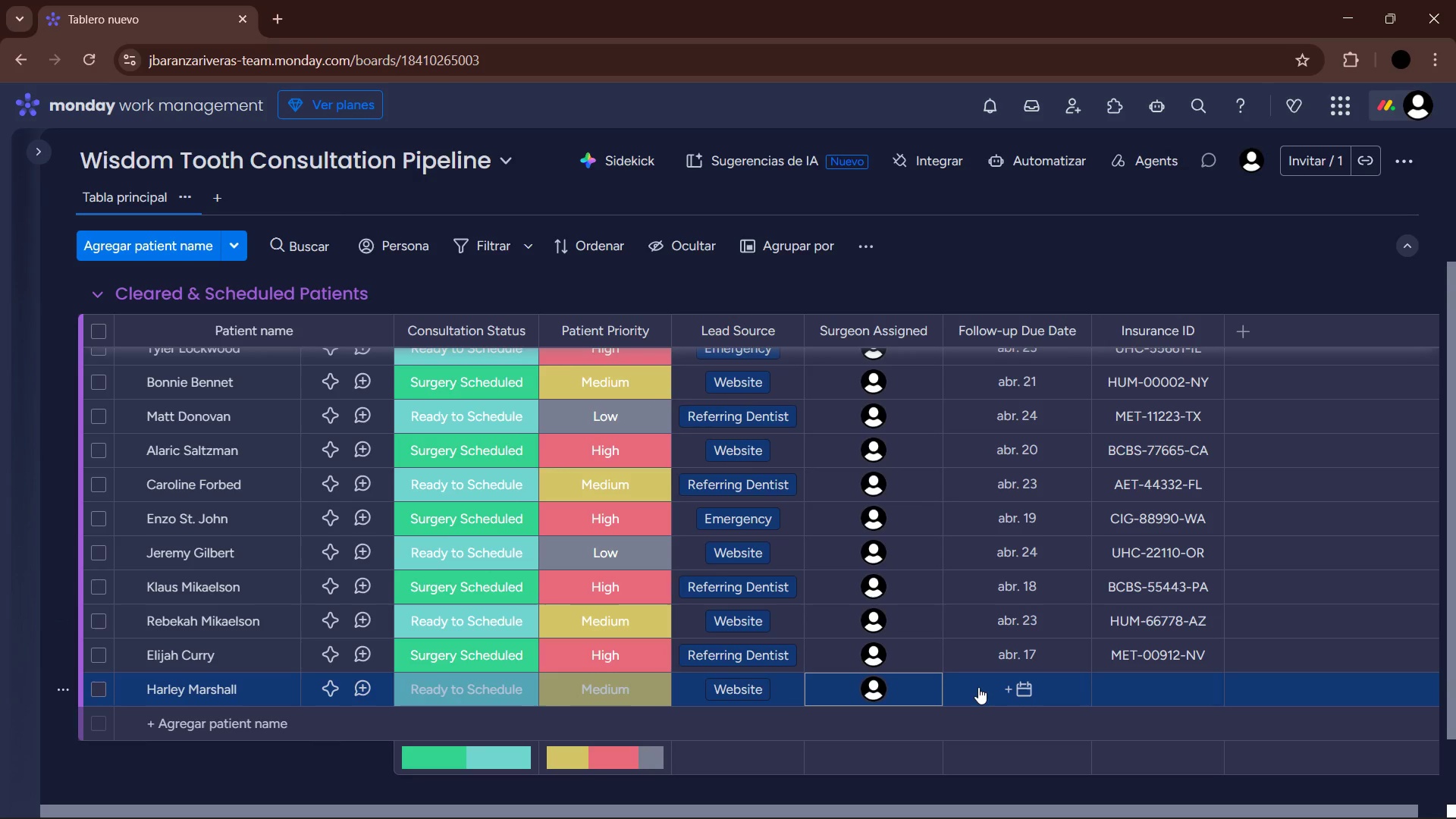 
left_click([978, 687])
 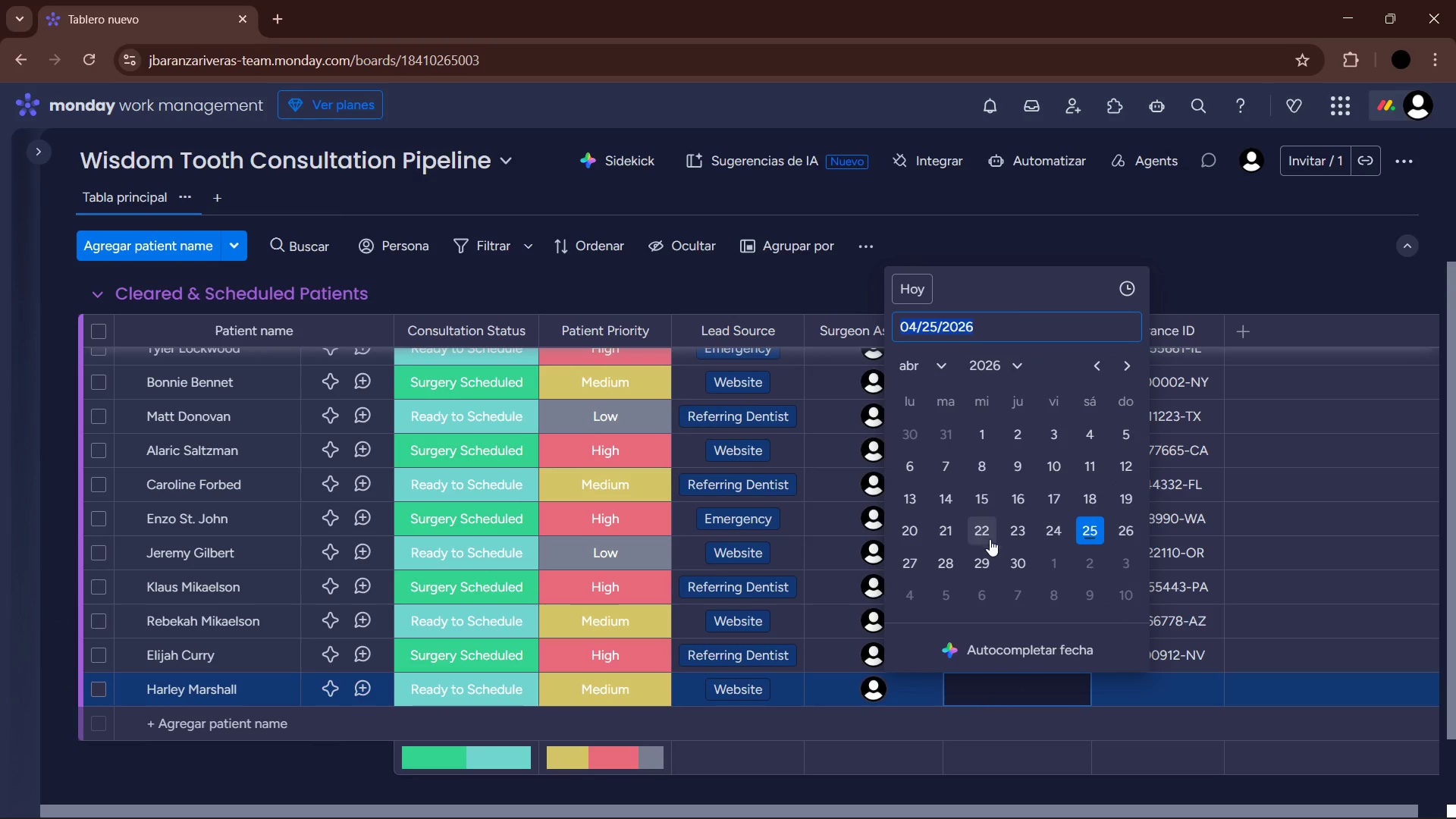 
left_click([1054, 535])
 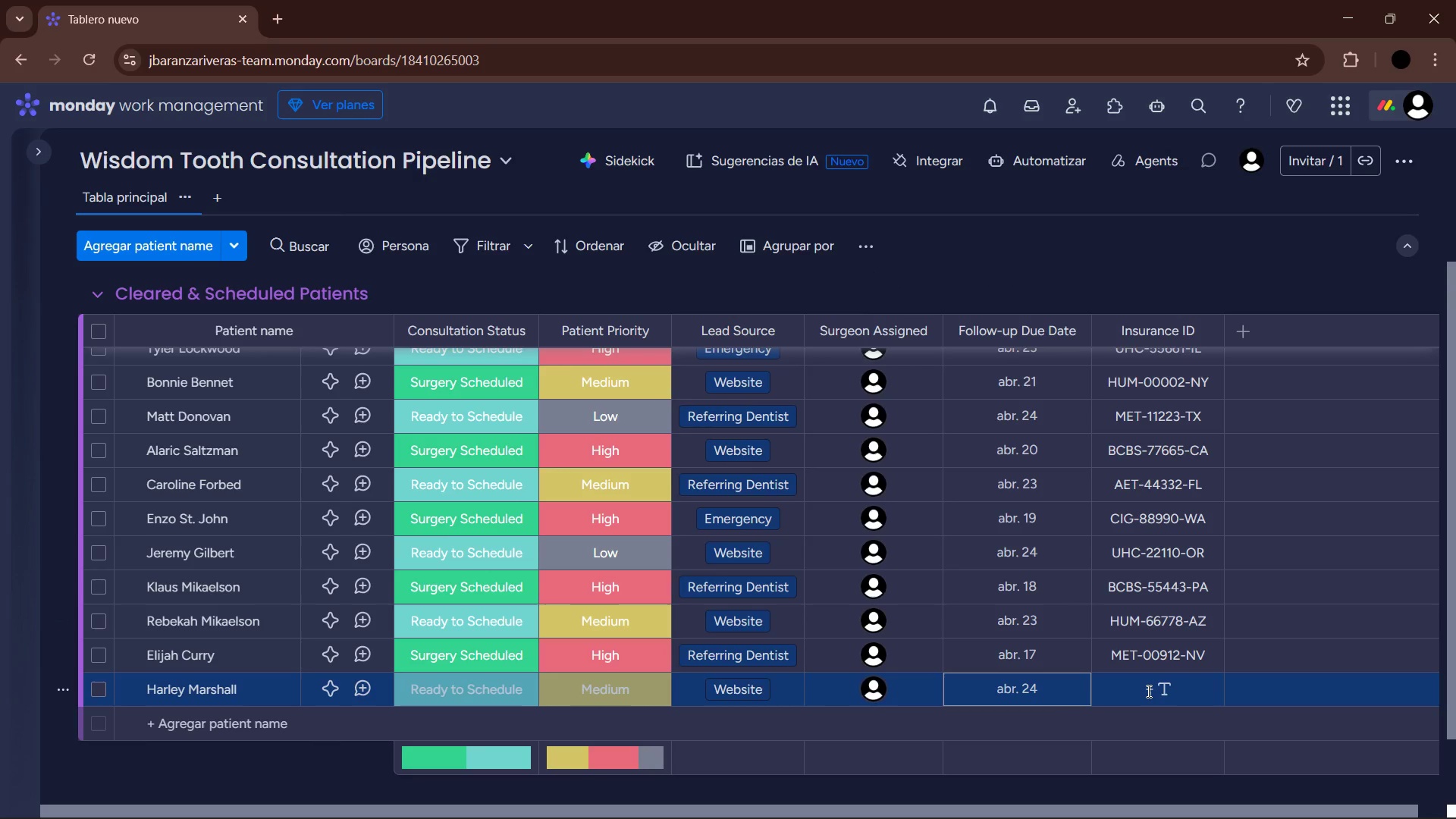 
left_click([1147, 691])
 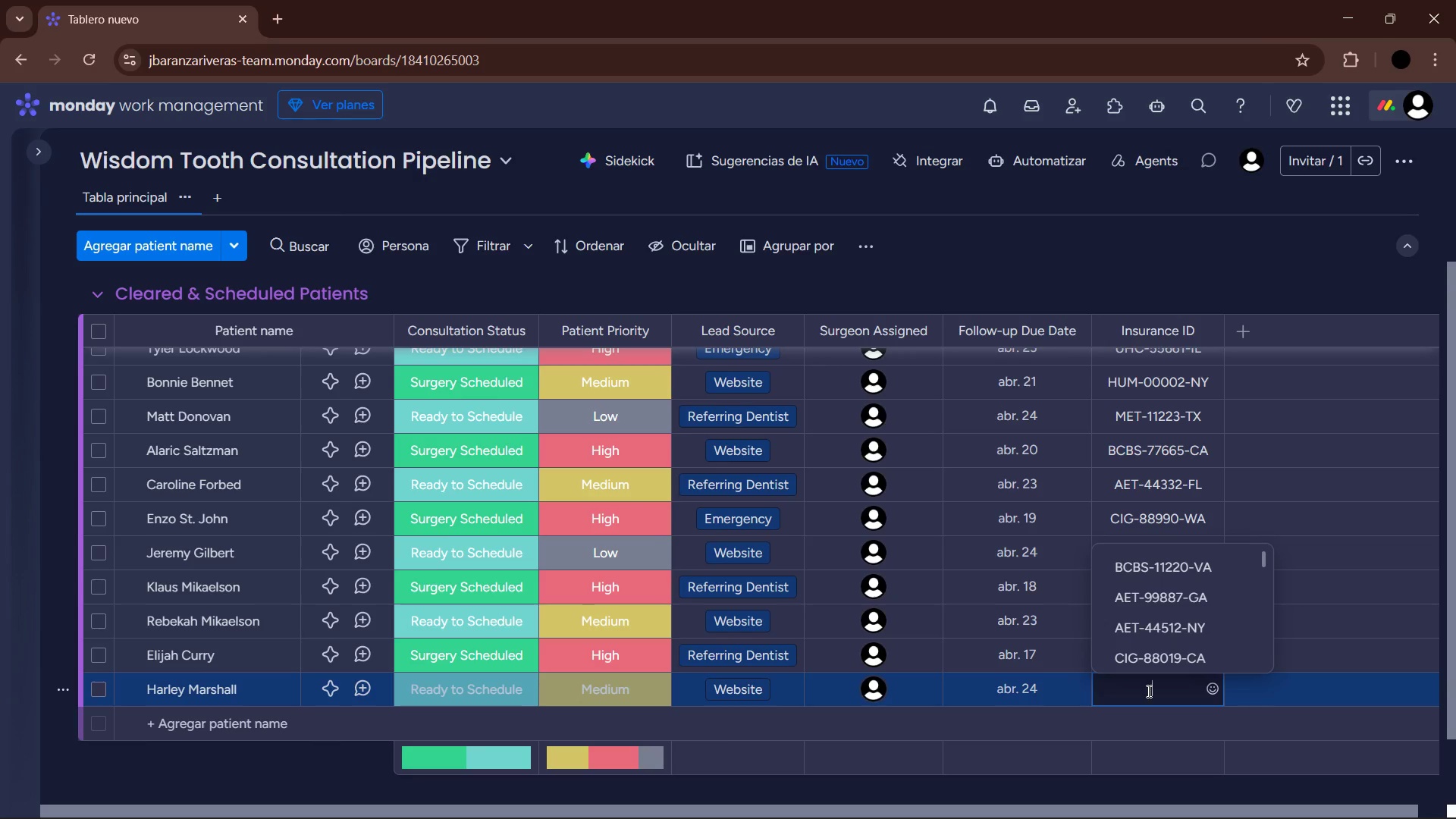 
type(AET-33445-OH)
 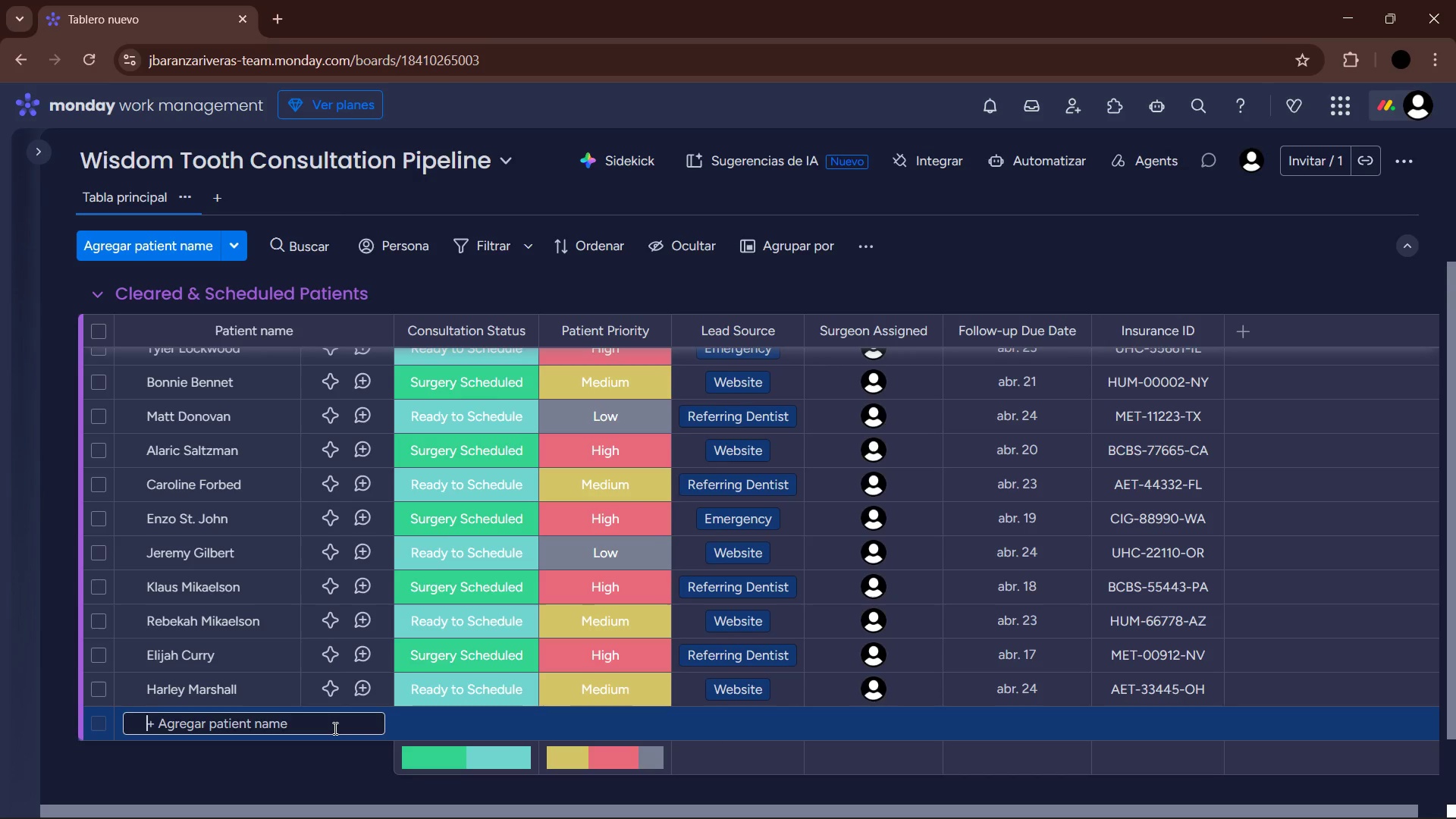 
wait(8.99)
 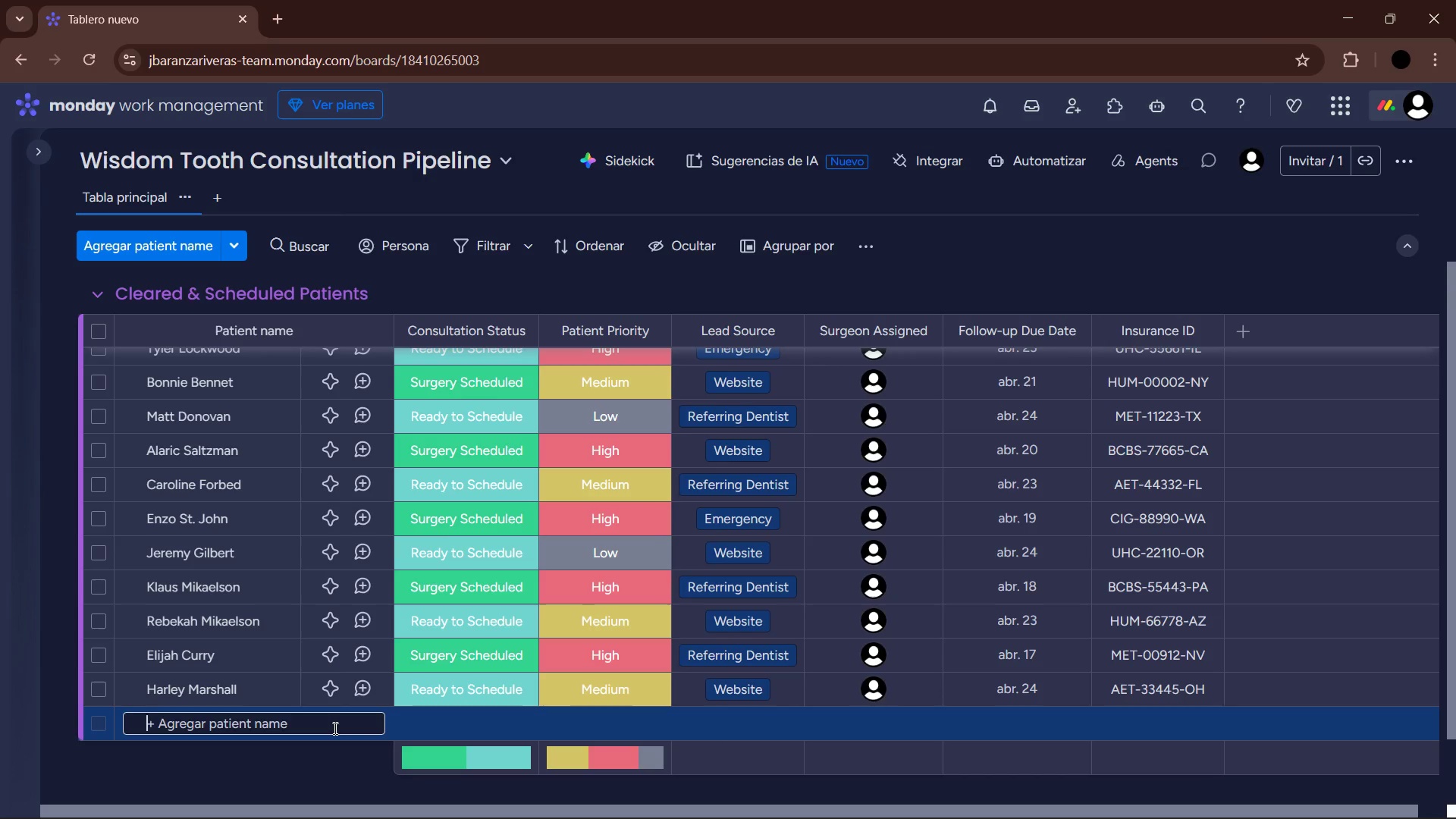 
type(Marcel Gerard)
 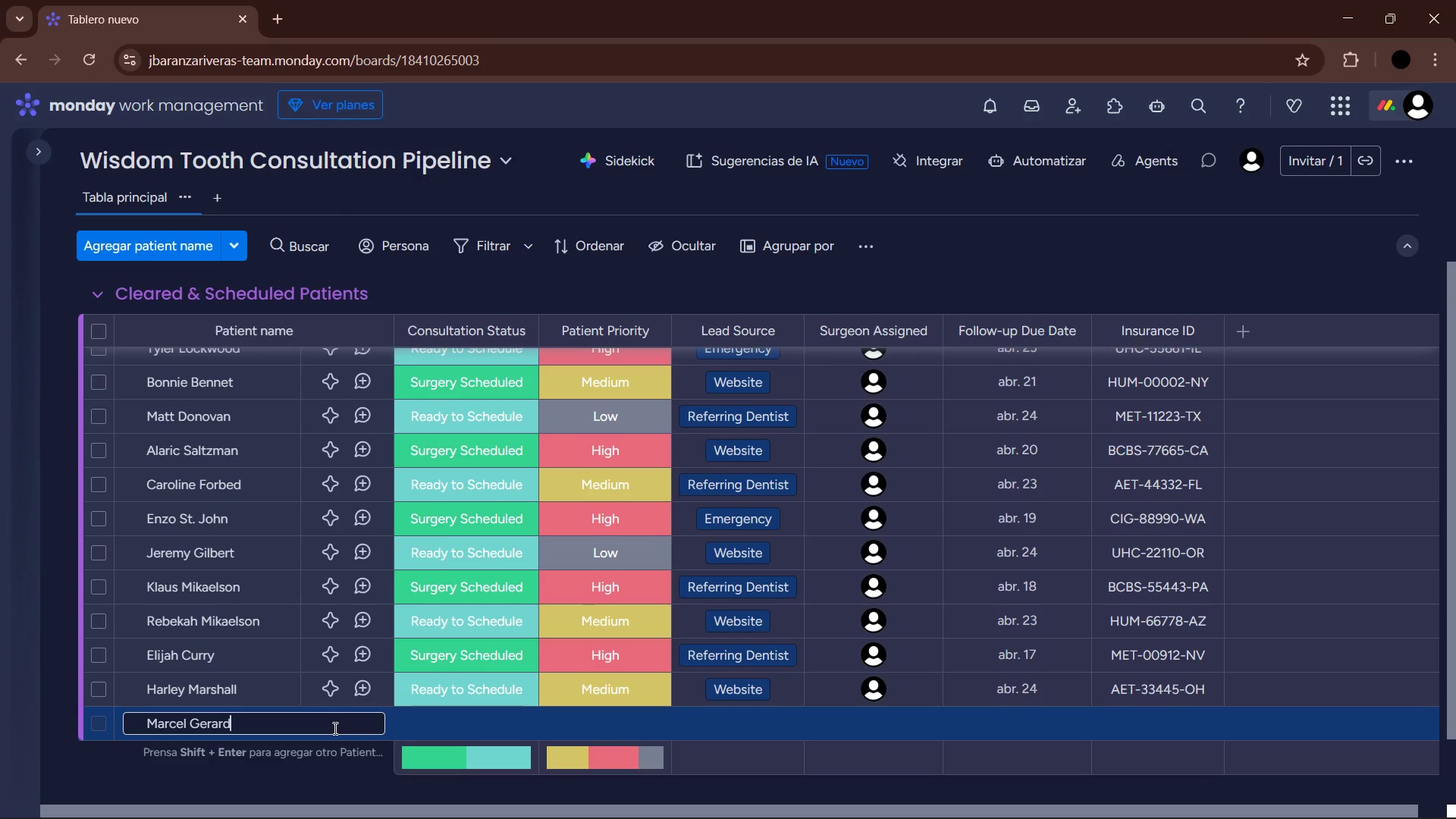 
key(Enter)
 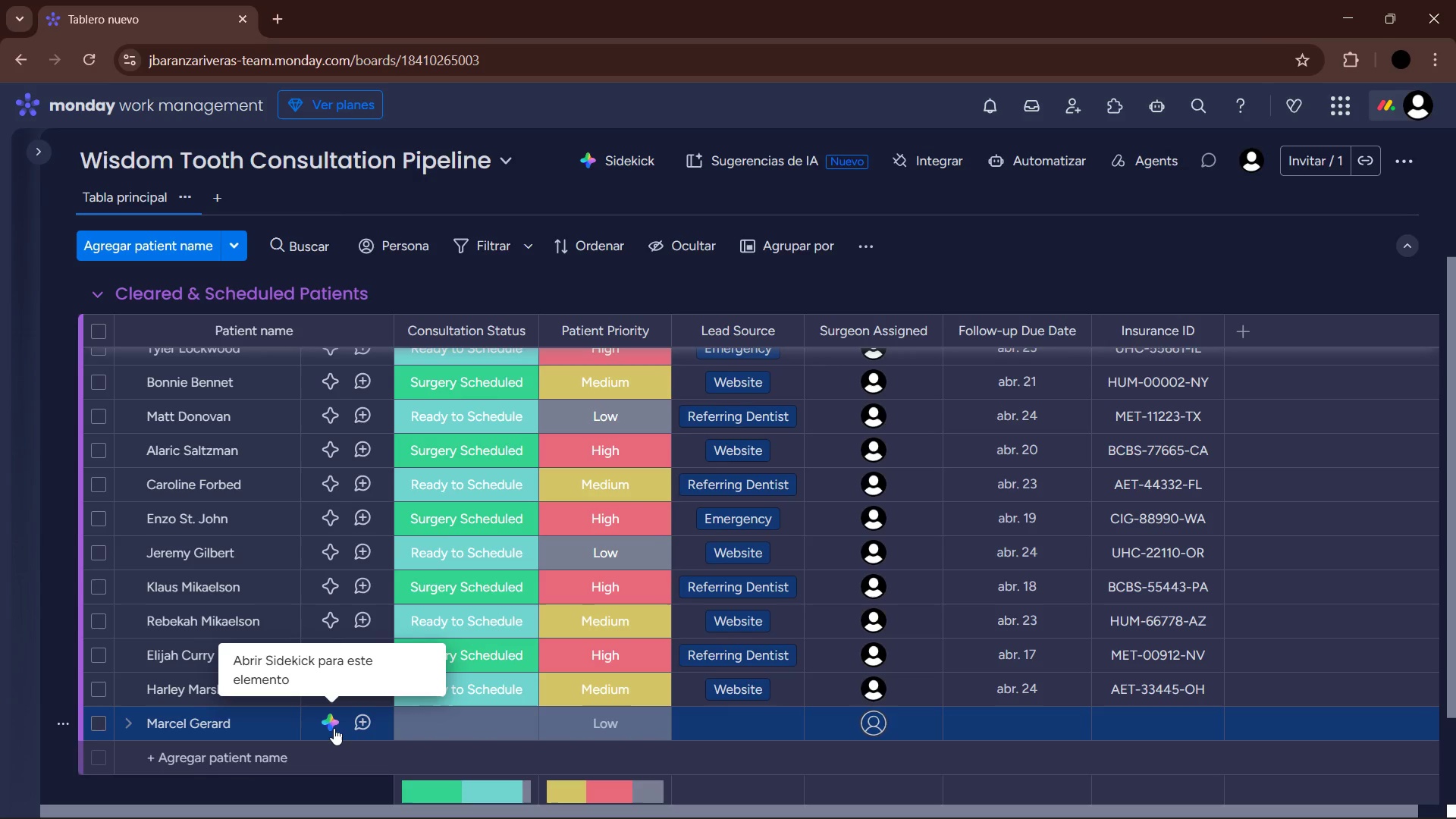 
wait(14.78)
 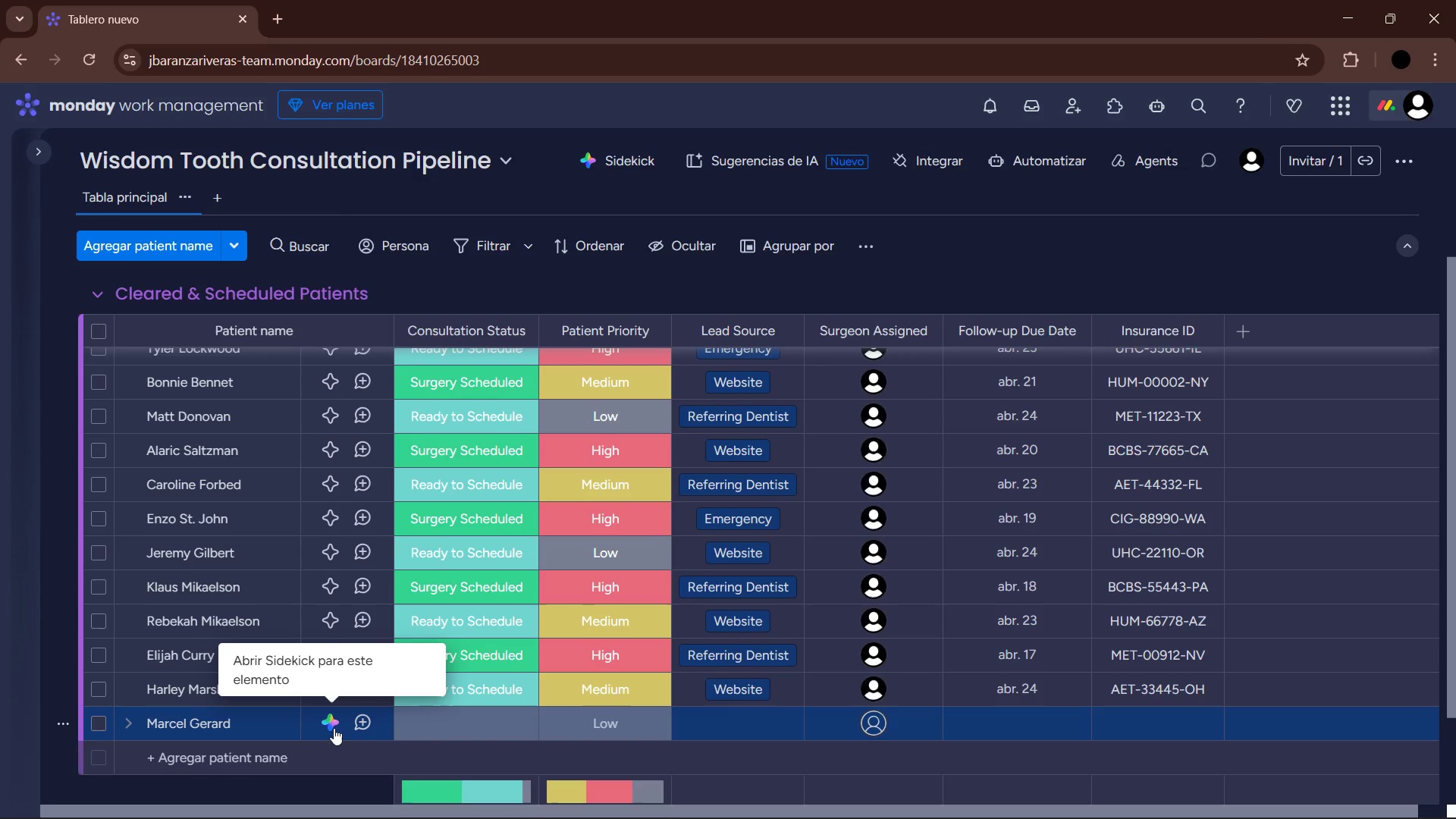 
left_click([436, 548])
 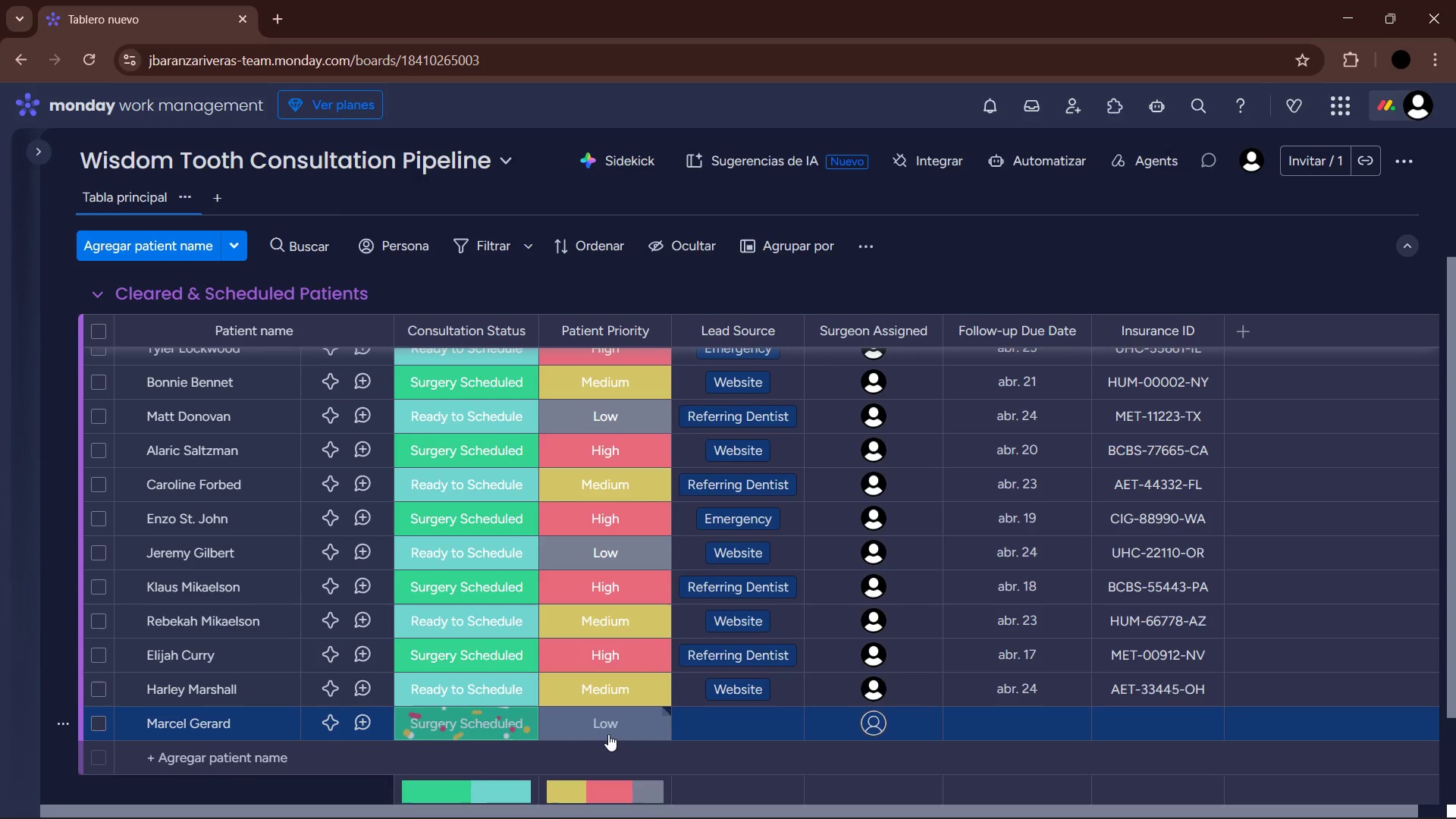 
left_click([608, 734])
 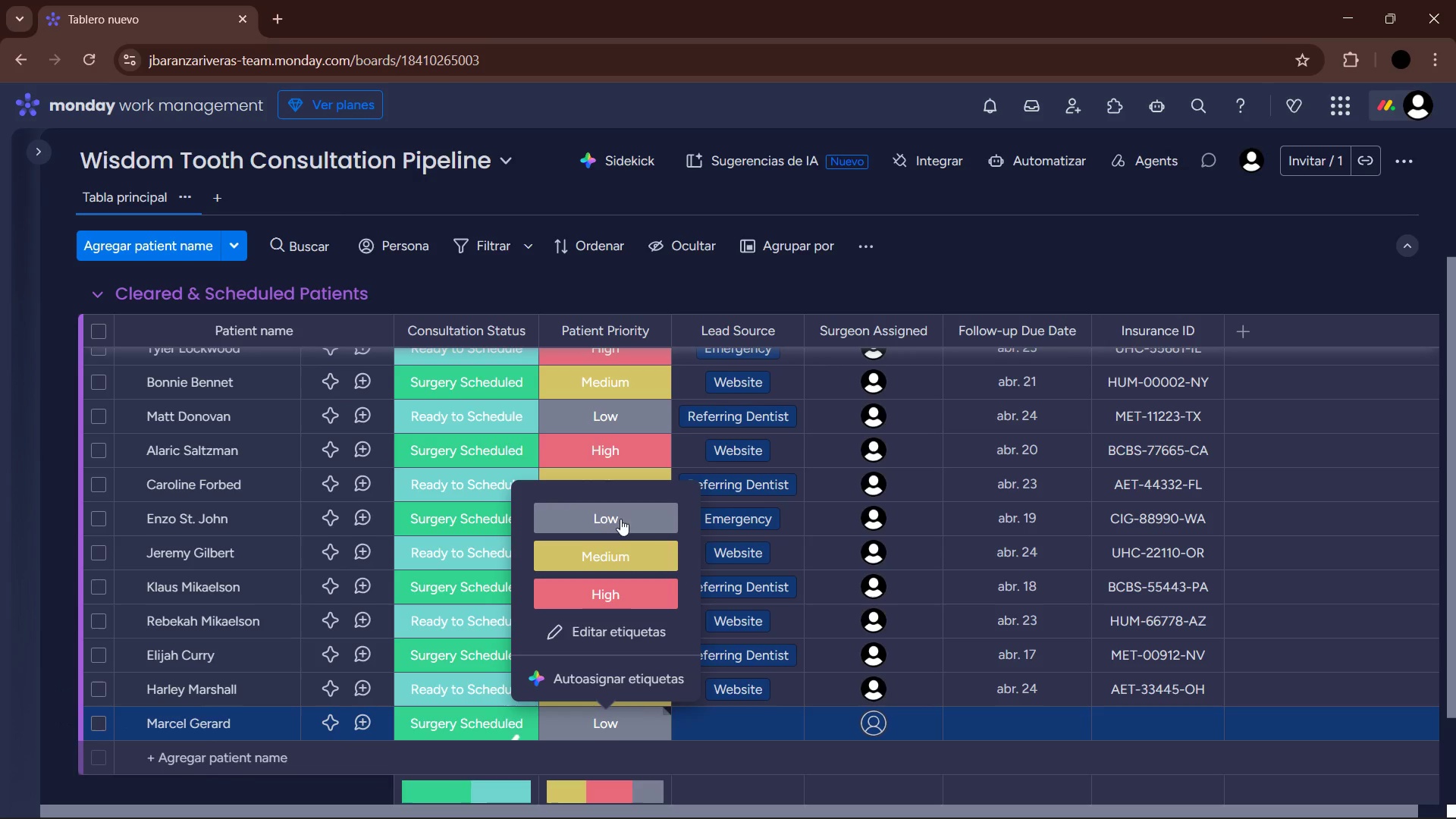 
left_click([620, 504])
 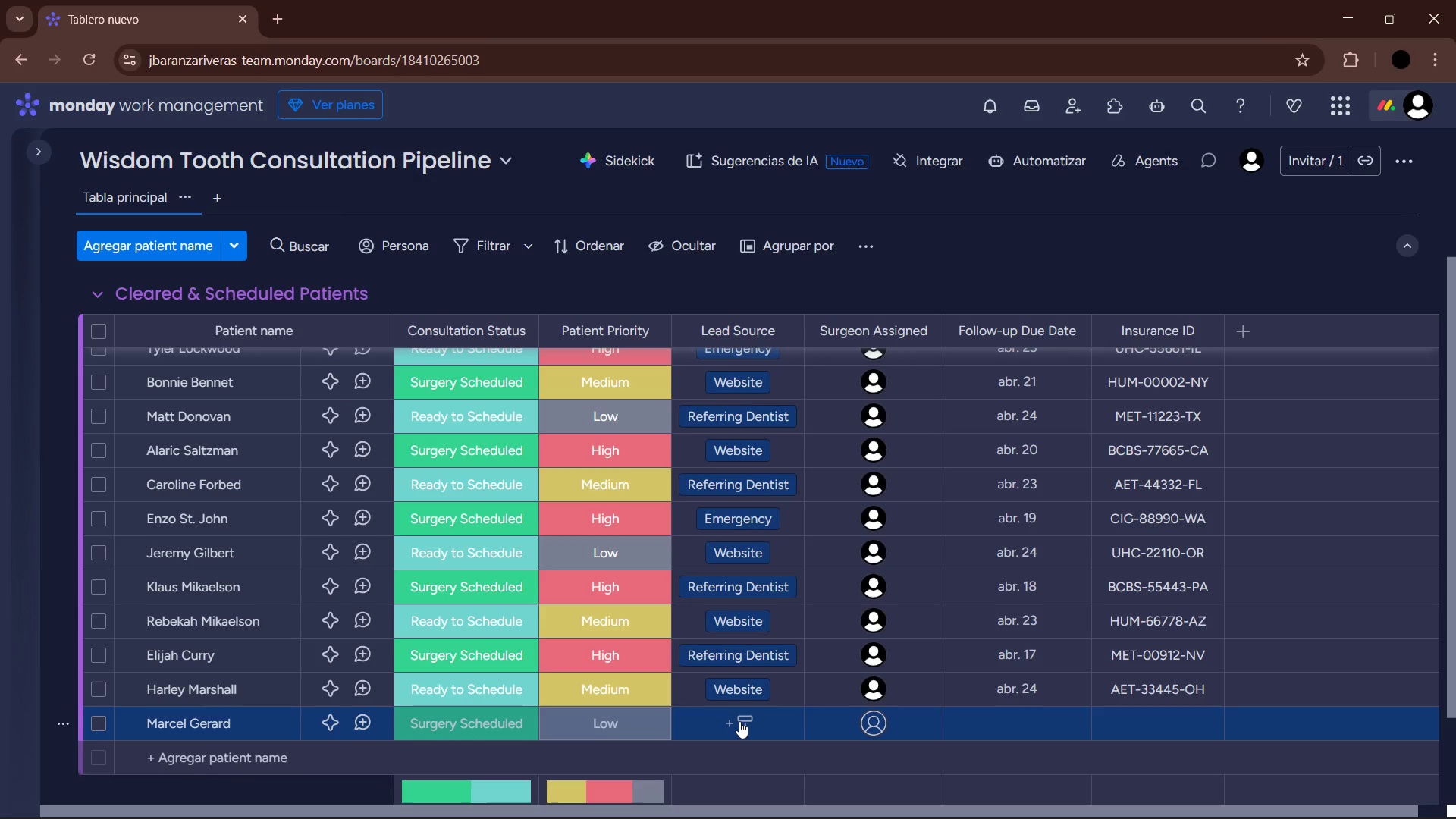 
left_click([739, 721])
 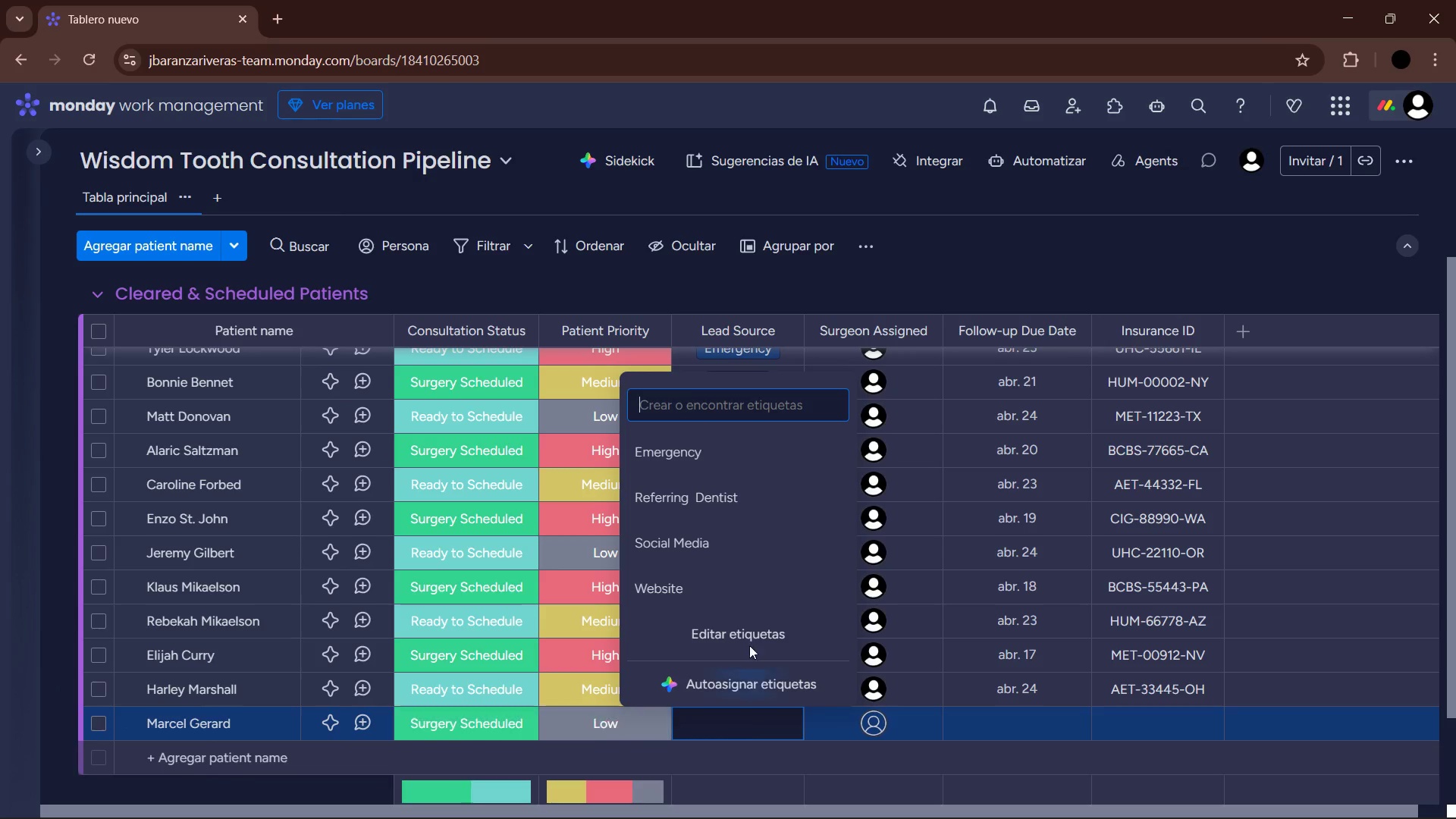 
left_click([706, 460])
 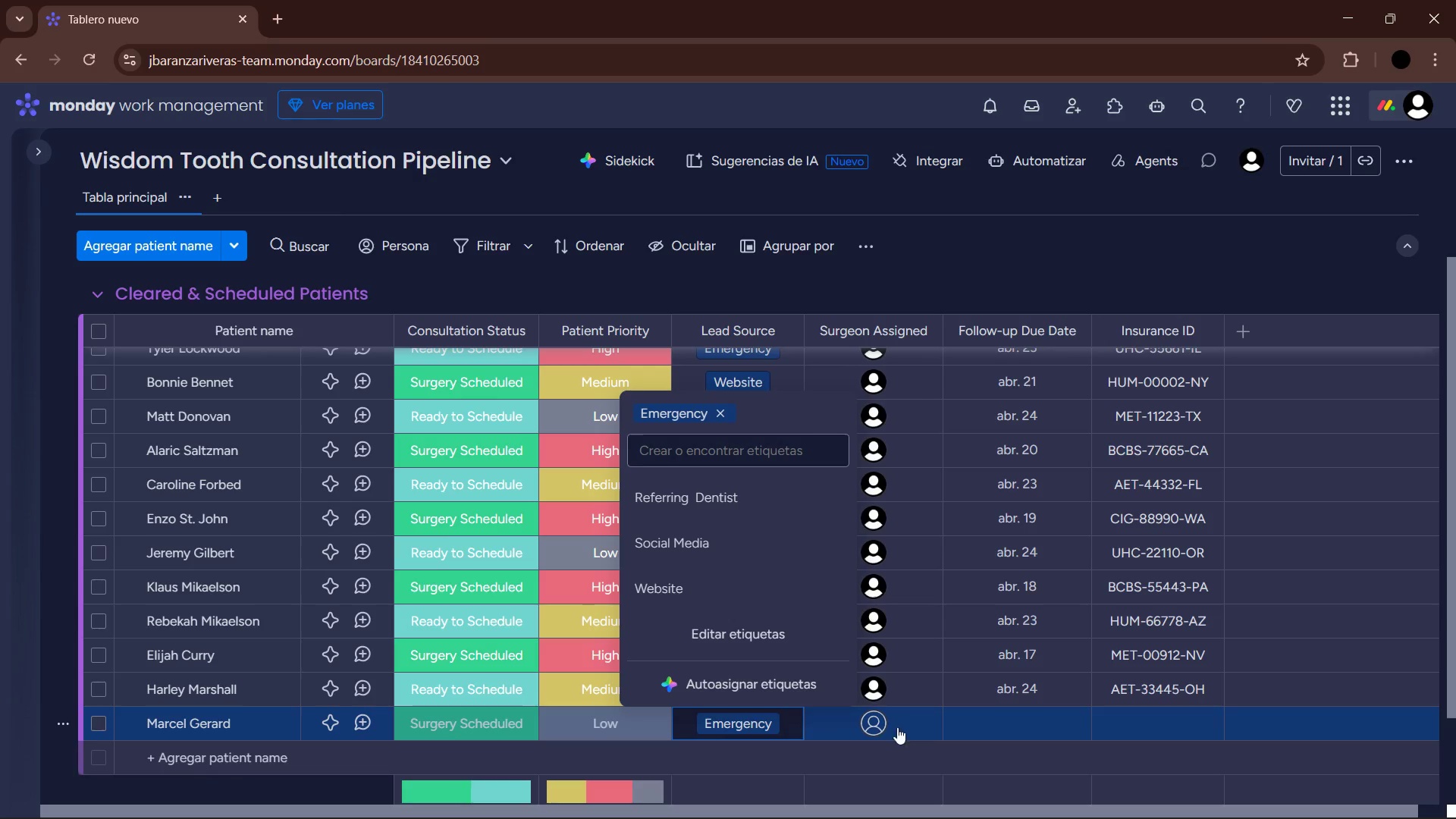 
left_click([874, 725])
 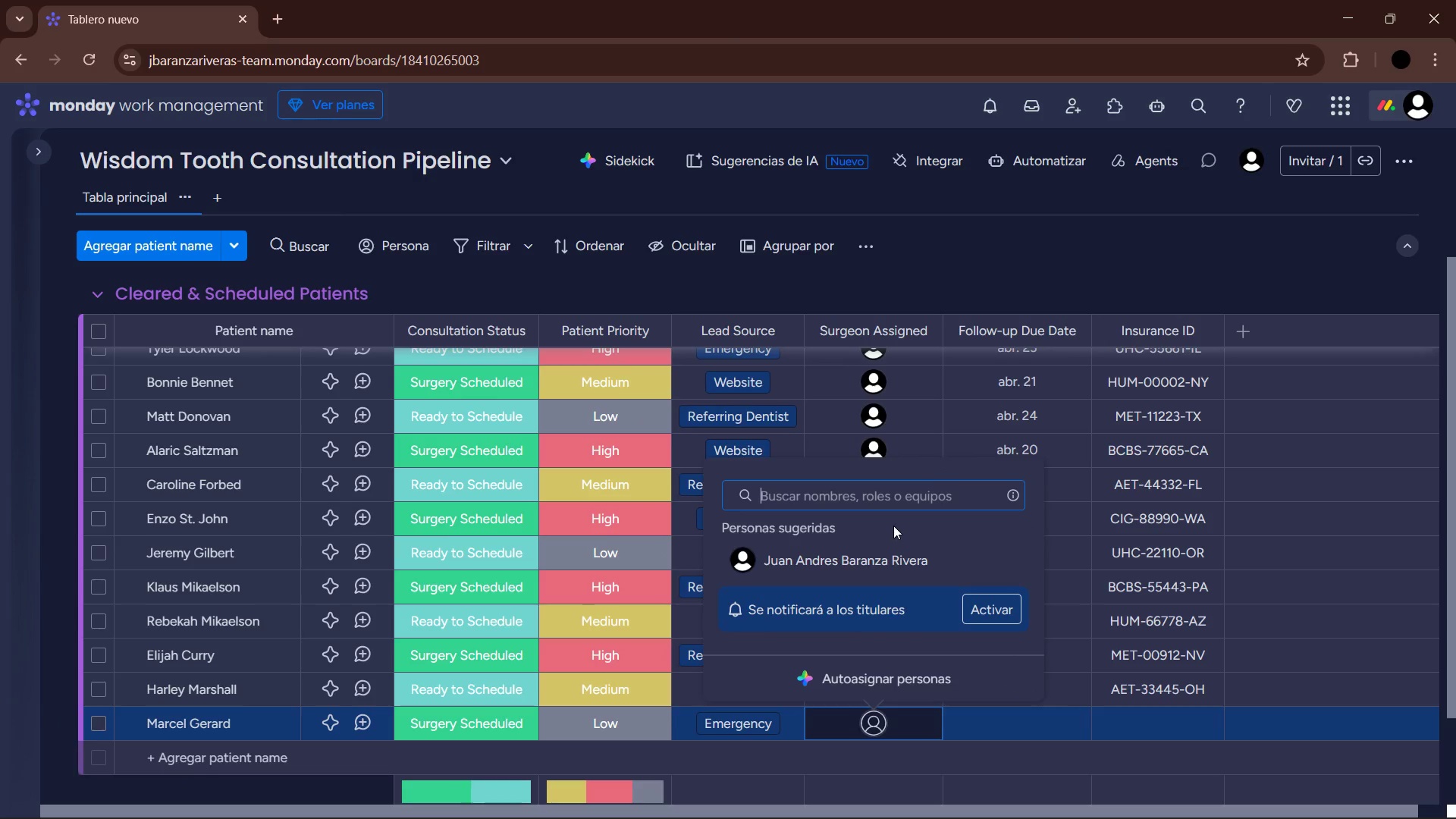 
left_click([888, 557])
 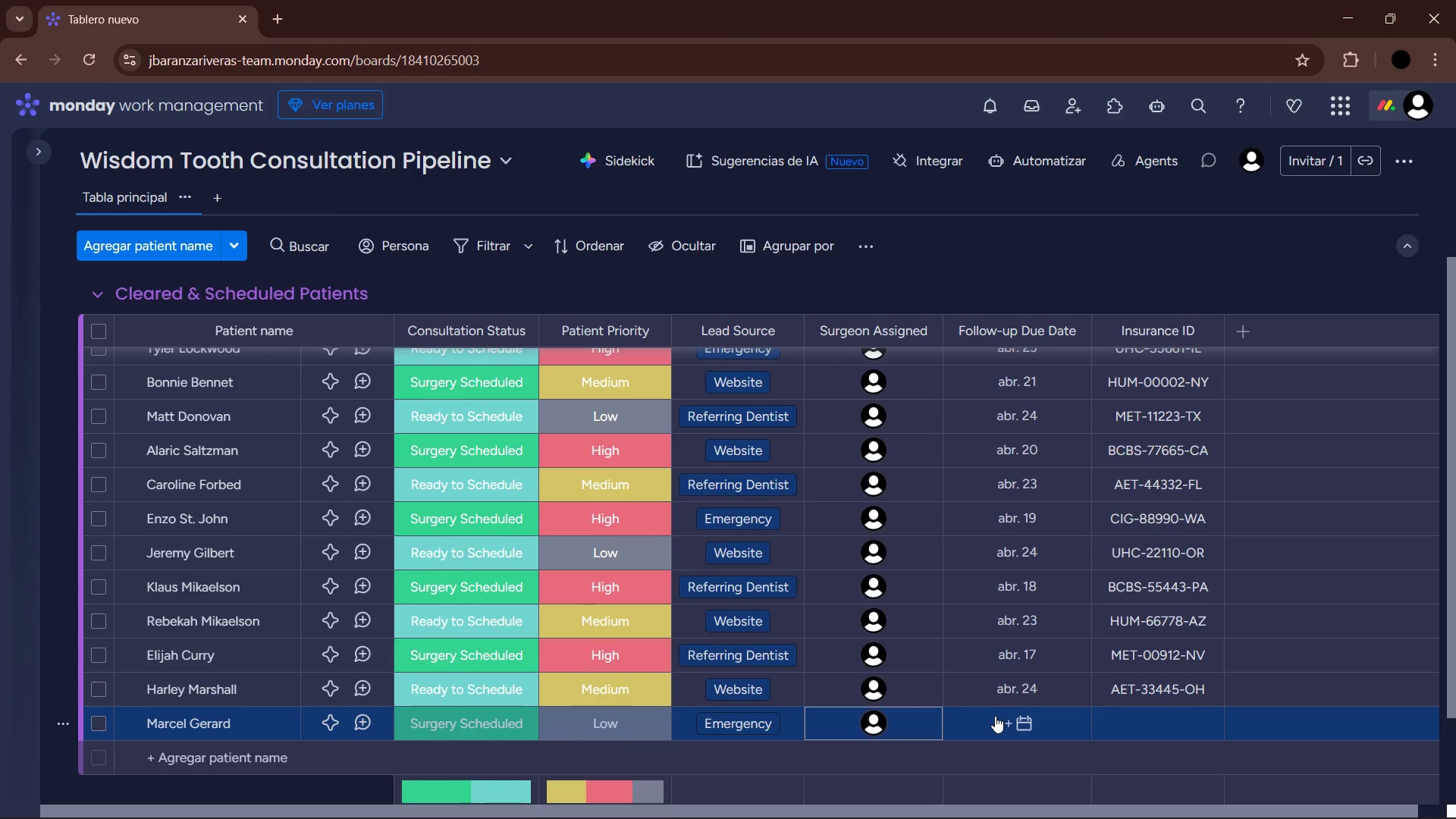 
left_click([995, 716])
 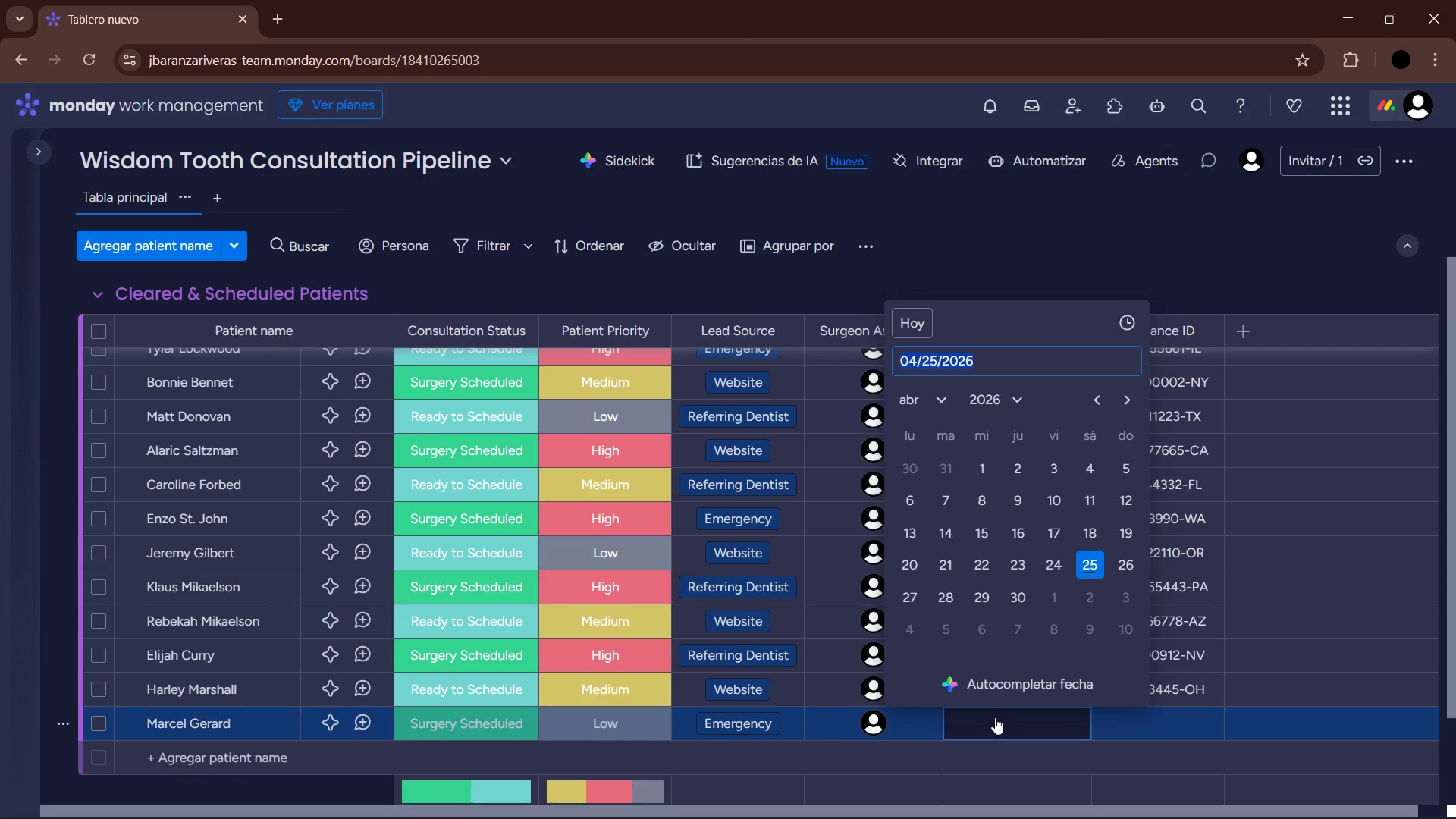 
left_click([1013, 536])
 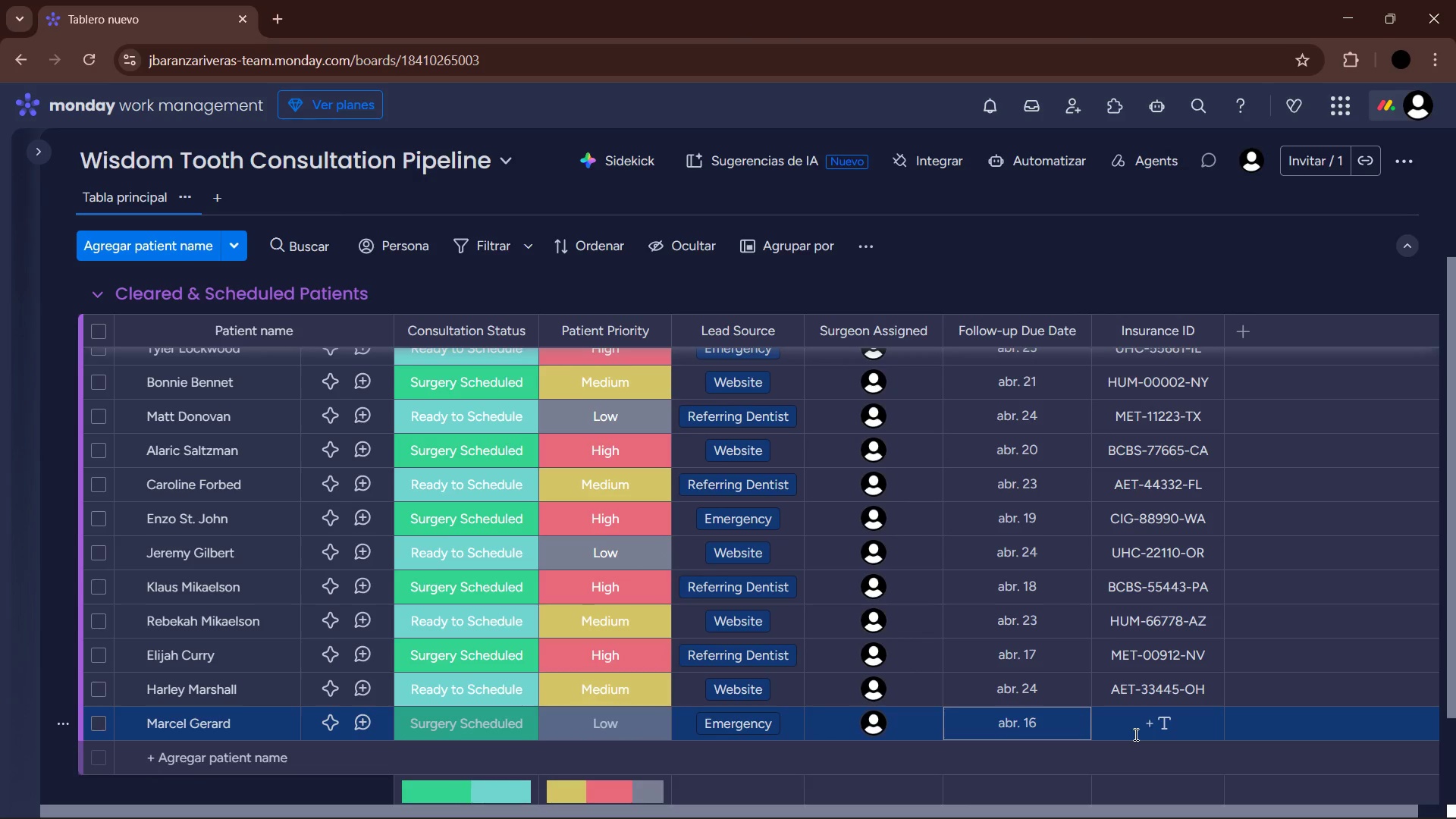 
left_click([1134, 734])
 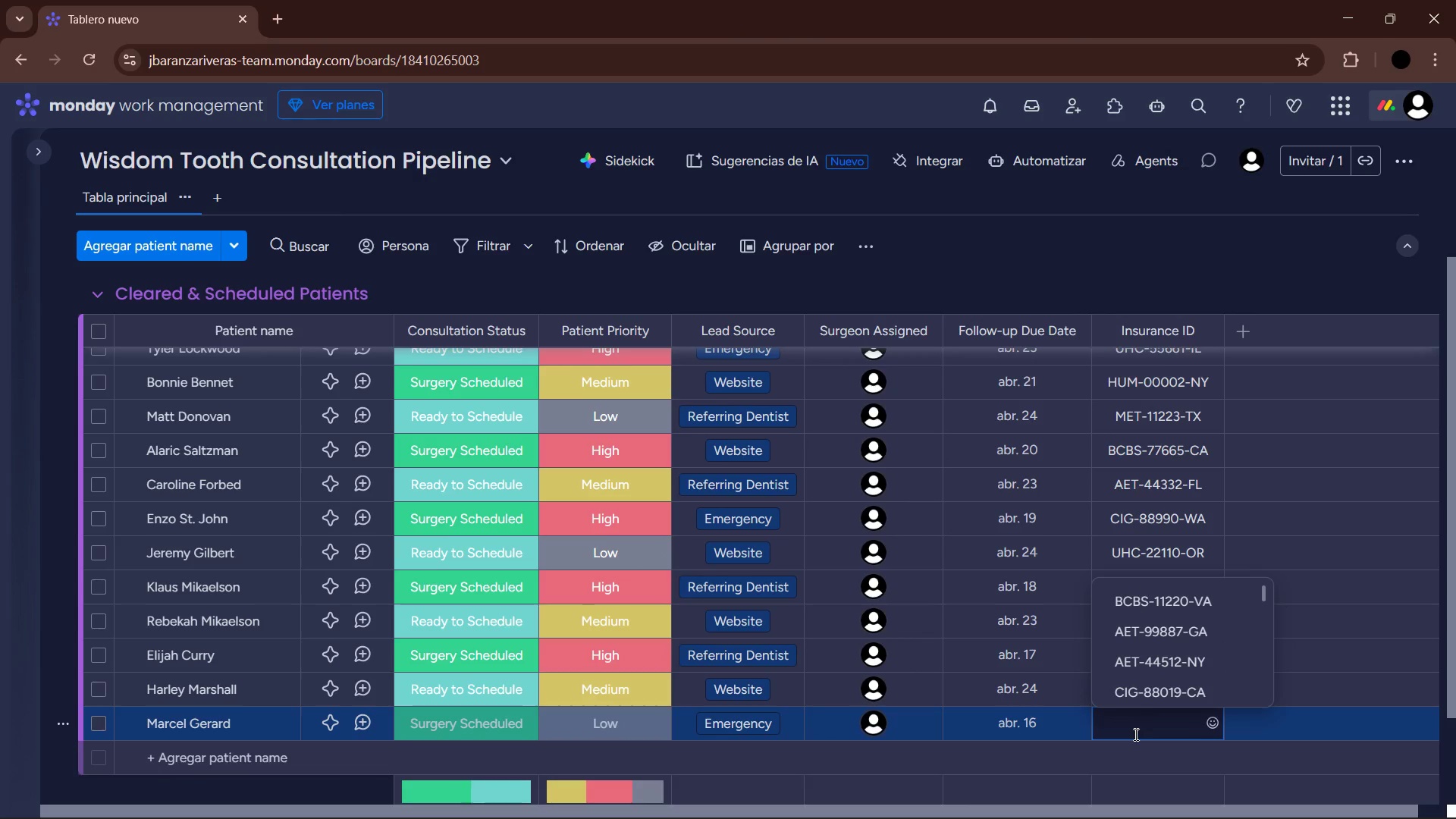 
type(CIG-22110-MI)
 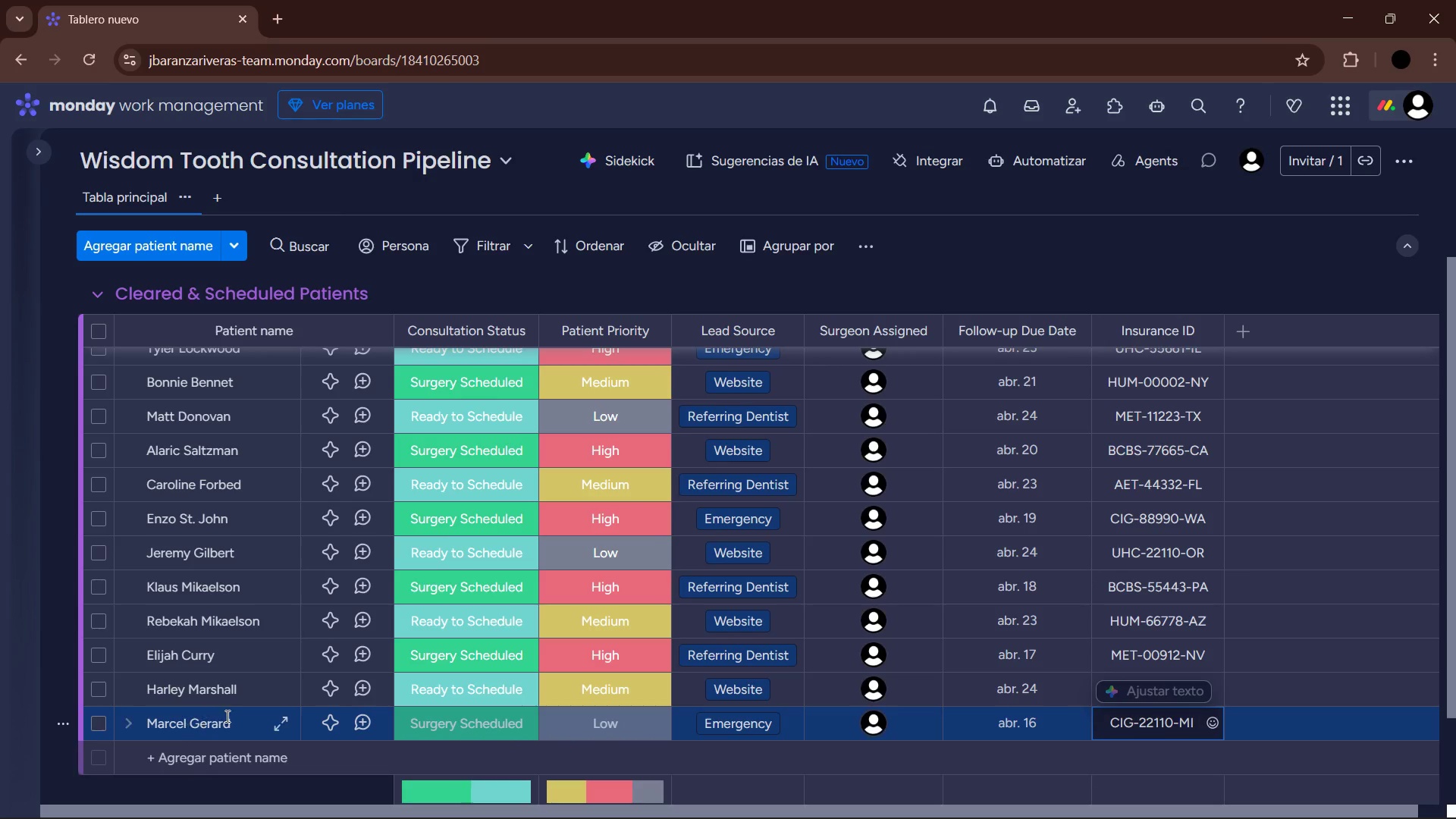 
left_click([243, 764])
 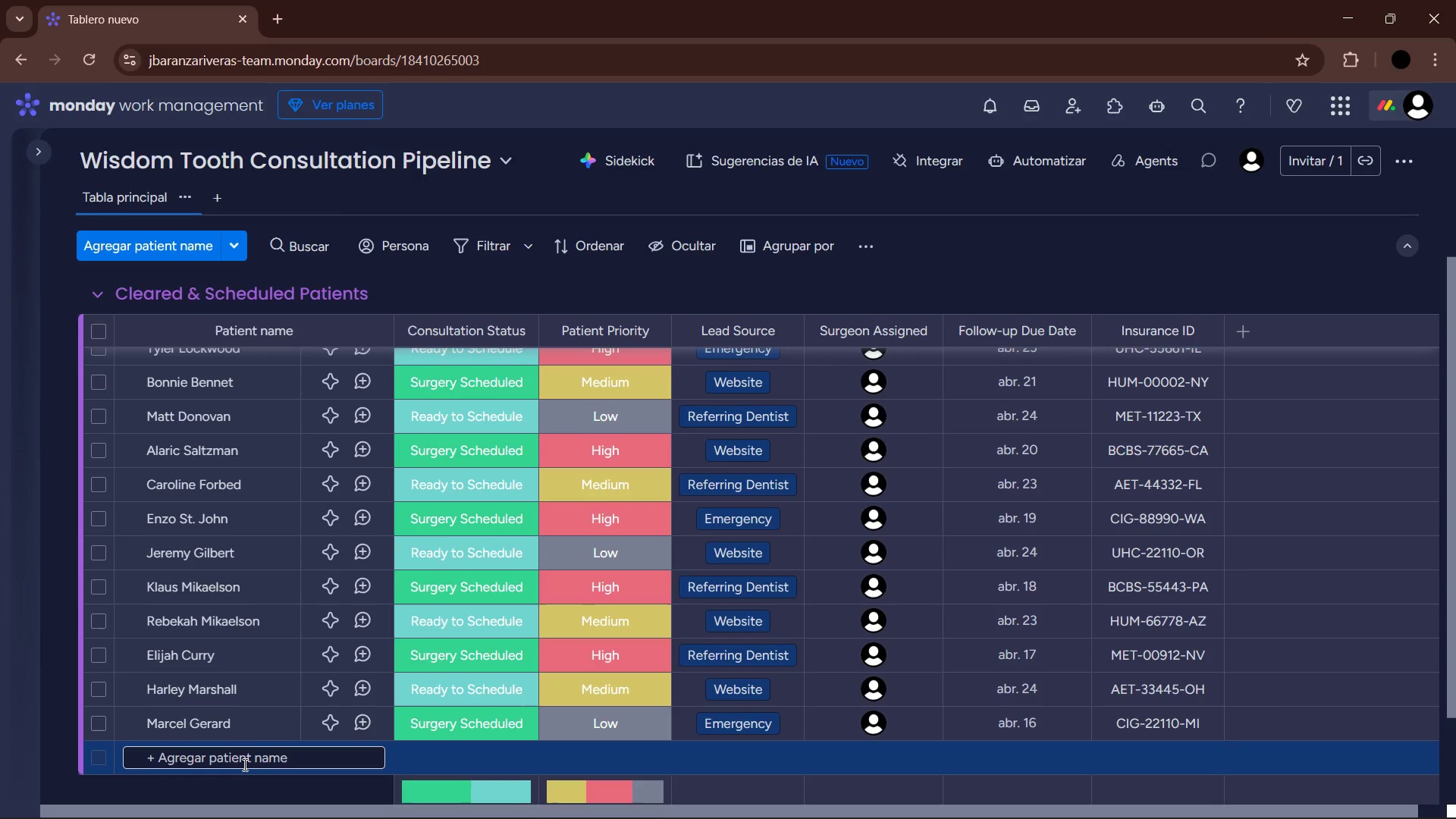 
left_click([243, 764])
 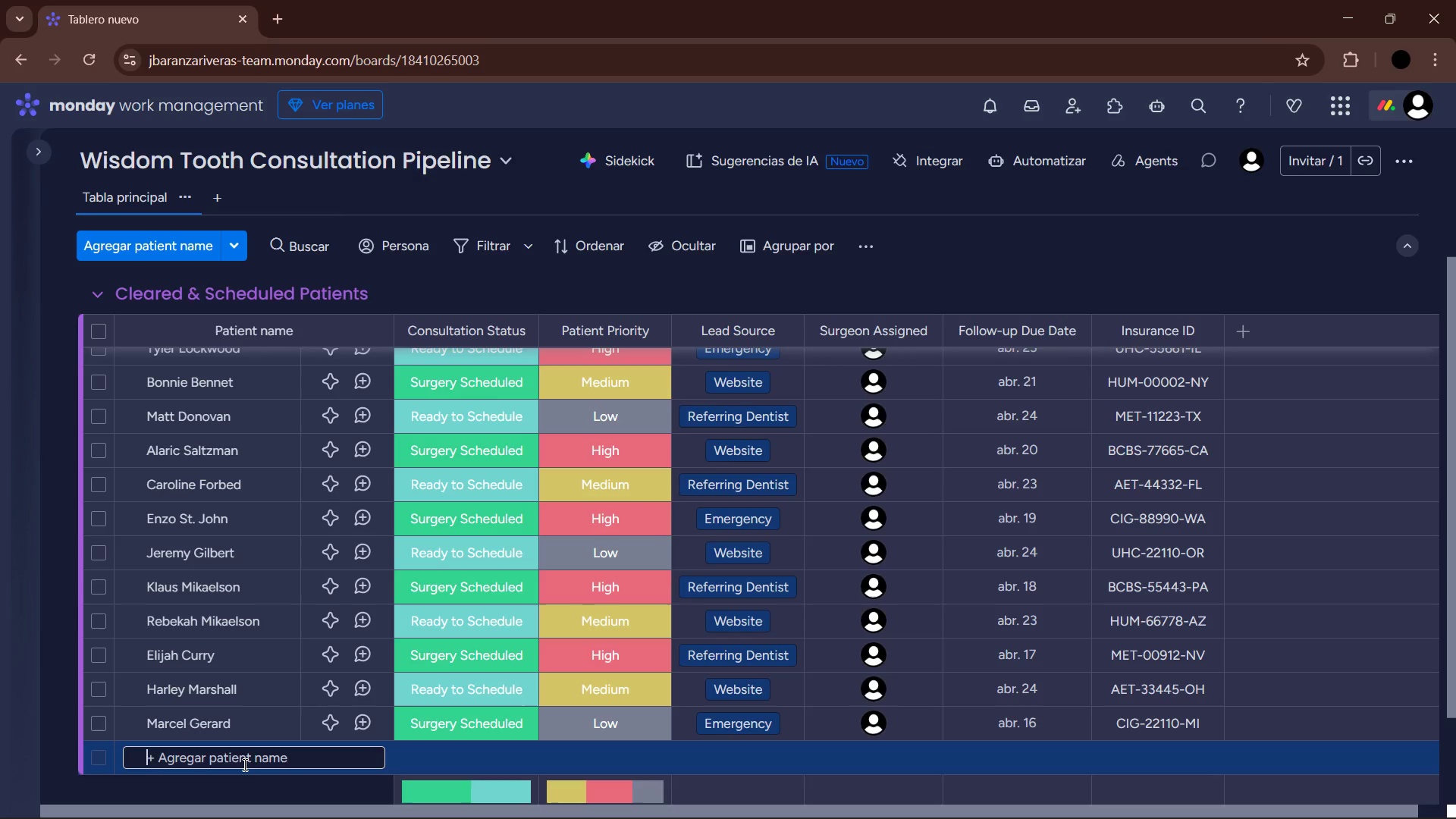 
wait(6.12)
 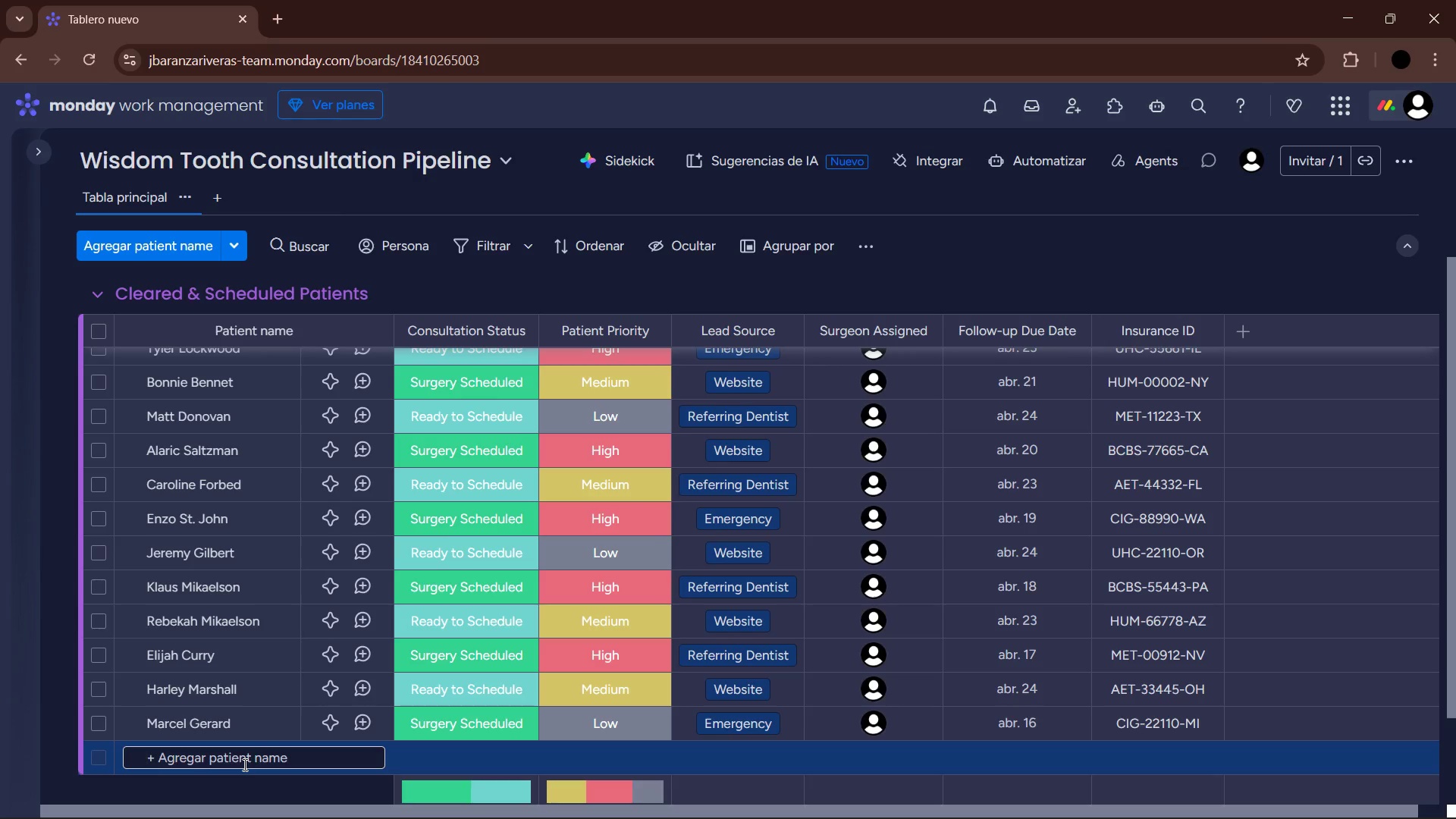 
type(d)
key(Backspace)
type(Davina Claire)
 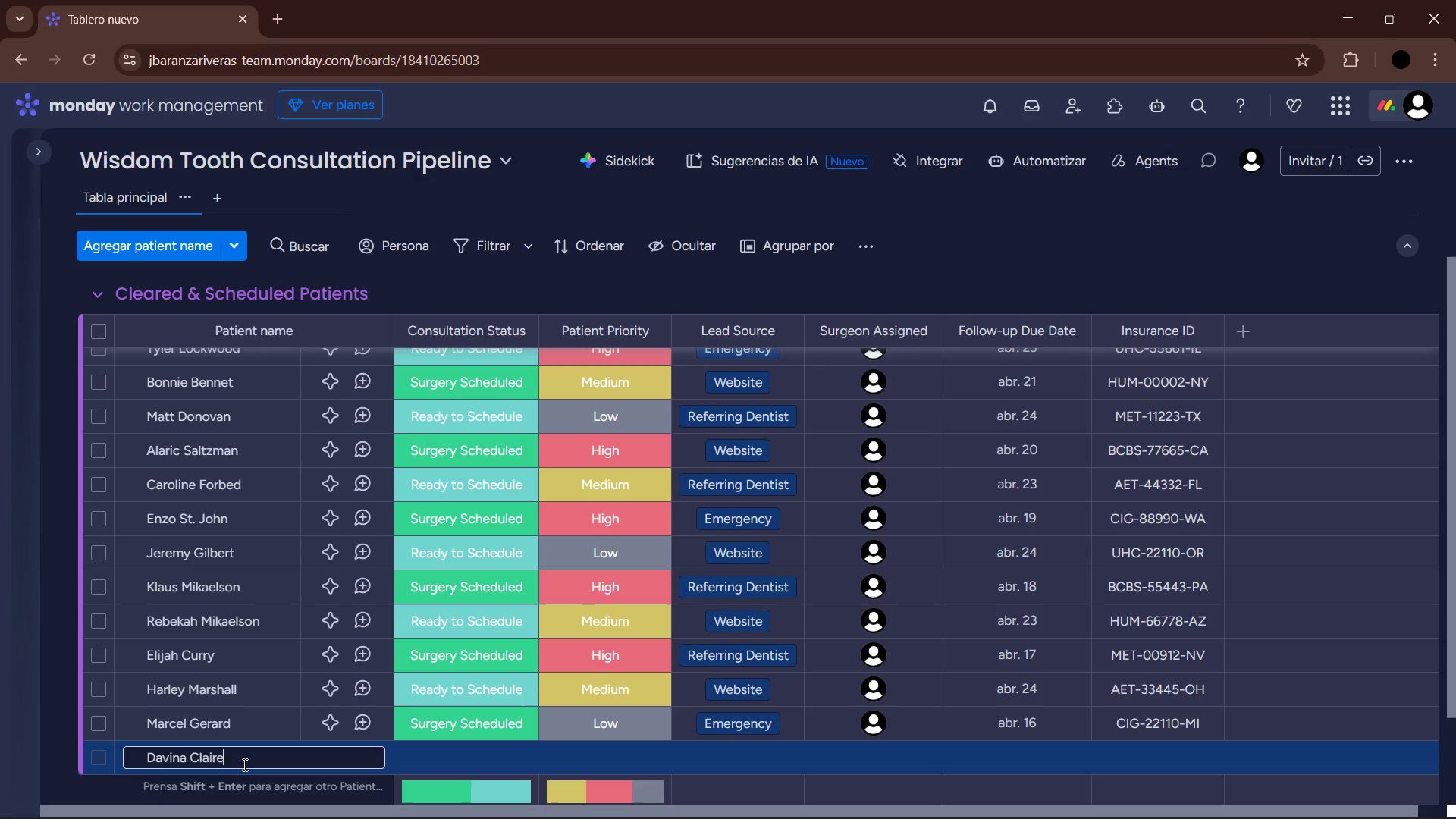 
key(Enter)
 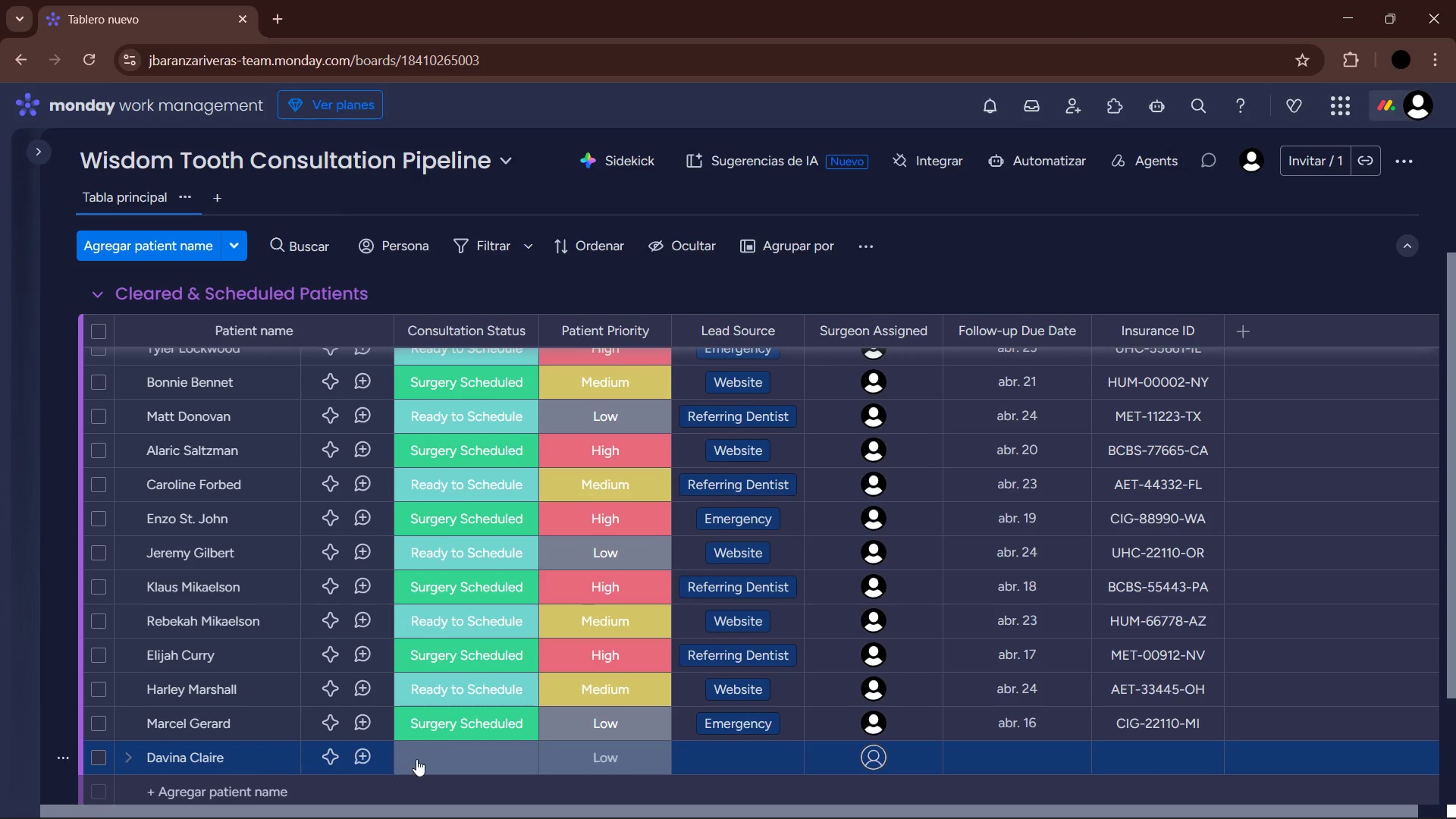 
left_click([444, 752])
 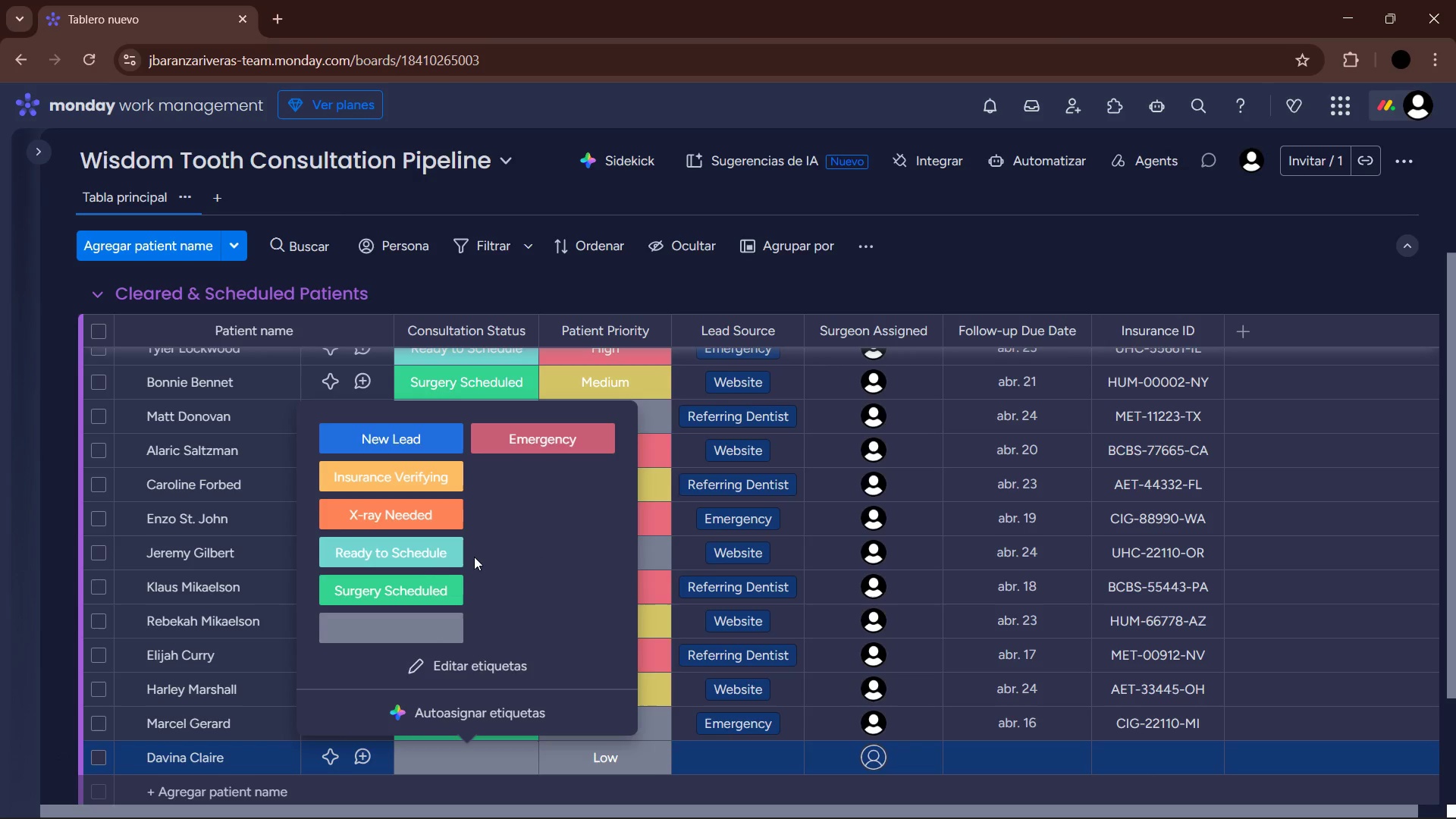 
left_click([425, 557])
 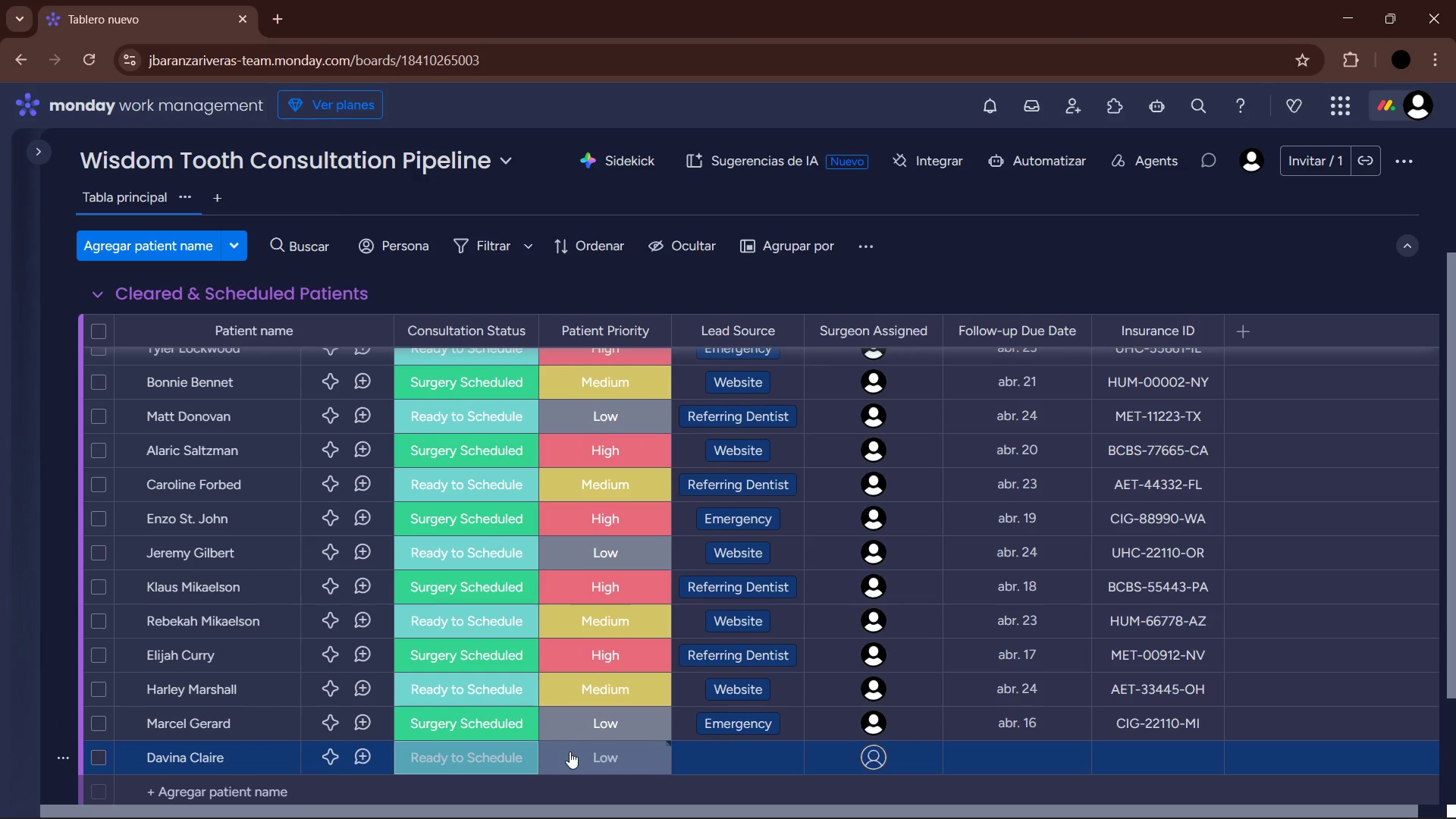 
left_click([570, 752])
 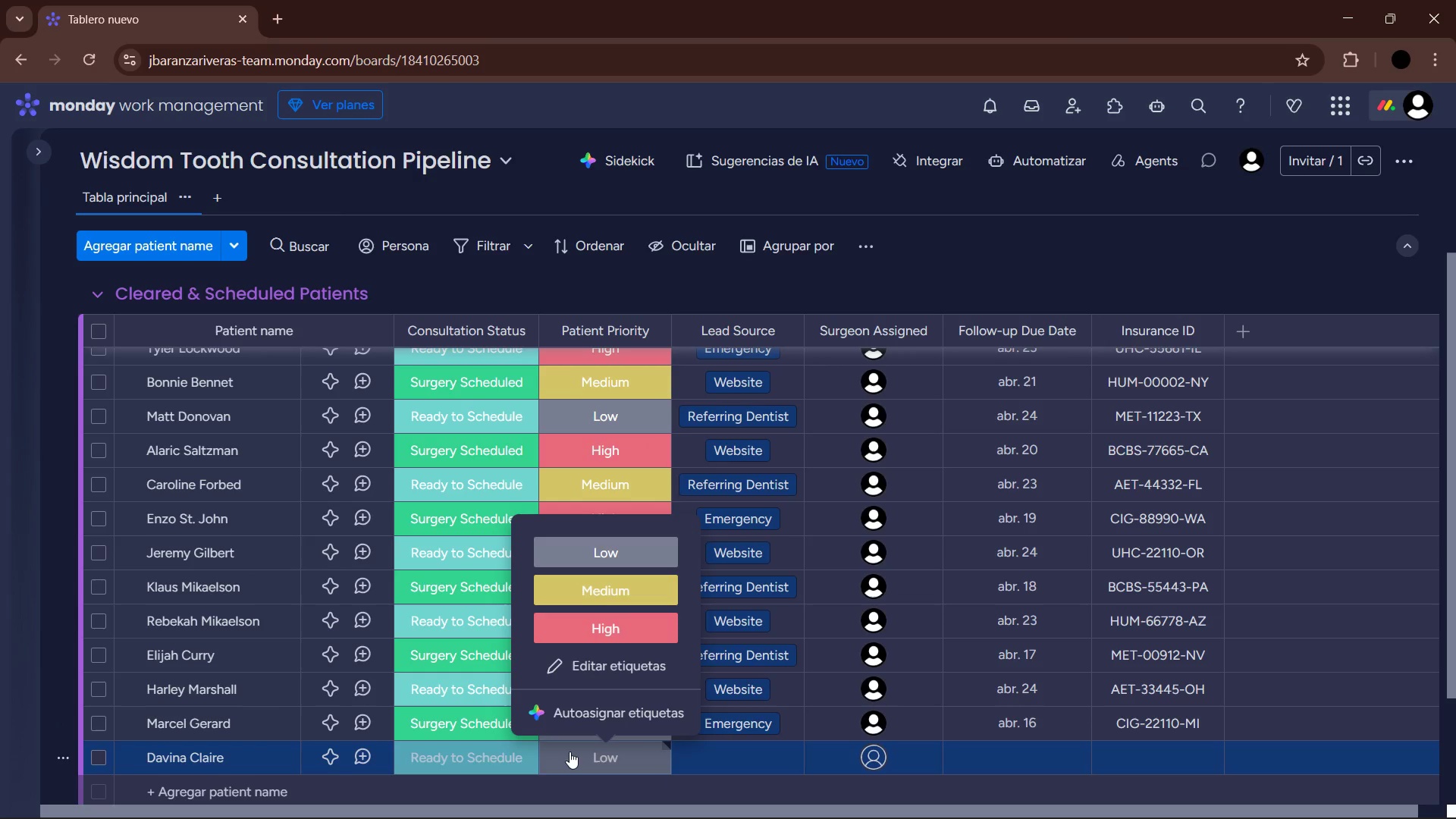 
left_click([597, 625])
 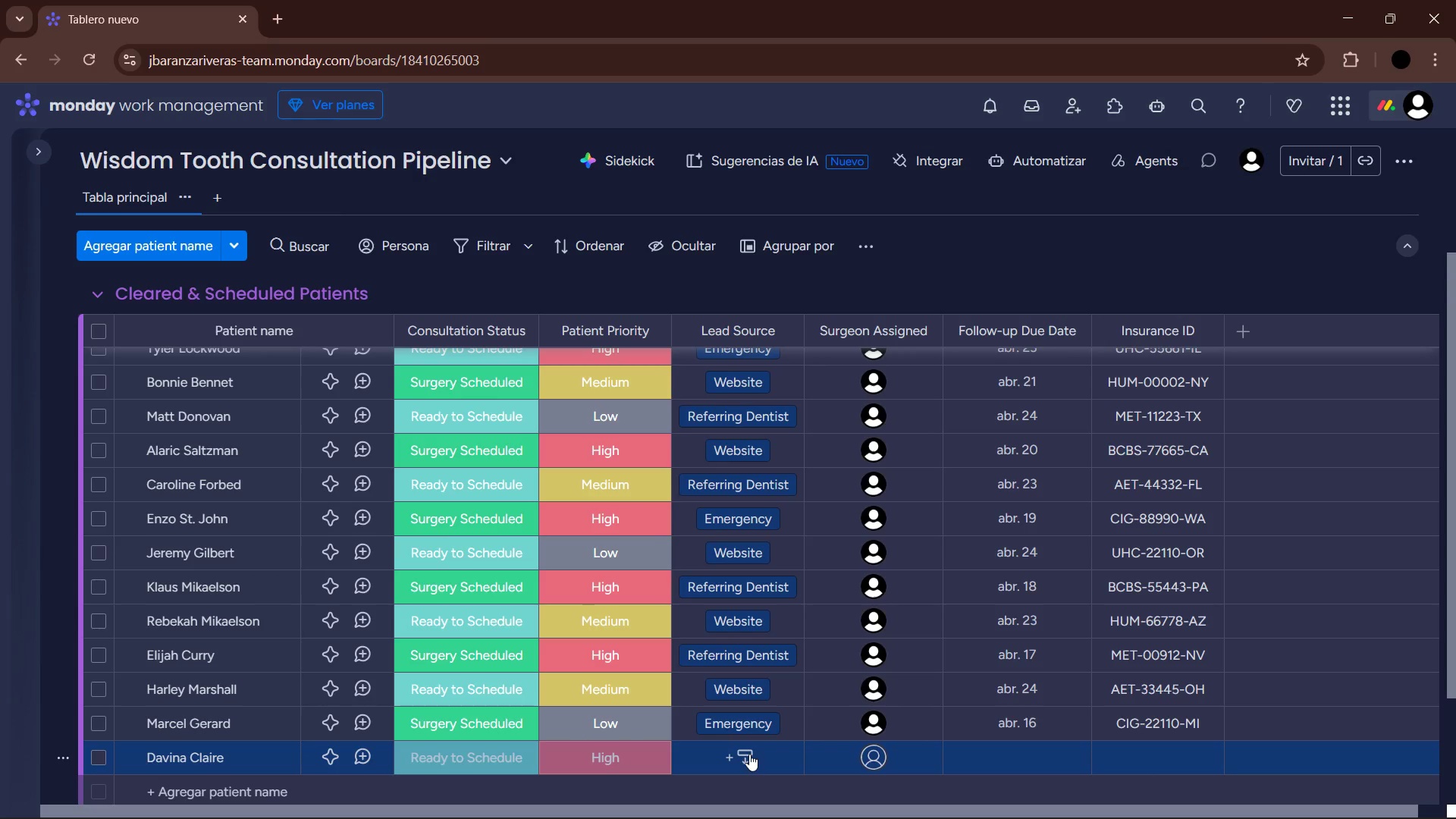 
left_click([749, 754])
 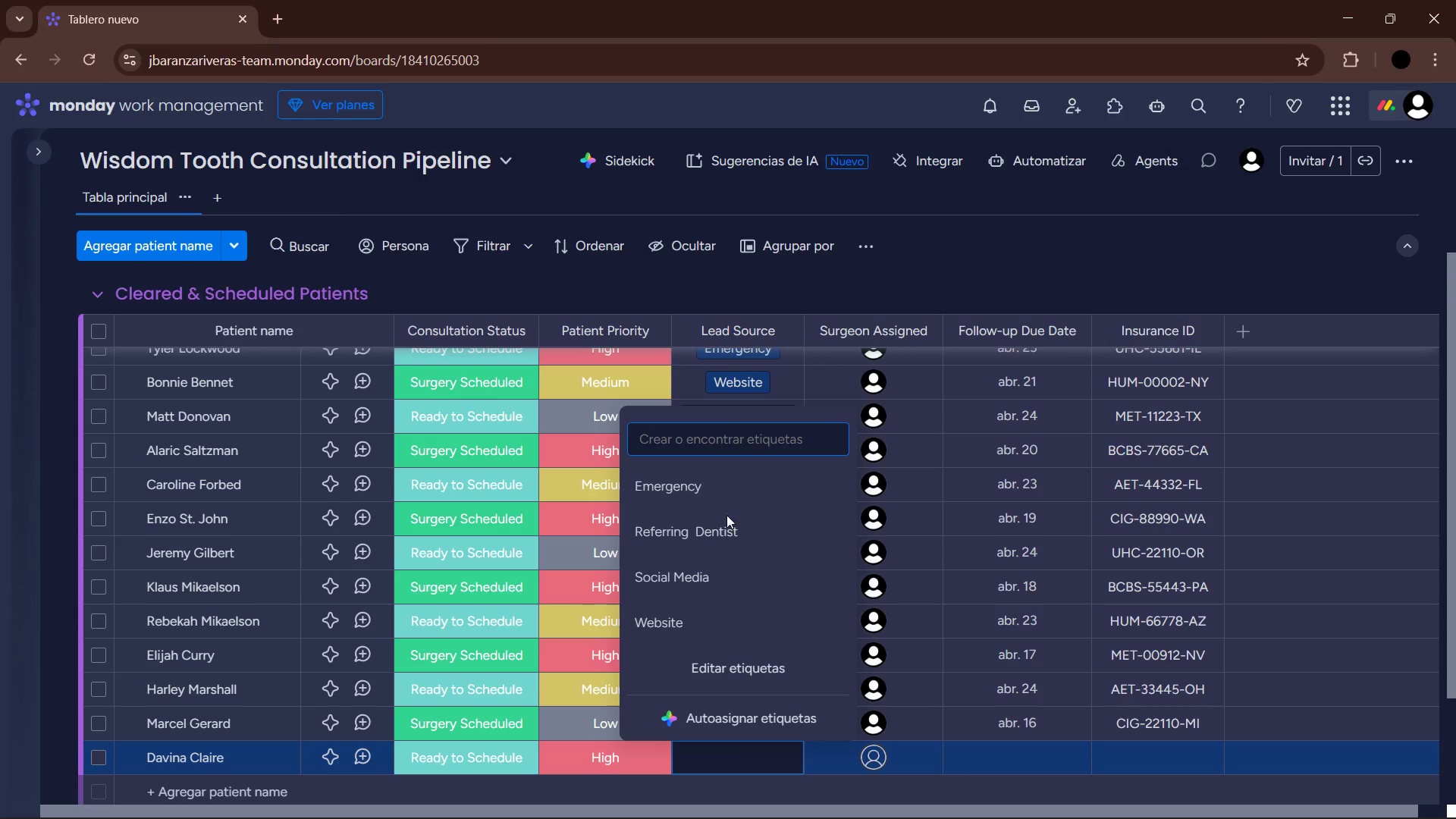 
left_click([731, 526])
 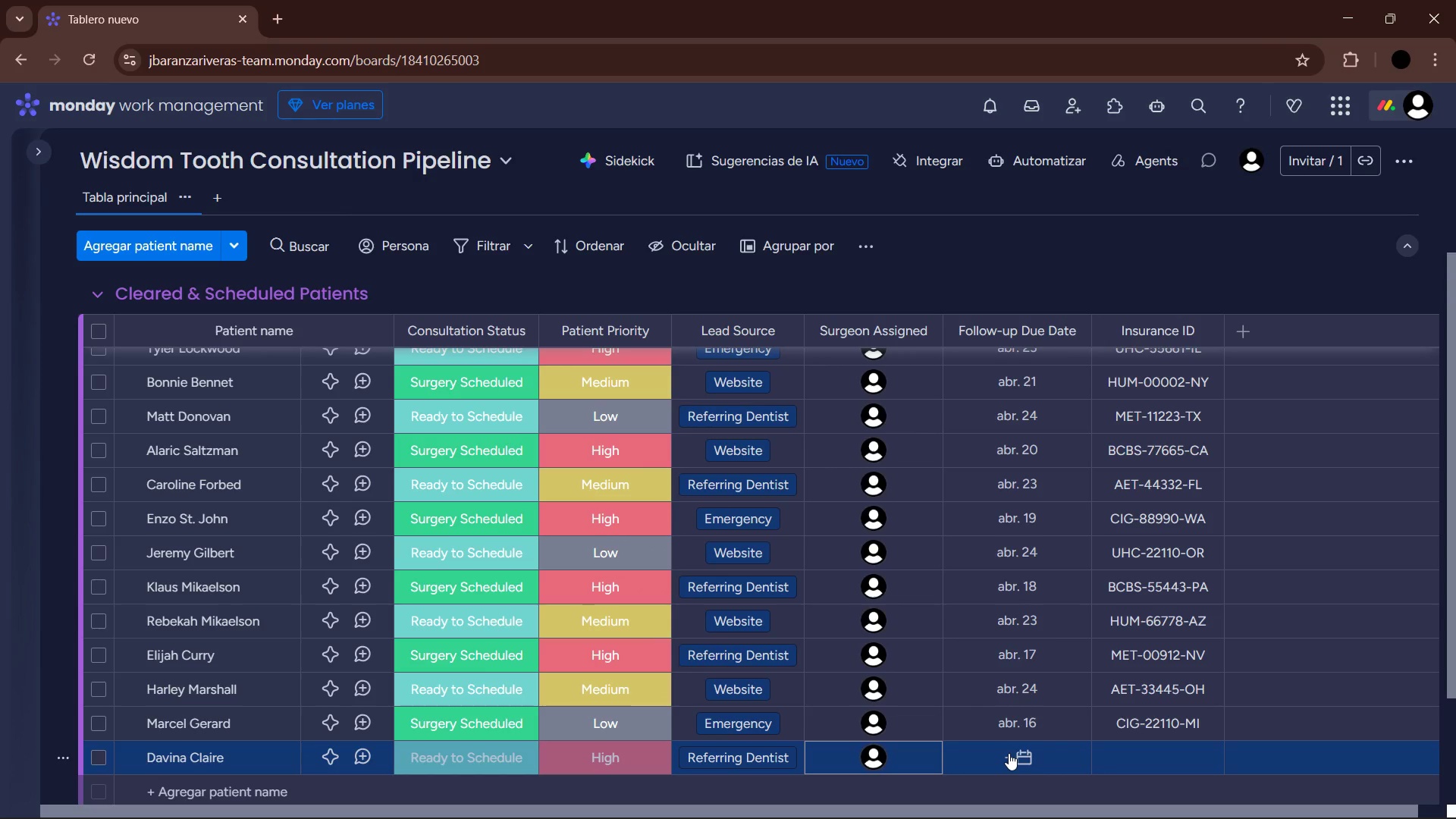 
wait(5.27)
 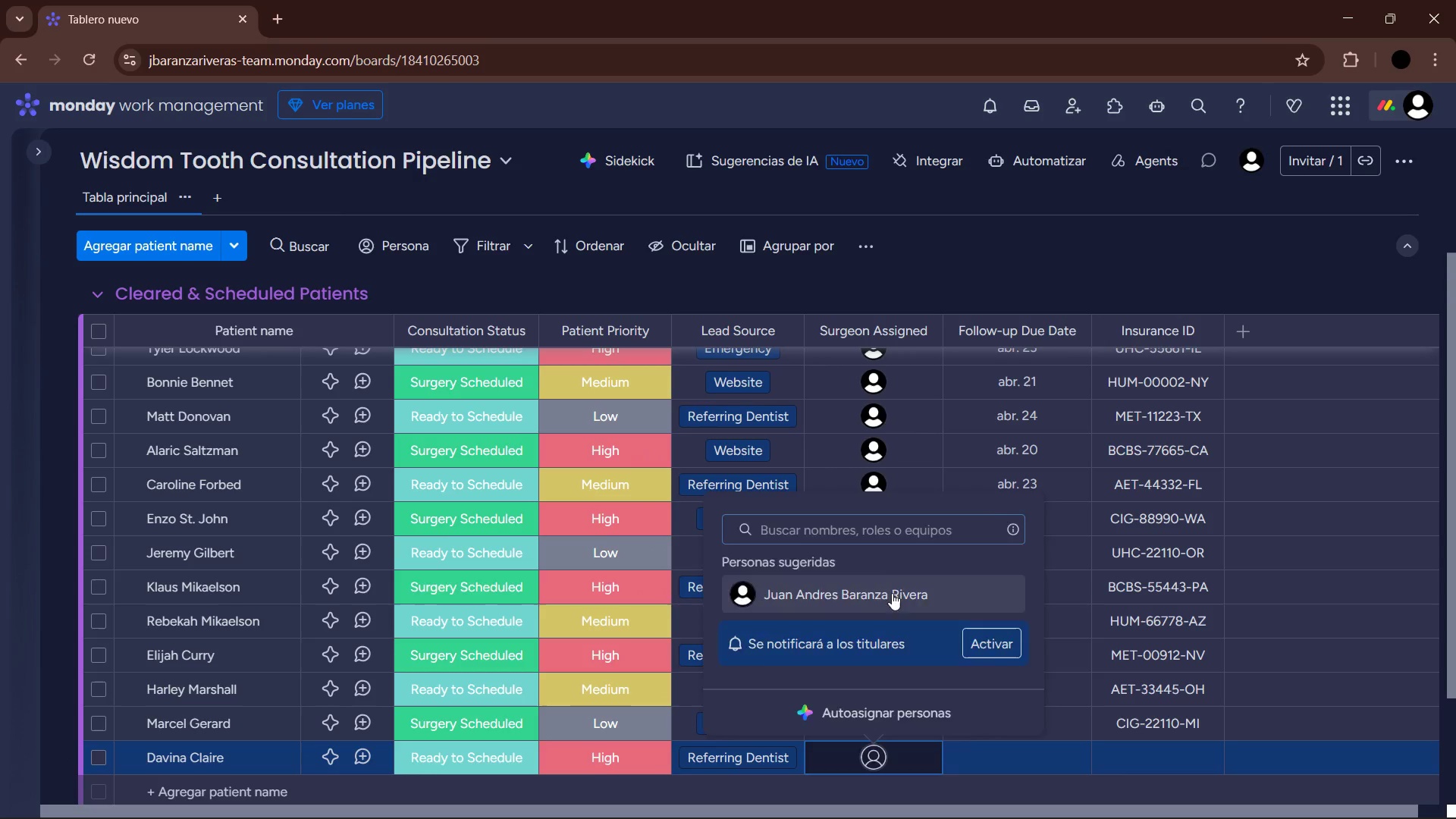 
left_click([1009, 753])
 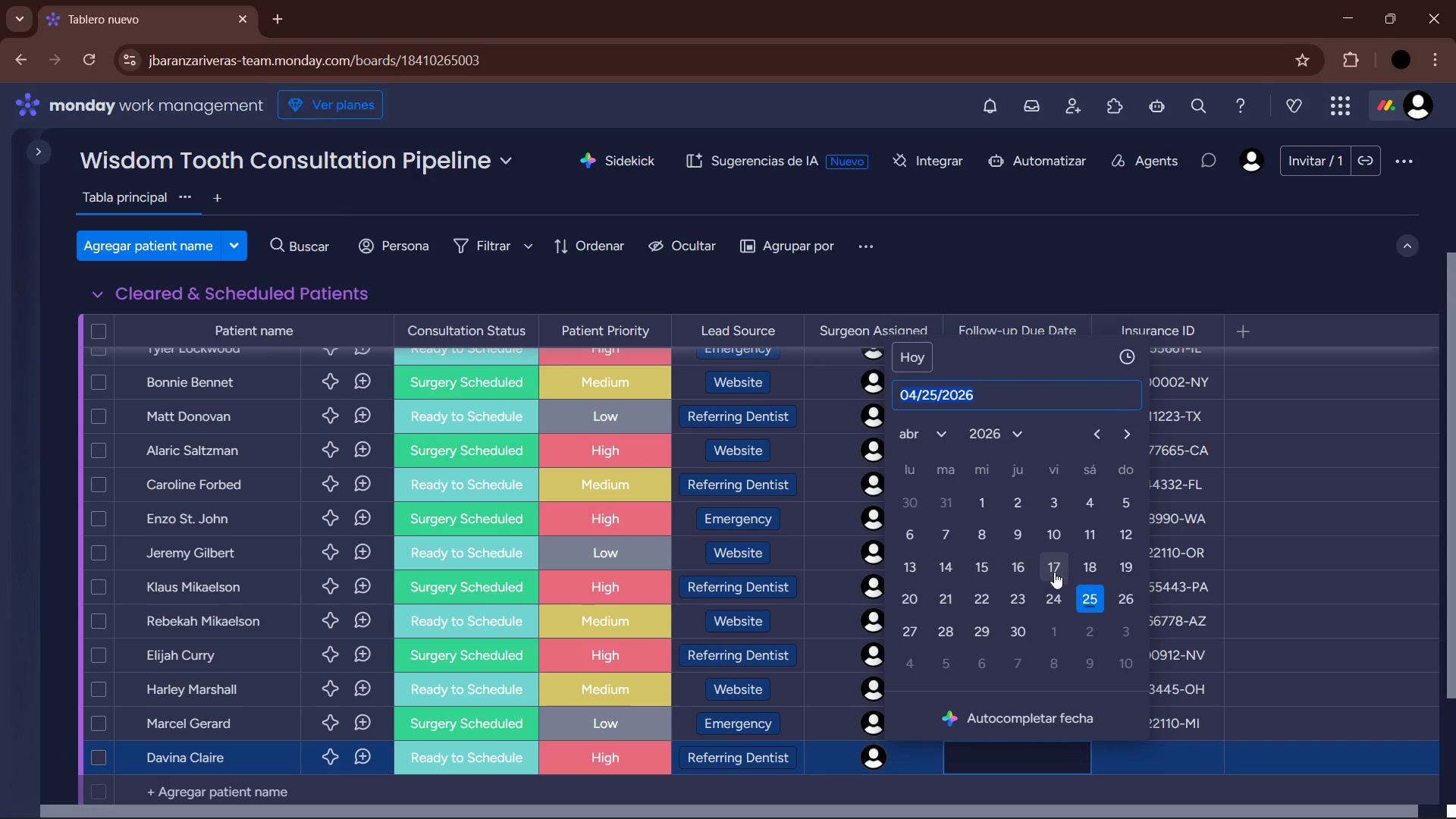 
left_click([1020, 601])
 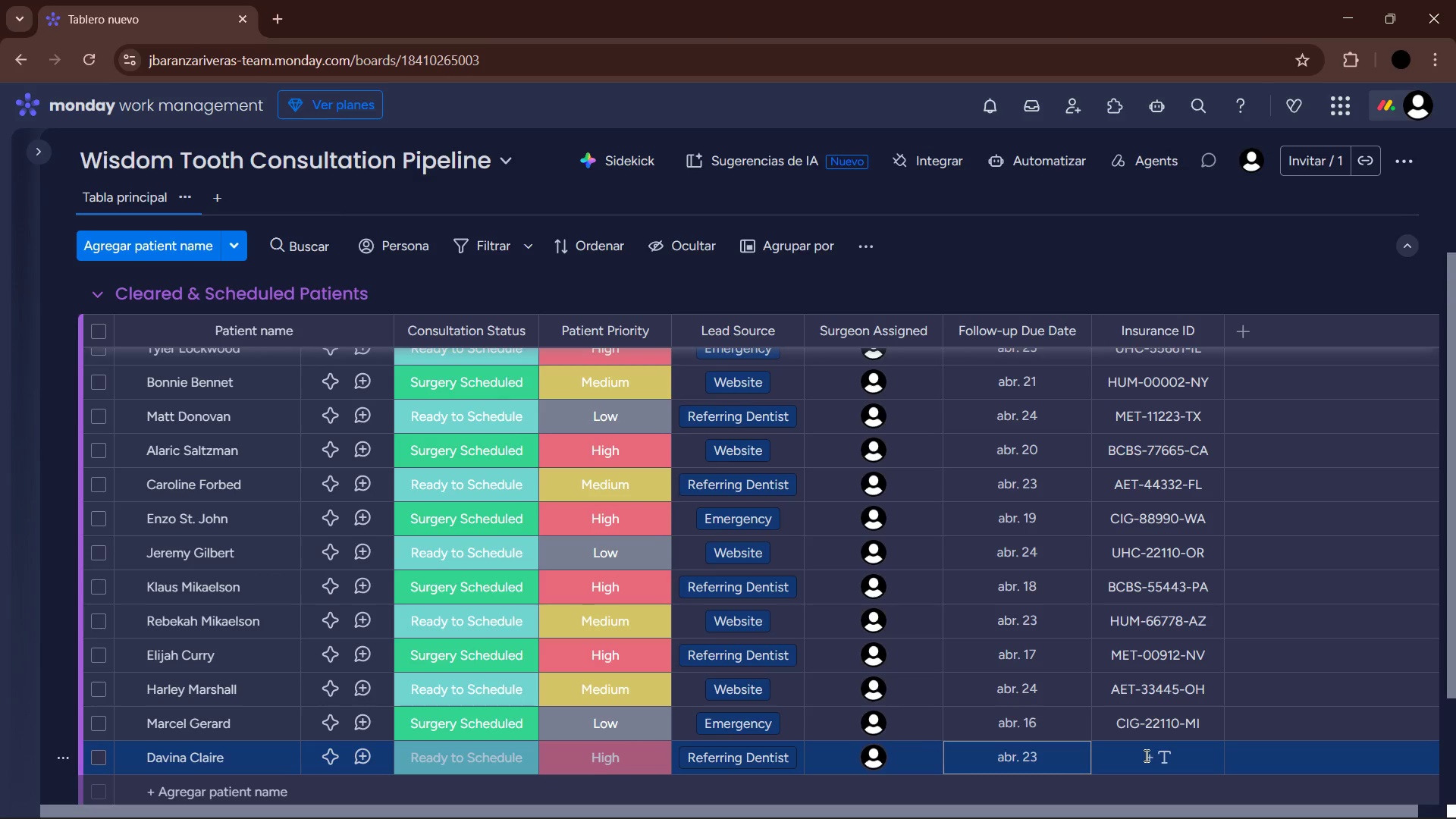 
left_click([1145, 755])
 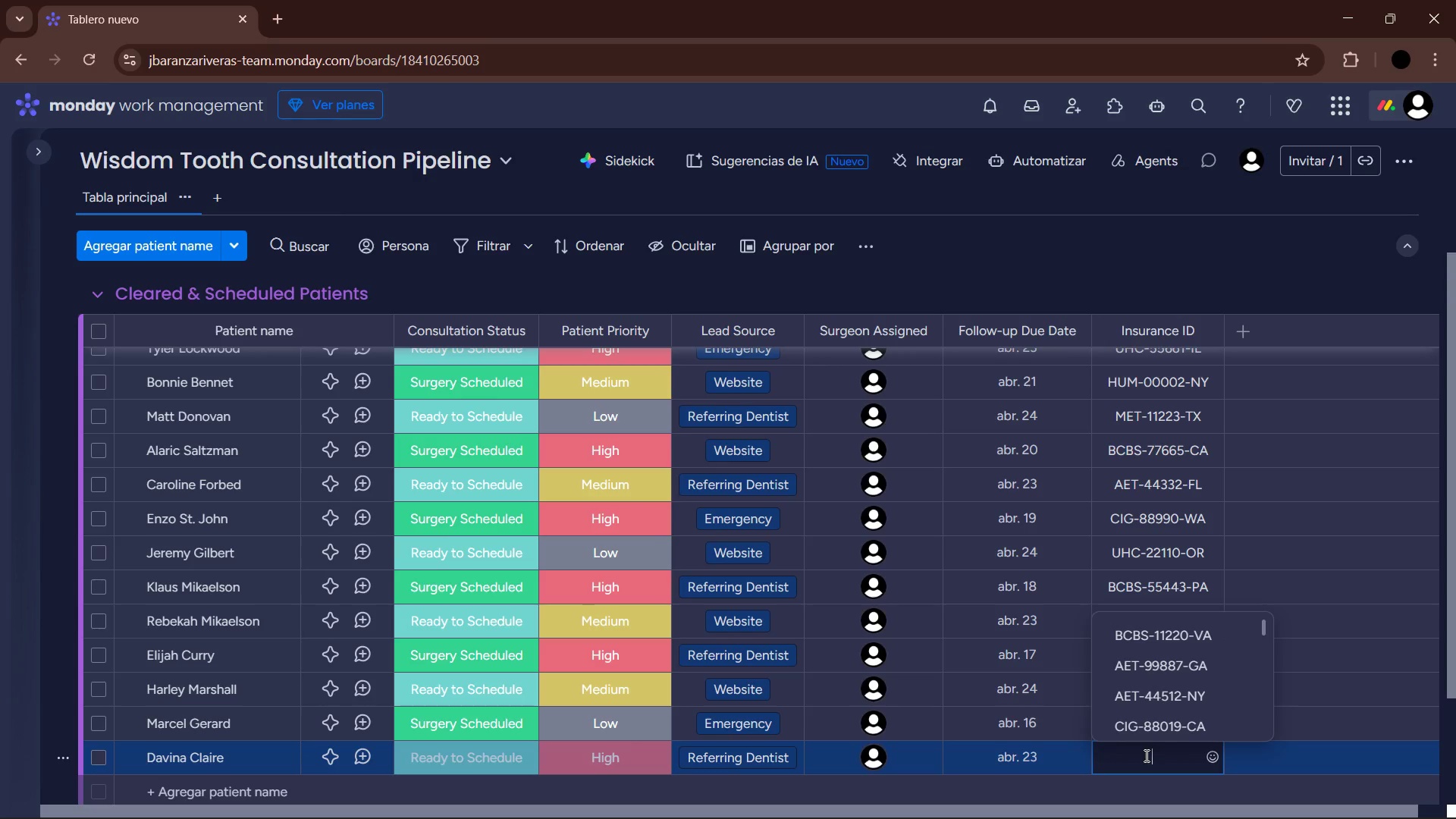 
type(UHC-123465[Insert])
key(Backspace)
type(-CO)
 